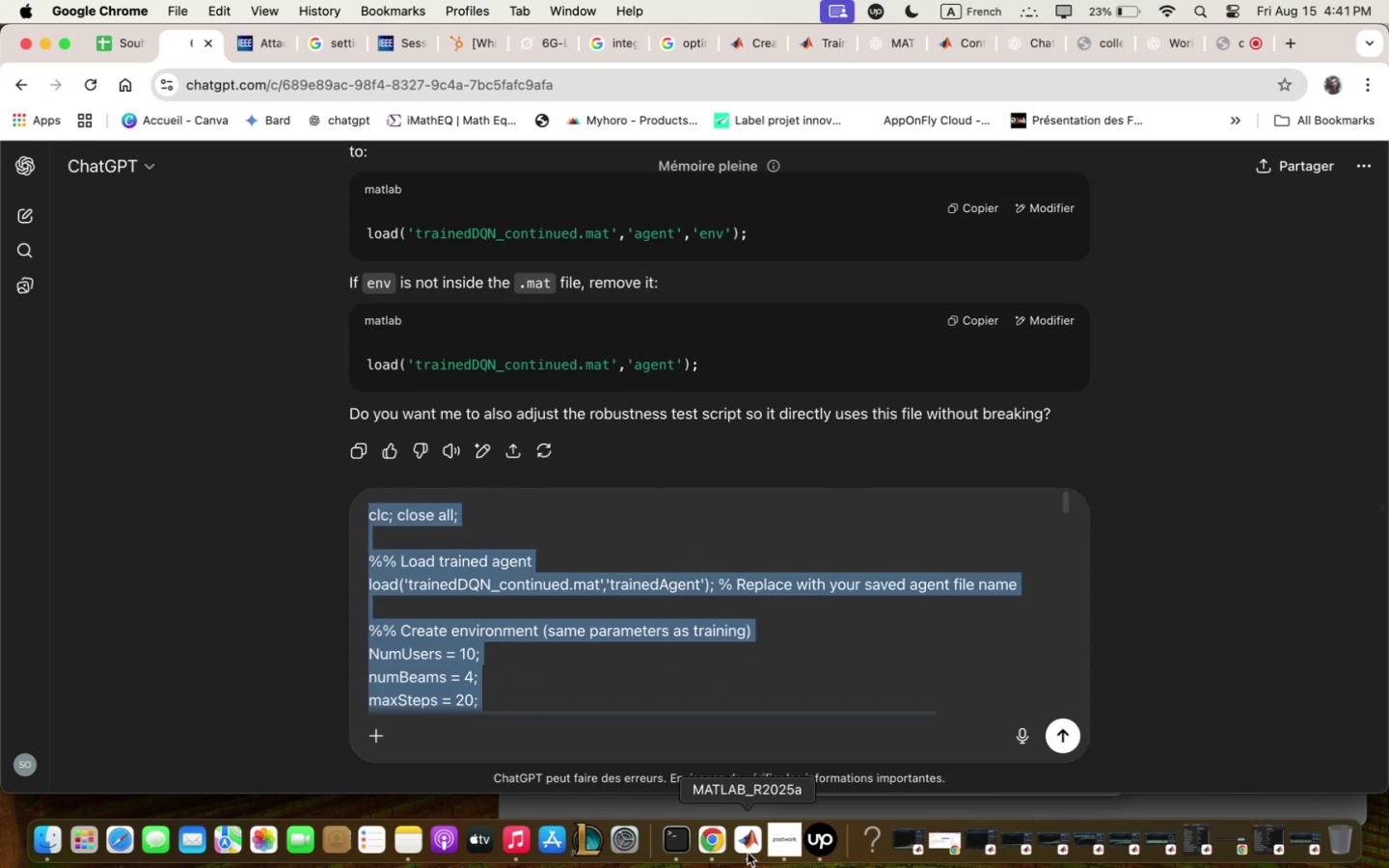 
left_click([750, 852])
 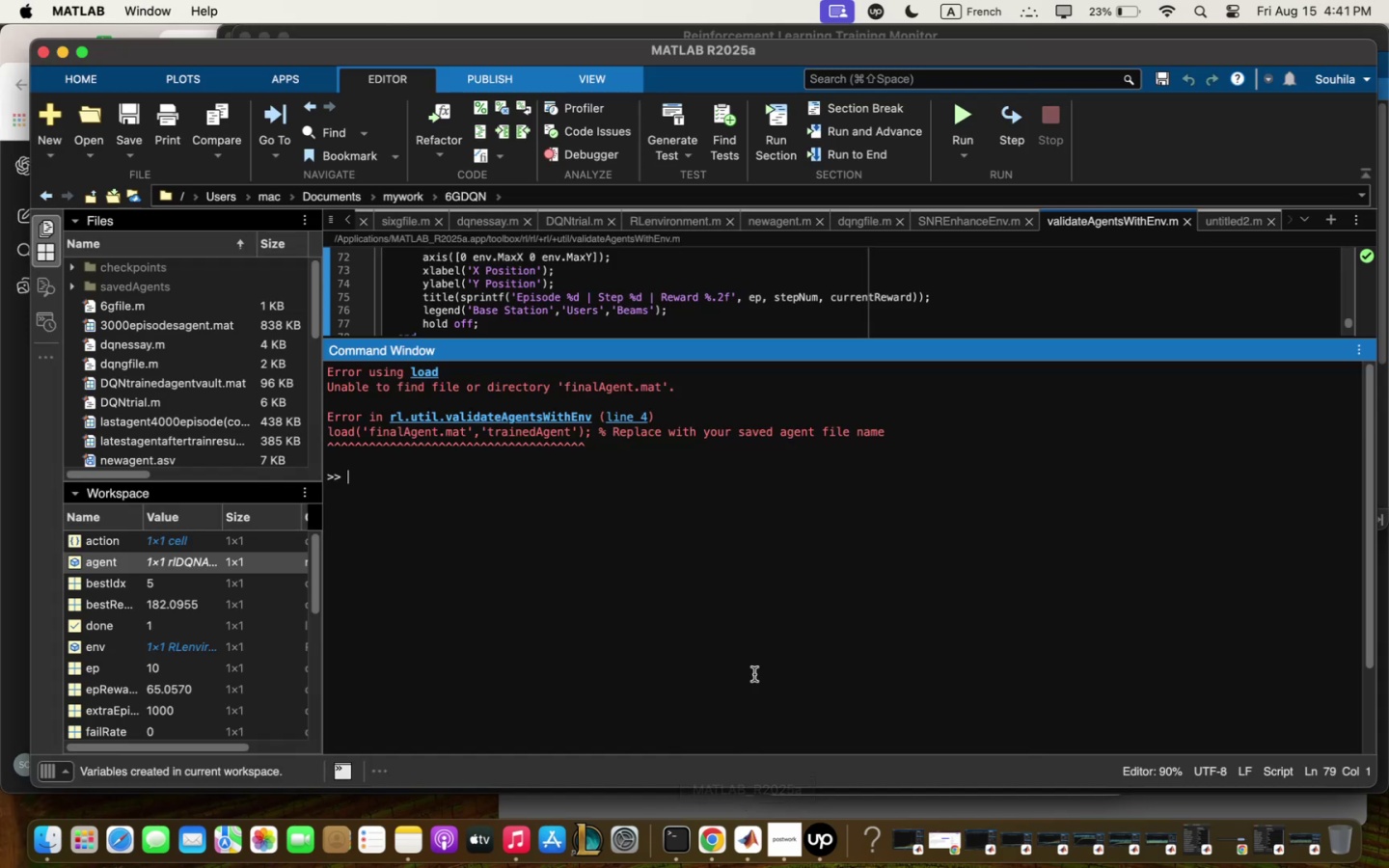 
left_click([755, 652])
 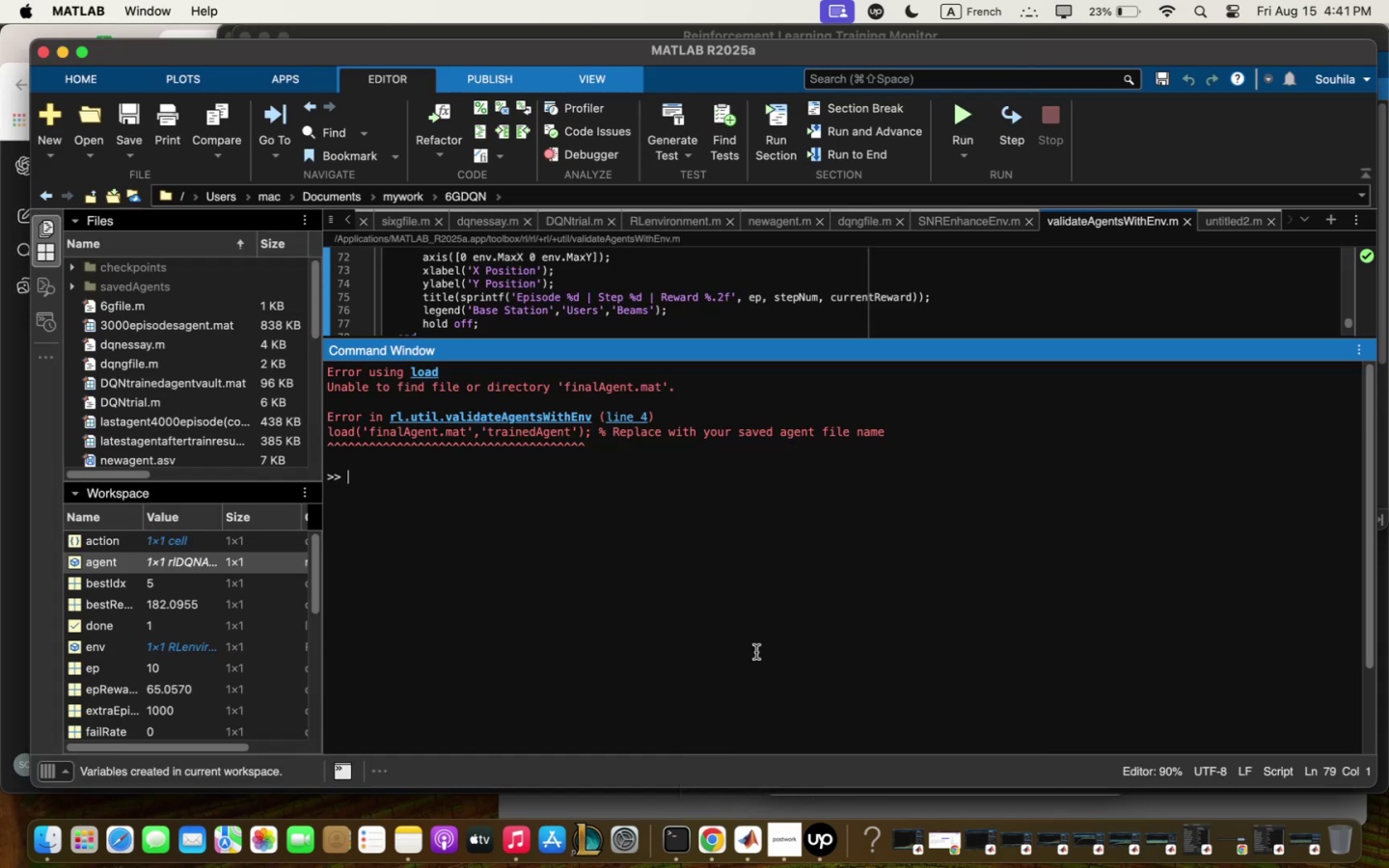 
key(Meta+V)
 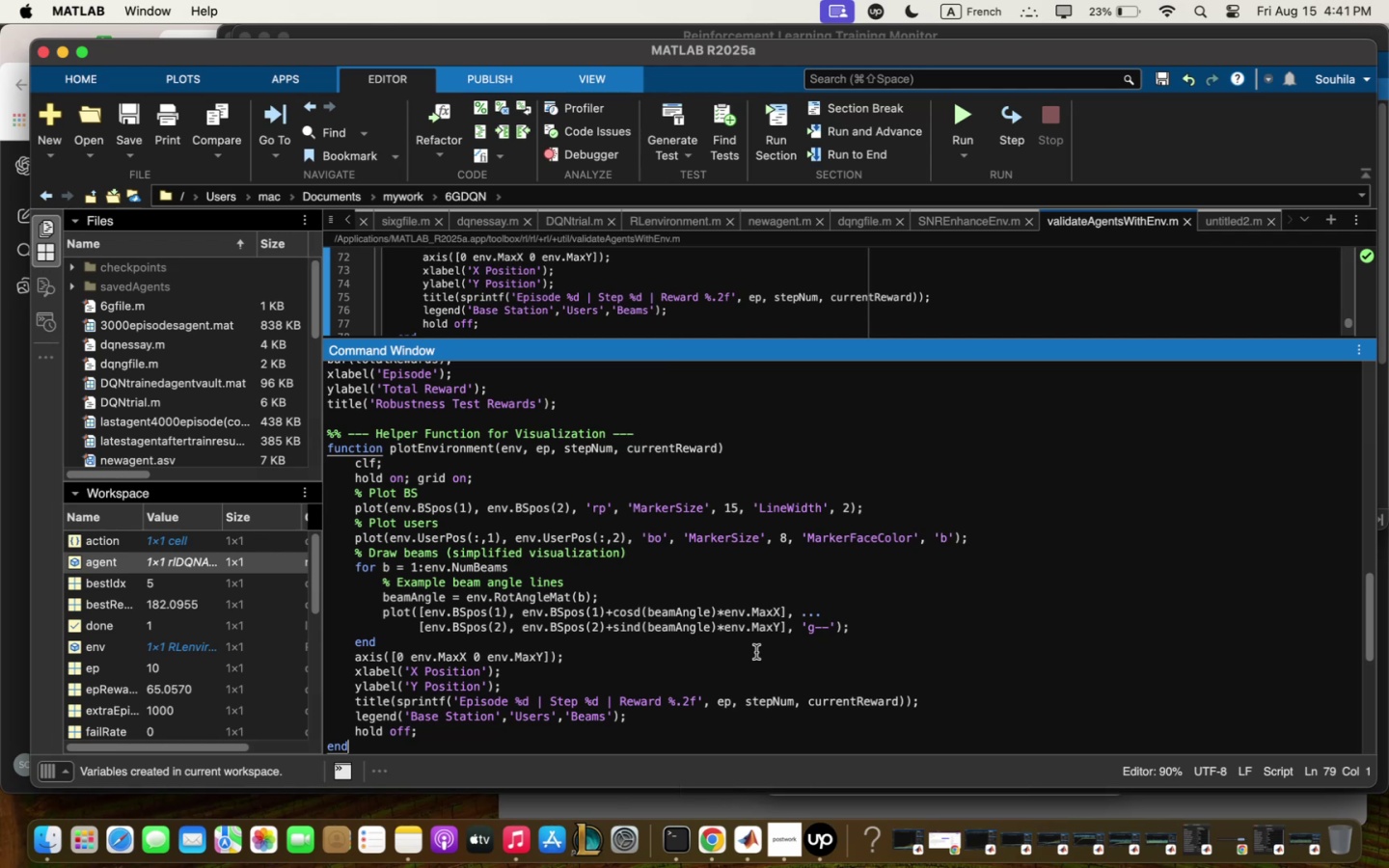 
key(Enter)
 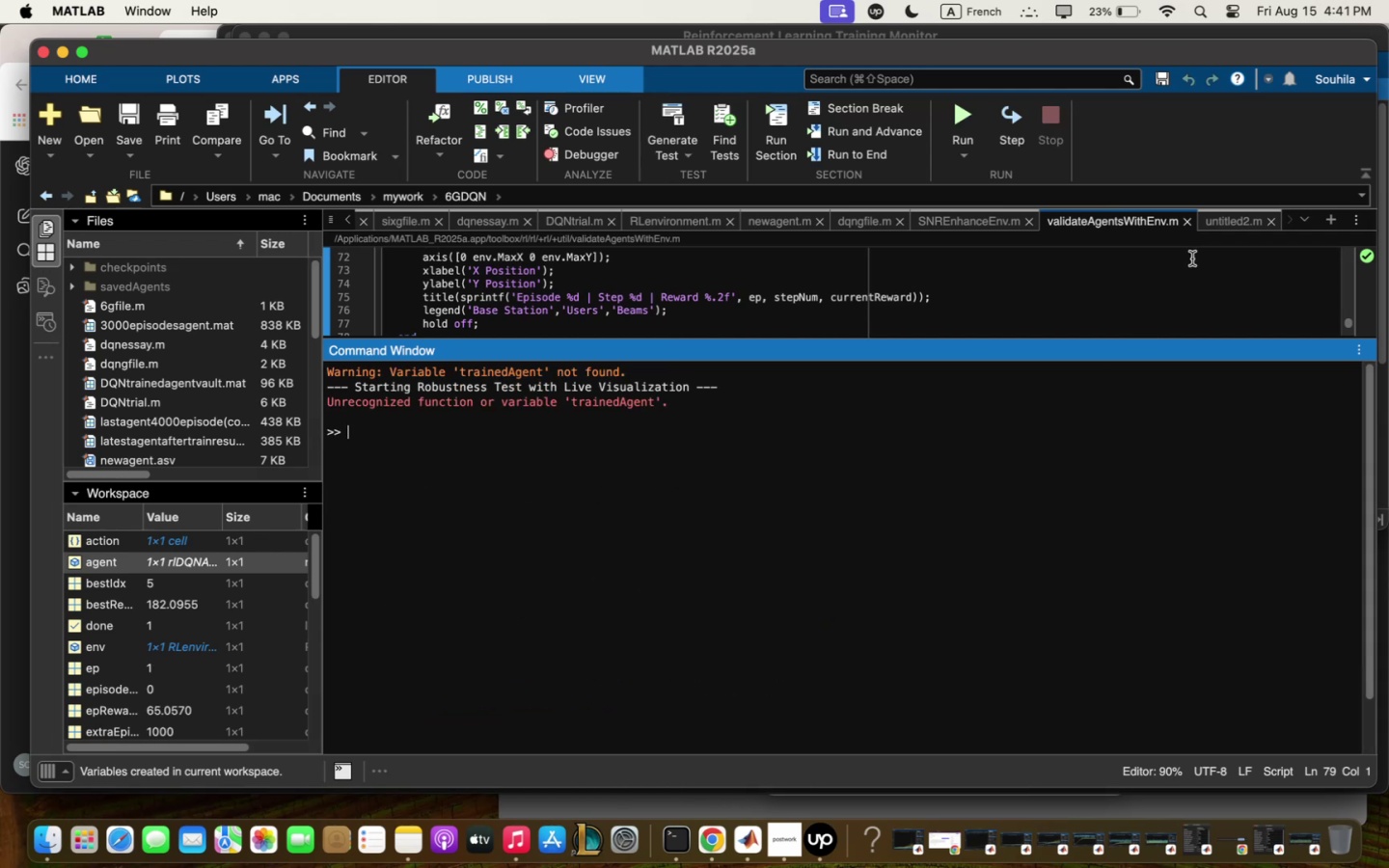 
wait(10.98)
 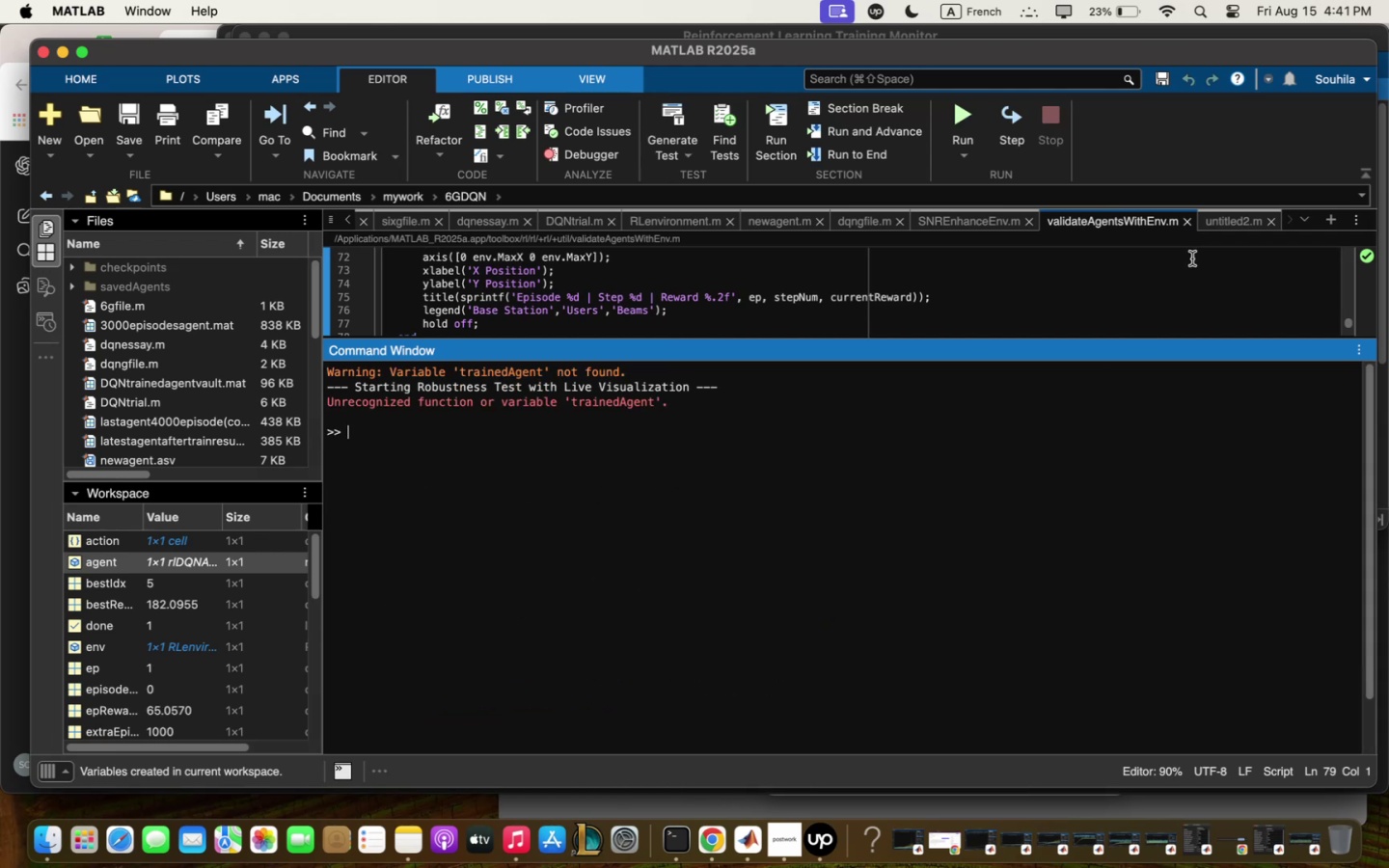 
left_click([1248, 223])
 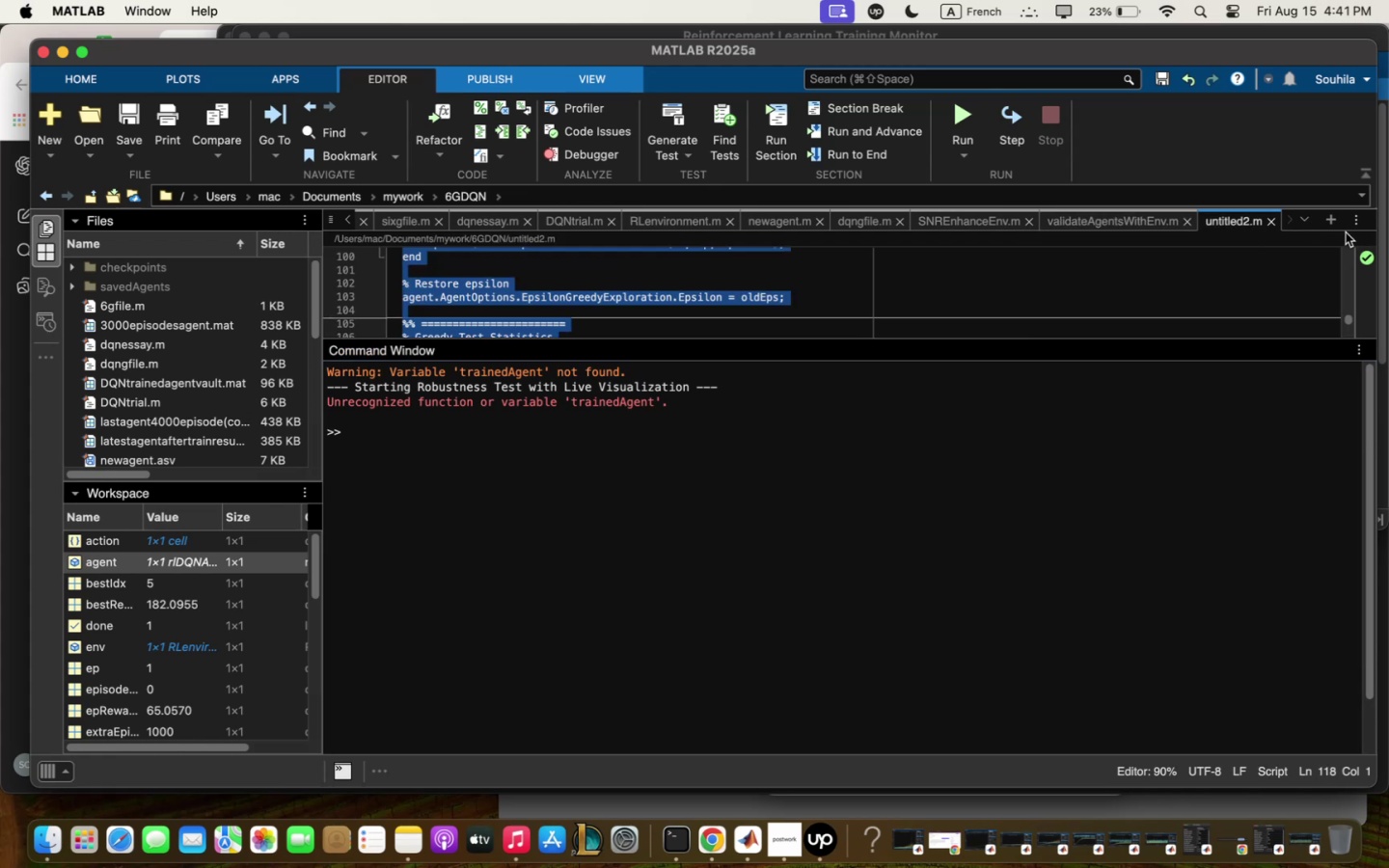 
left_click([1335, 227])
 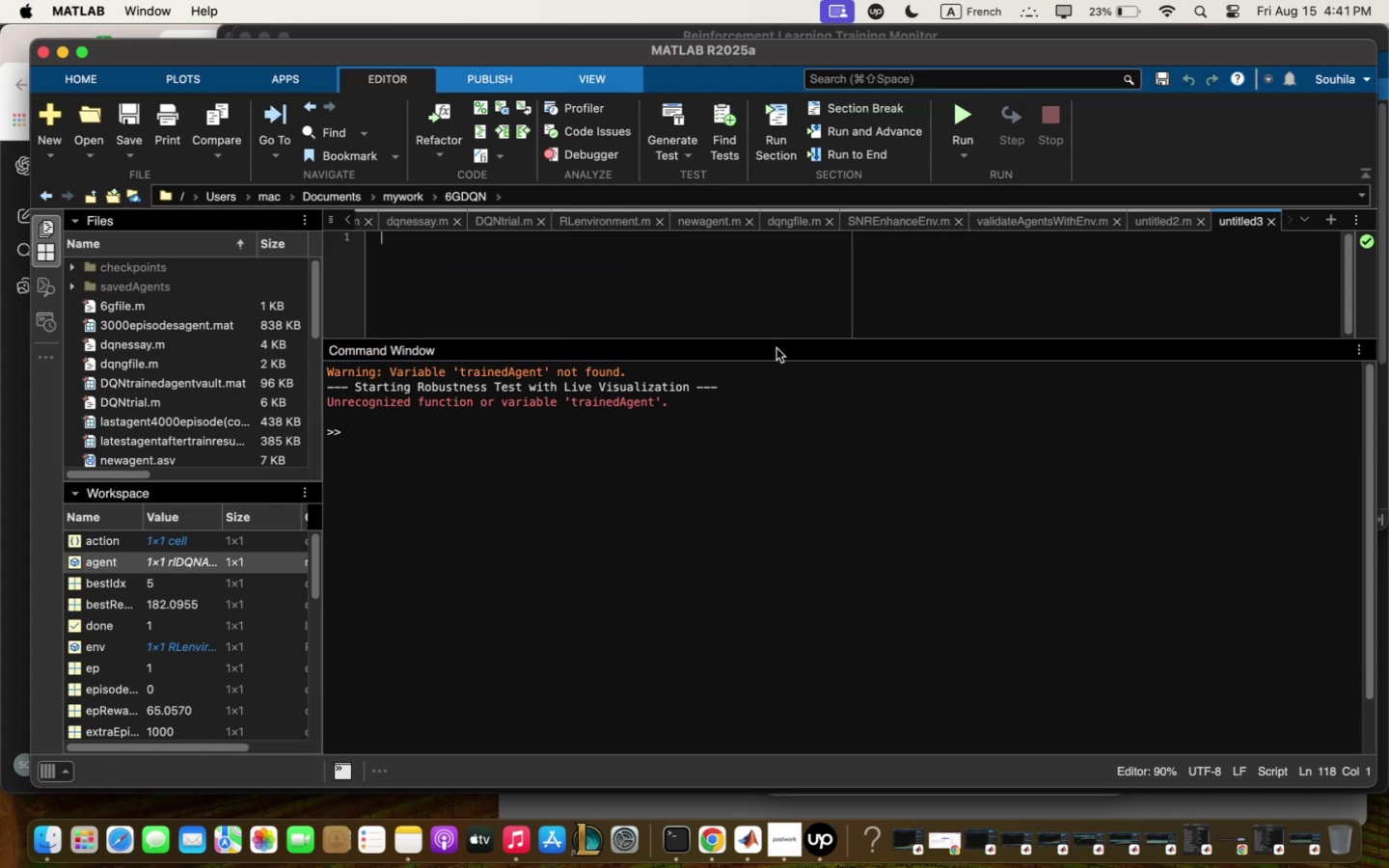 
left_click([773, 317])
 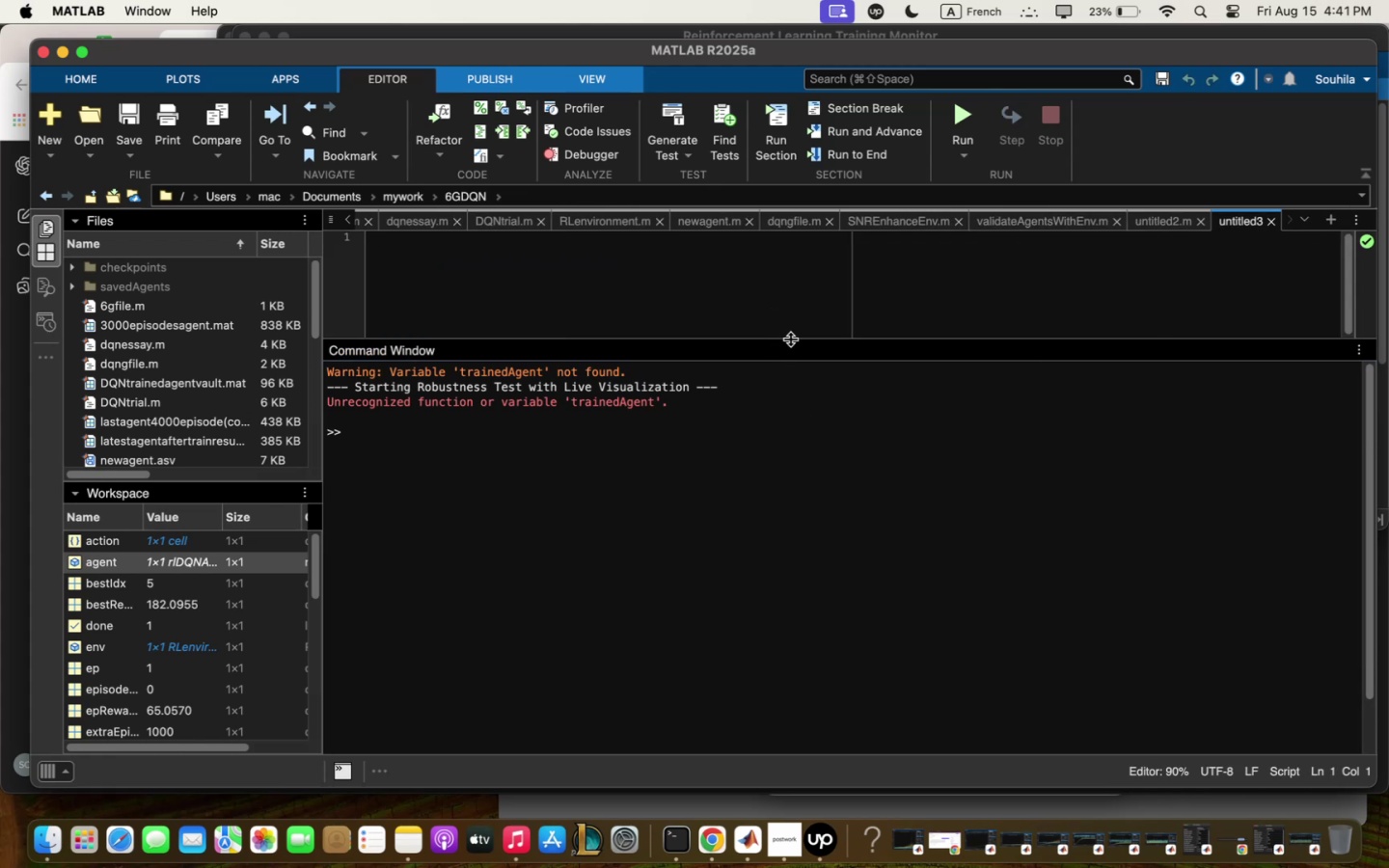 
left_click_drag(start_coordinate=[791, 339], to_coordinate=[748, 605])
 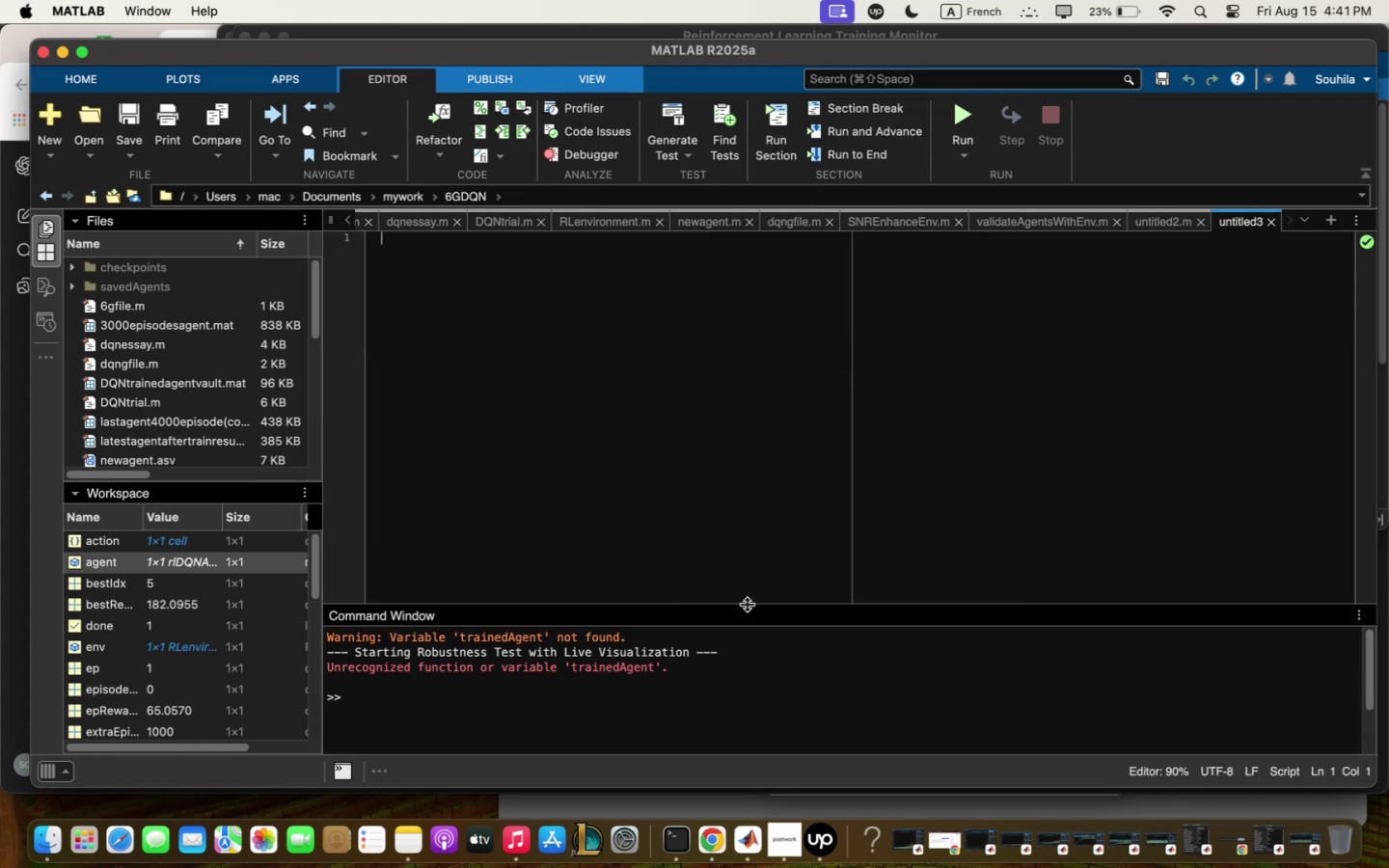 
key(Meta+V)
 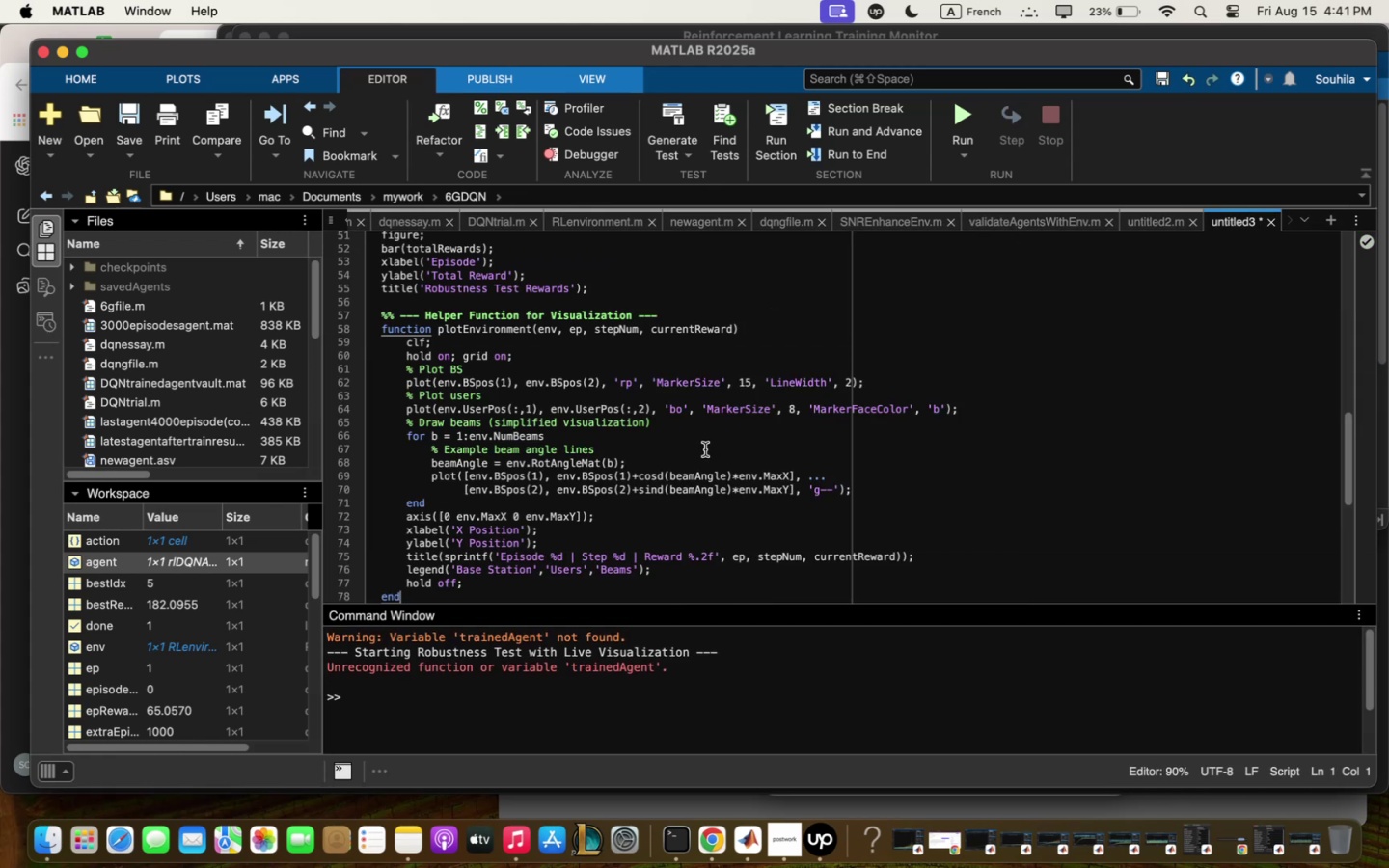 
scroll: coordinate [706, 451], scroll_direction: up, amount: 41.0
 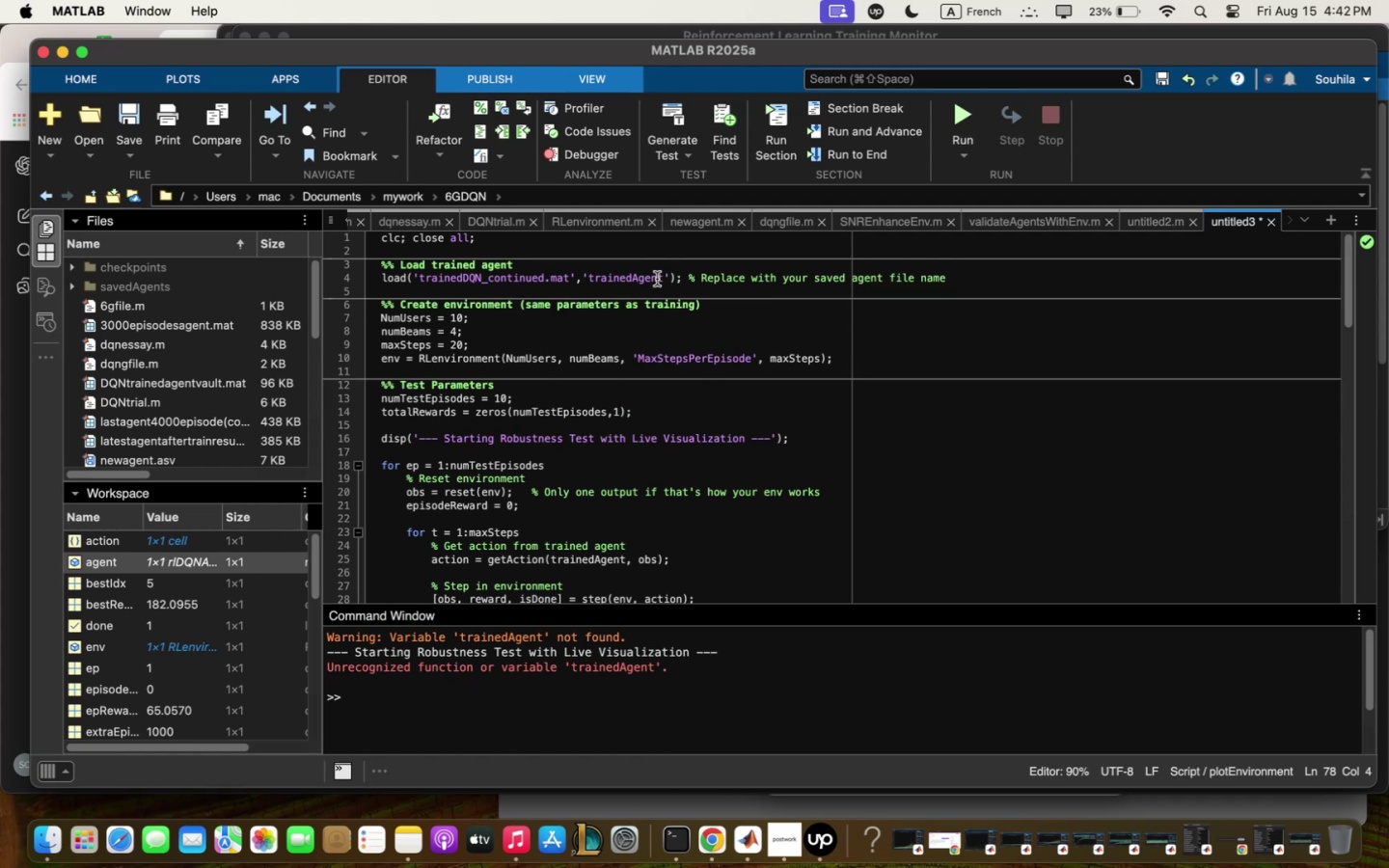 
wait(6.96)
 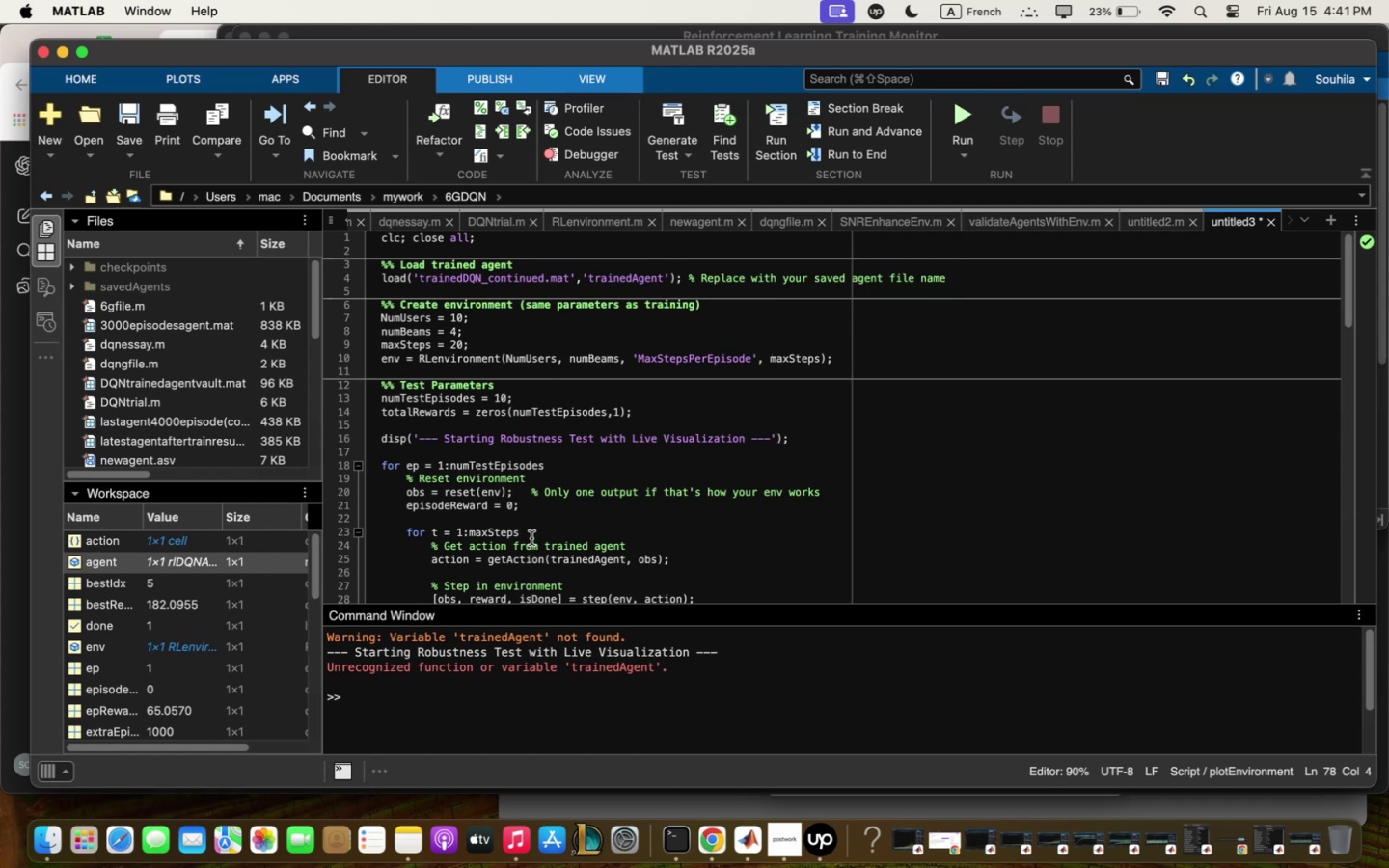 
left_click([640, 275])
 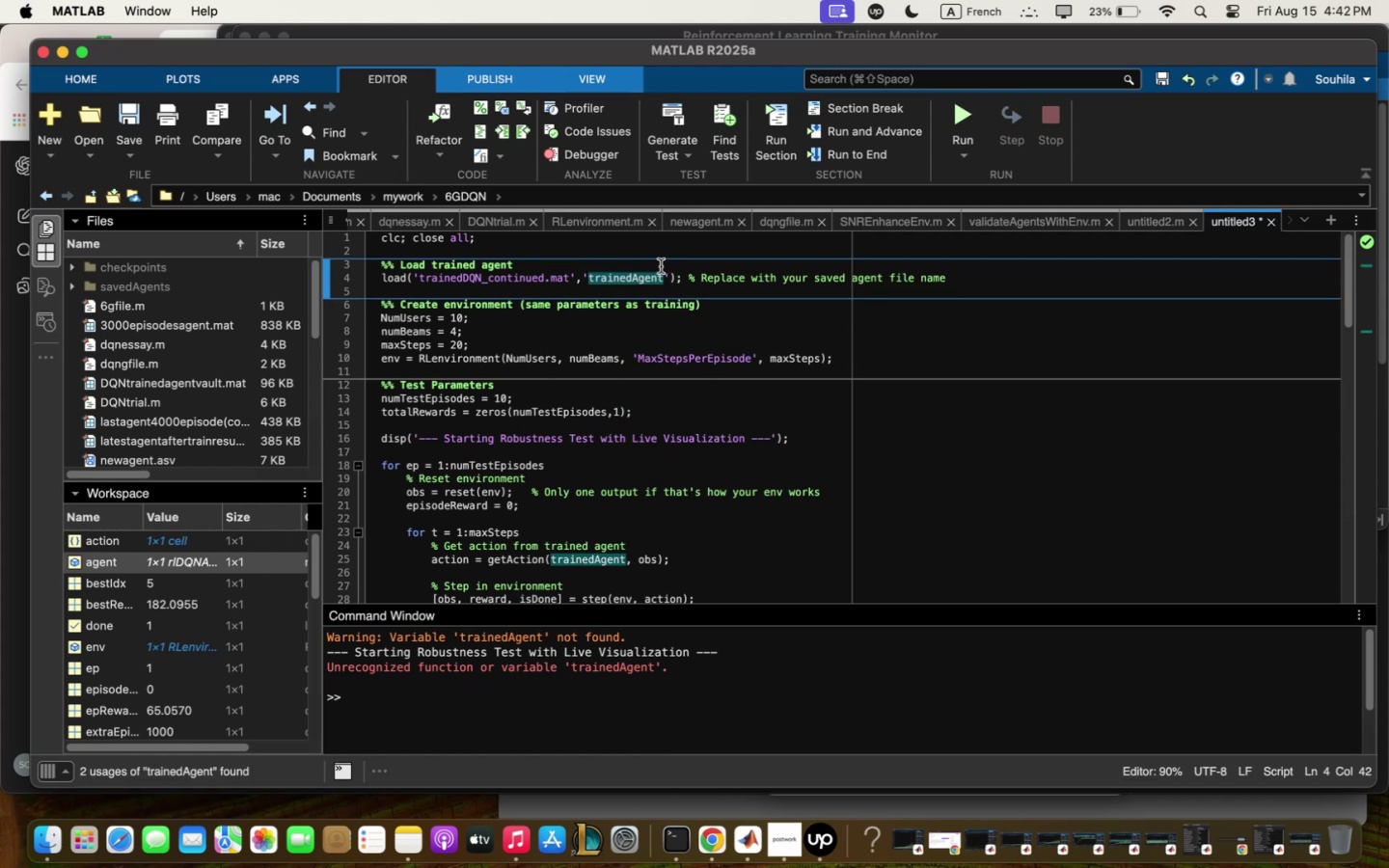 
key(Backspace)
 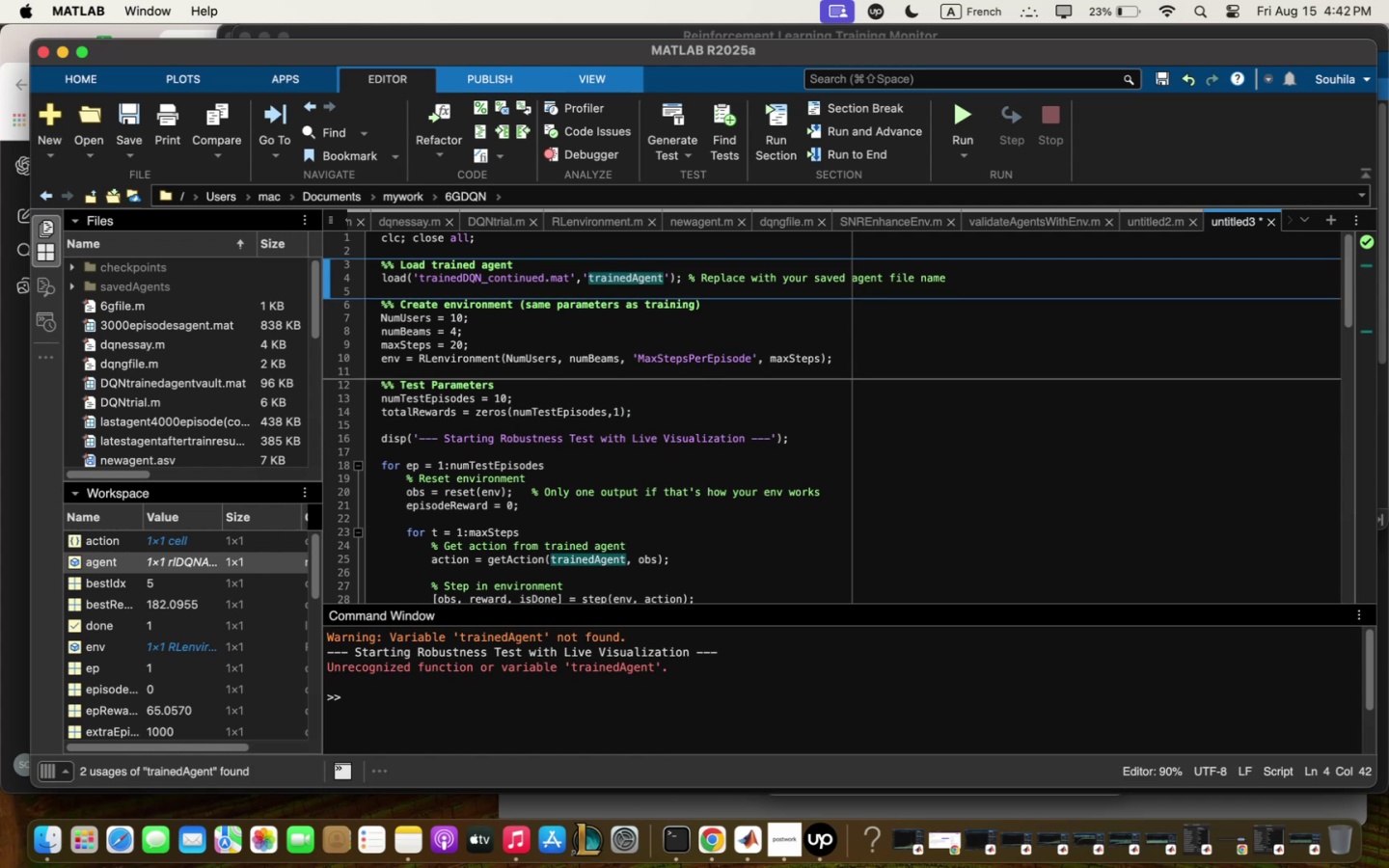 
key(Backspace)
 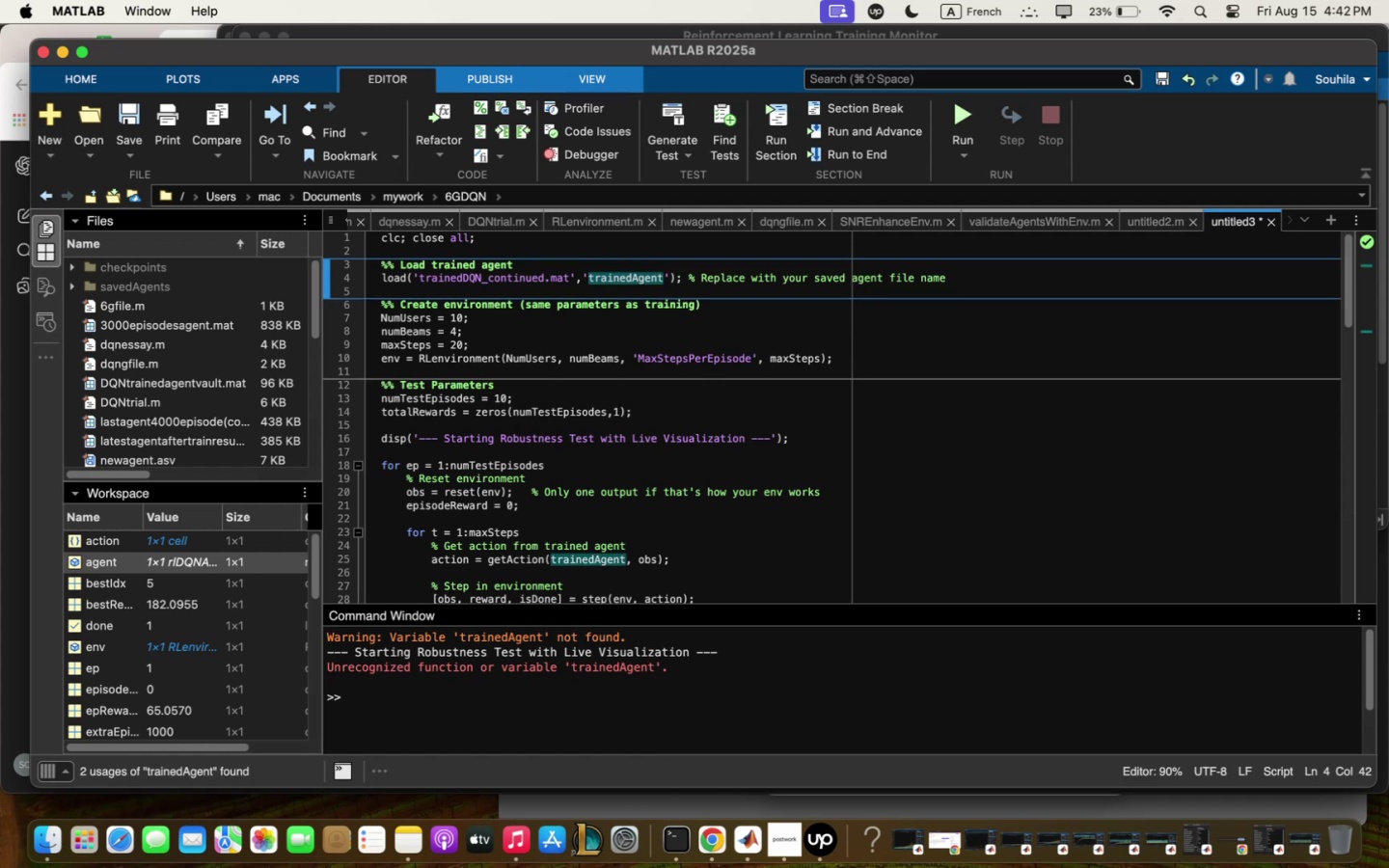 
key(Backspace)
 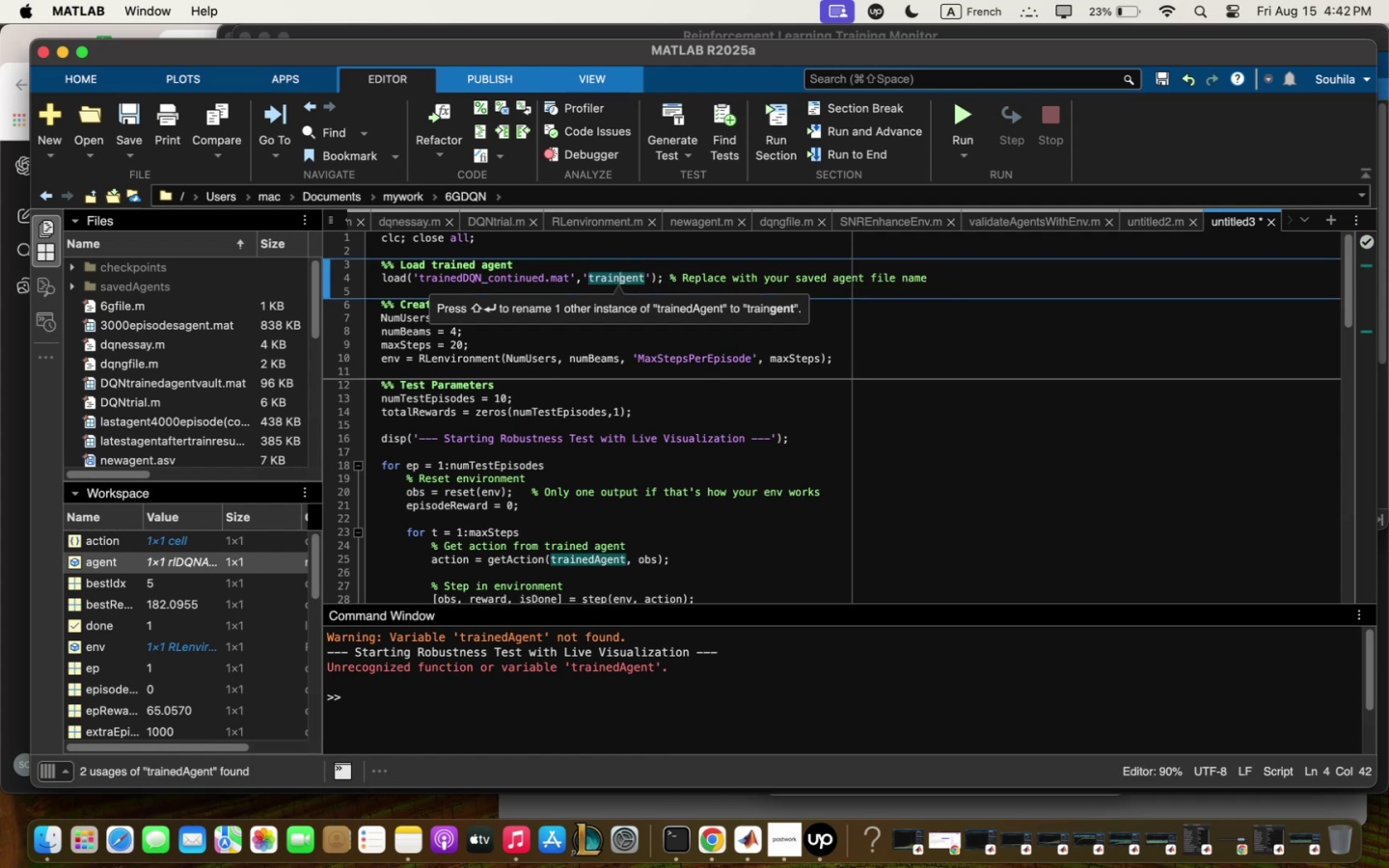 
key(Backspace)
 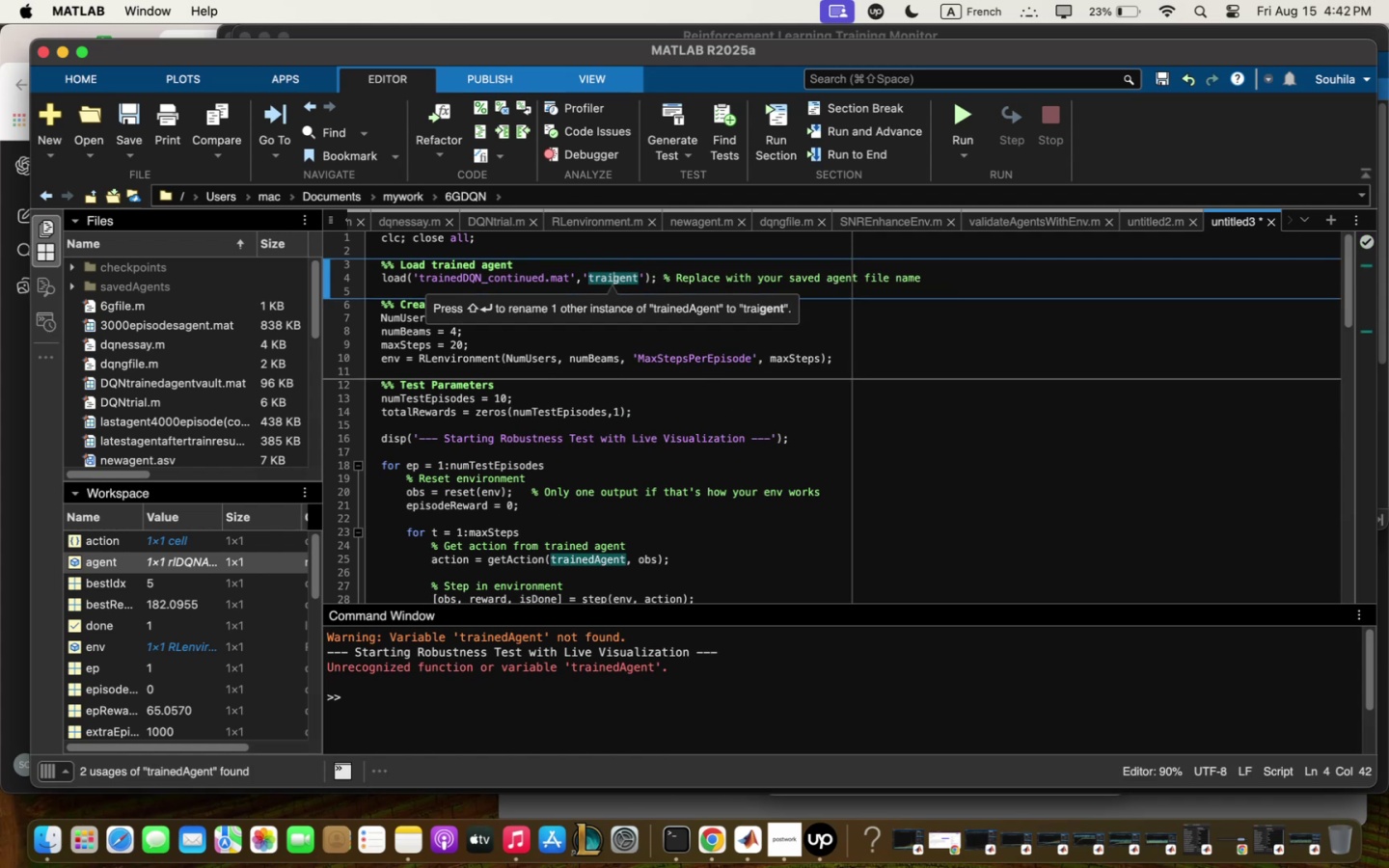 
key(Backspace)
 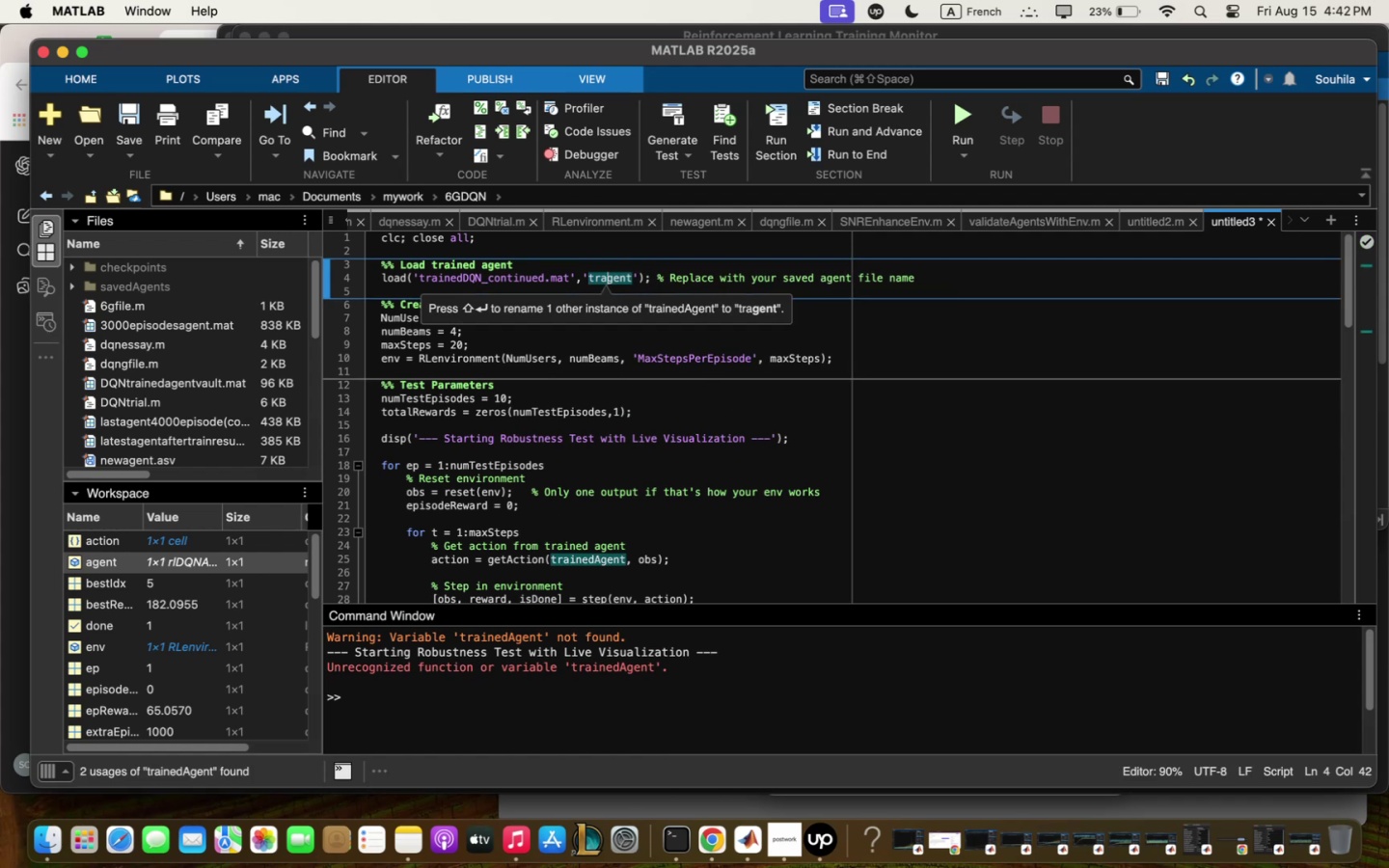 
key(Backspace)
 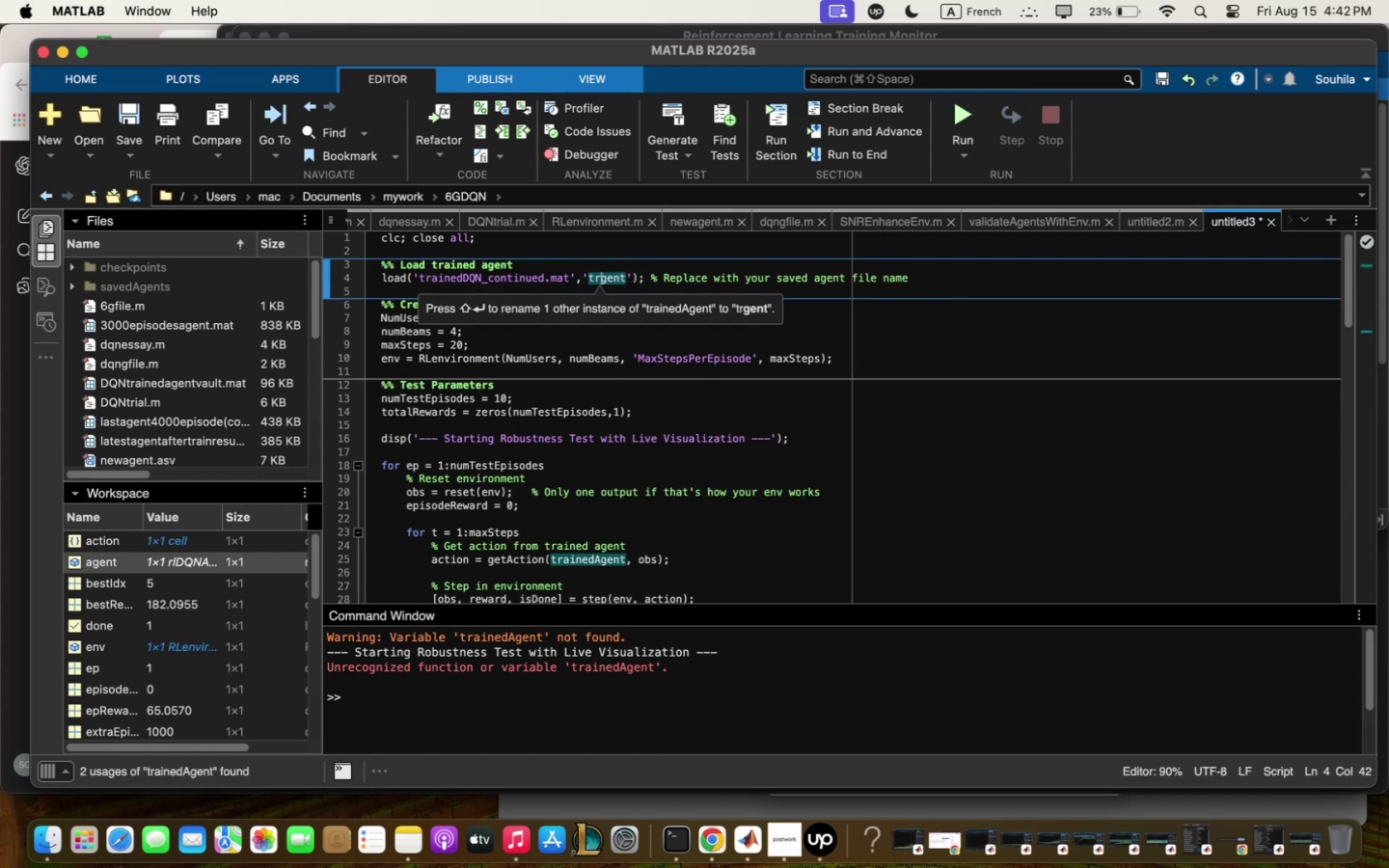 
key(Backspace)
 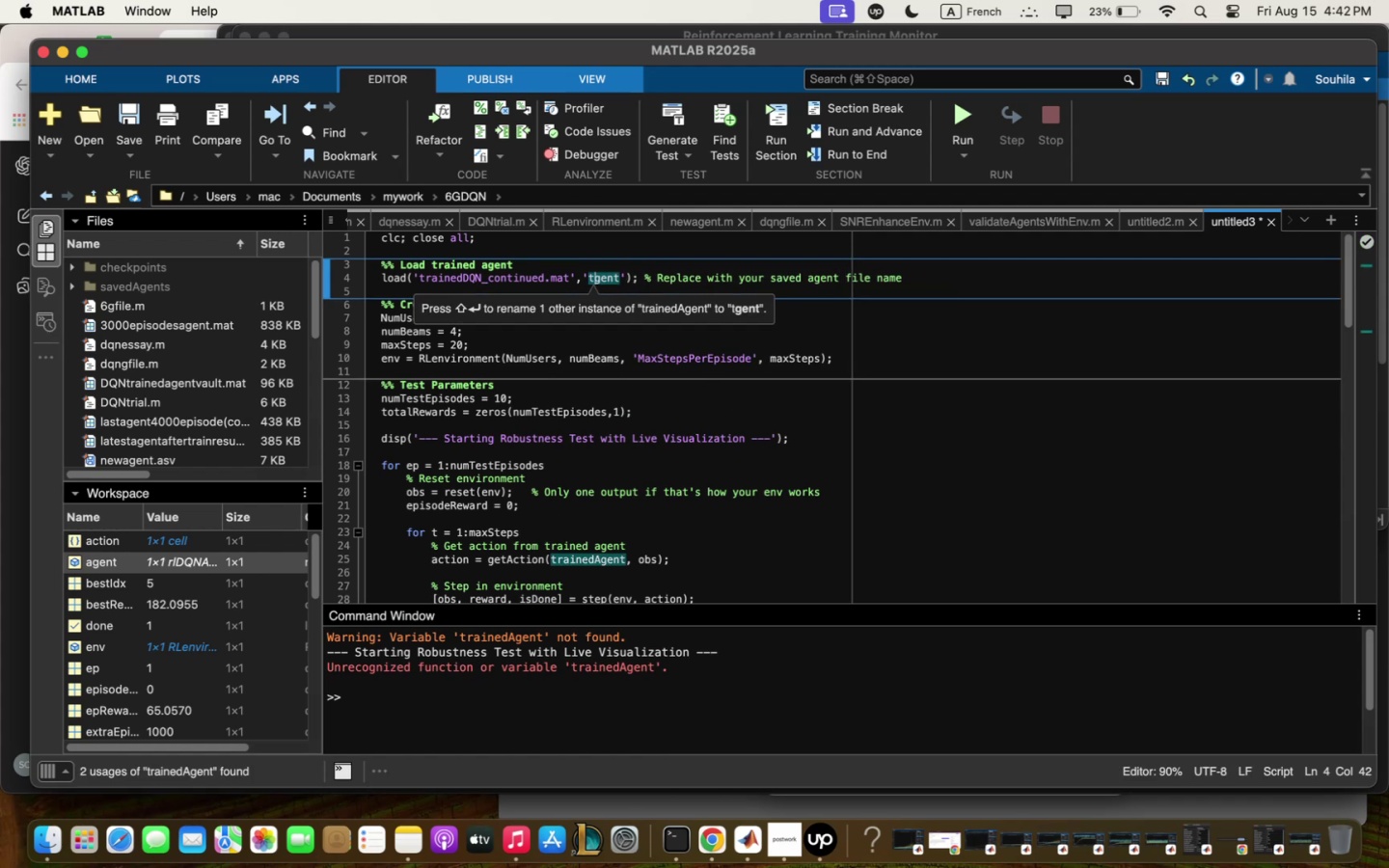 
key(Backspace)
 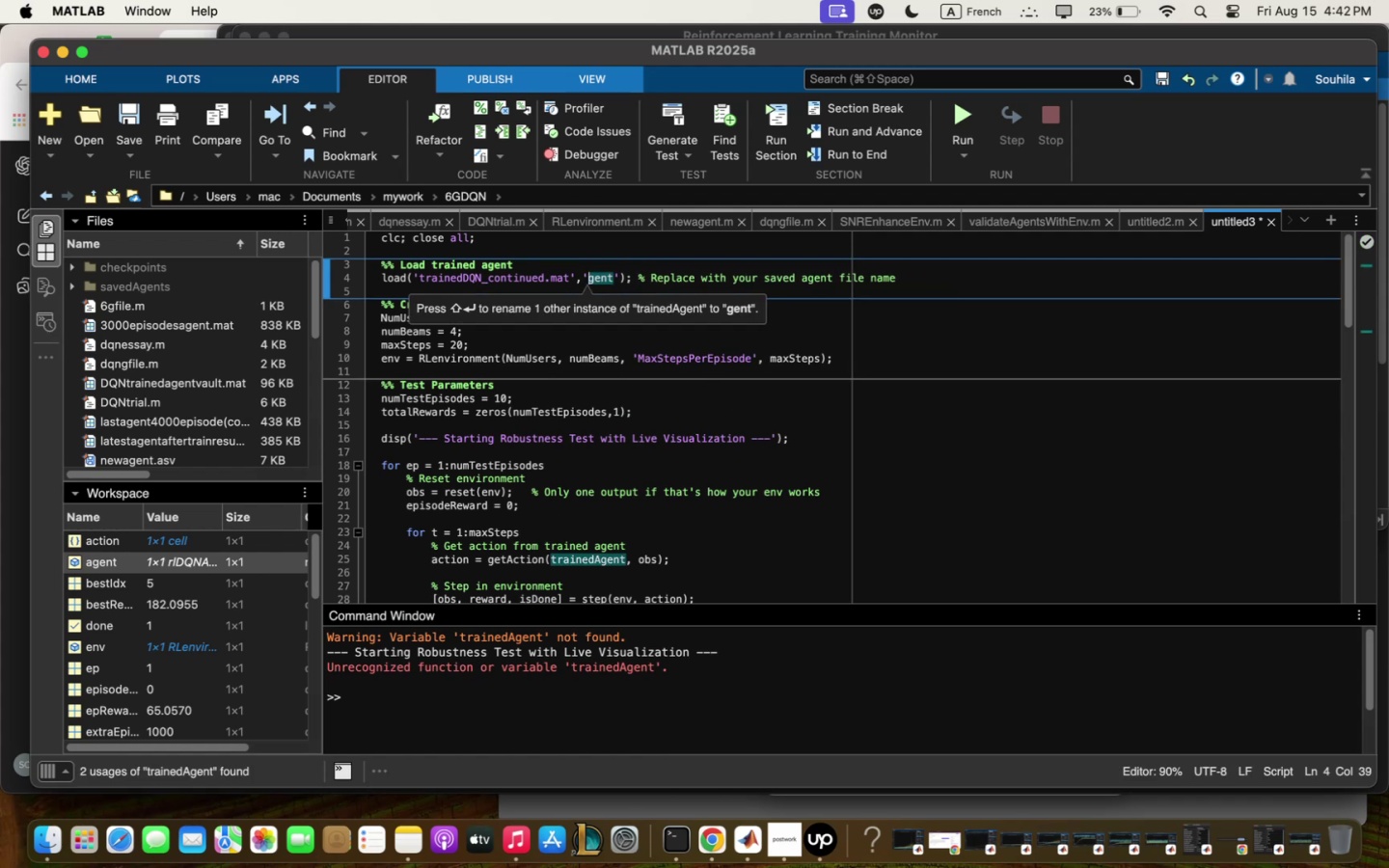 
key(Q)
 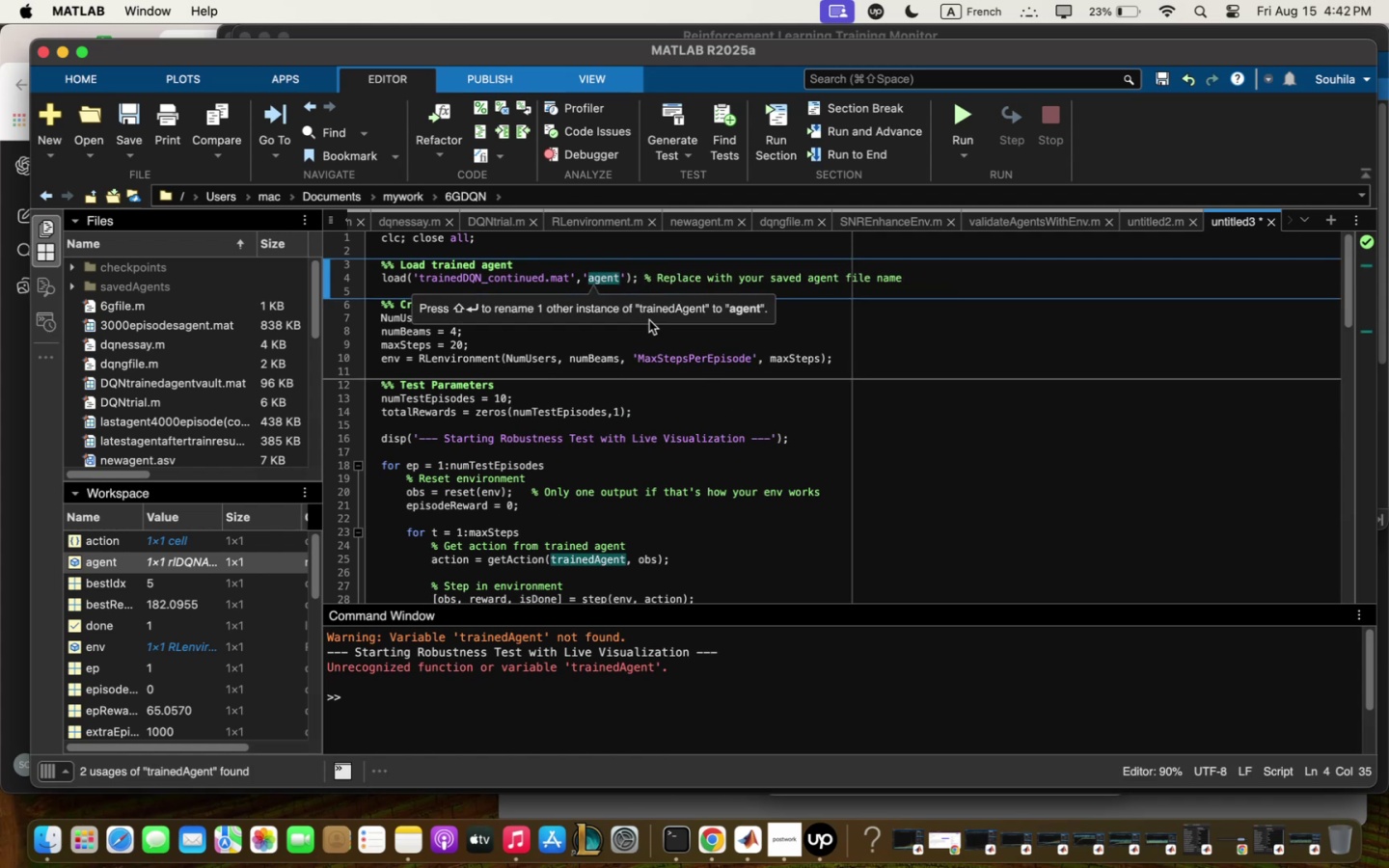 
left_click([645, 329])
 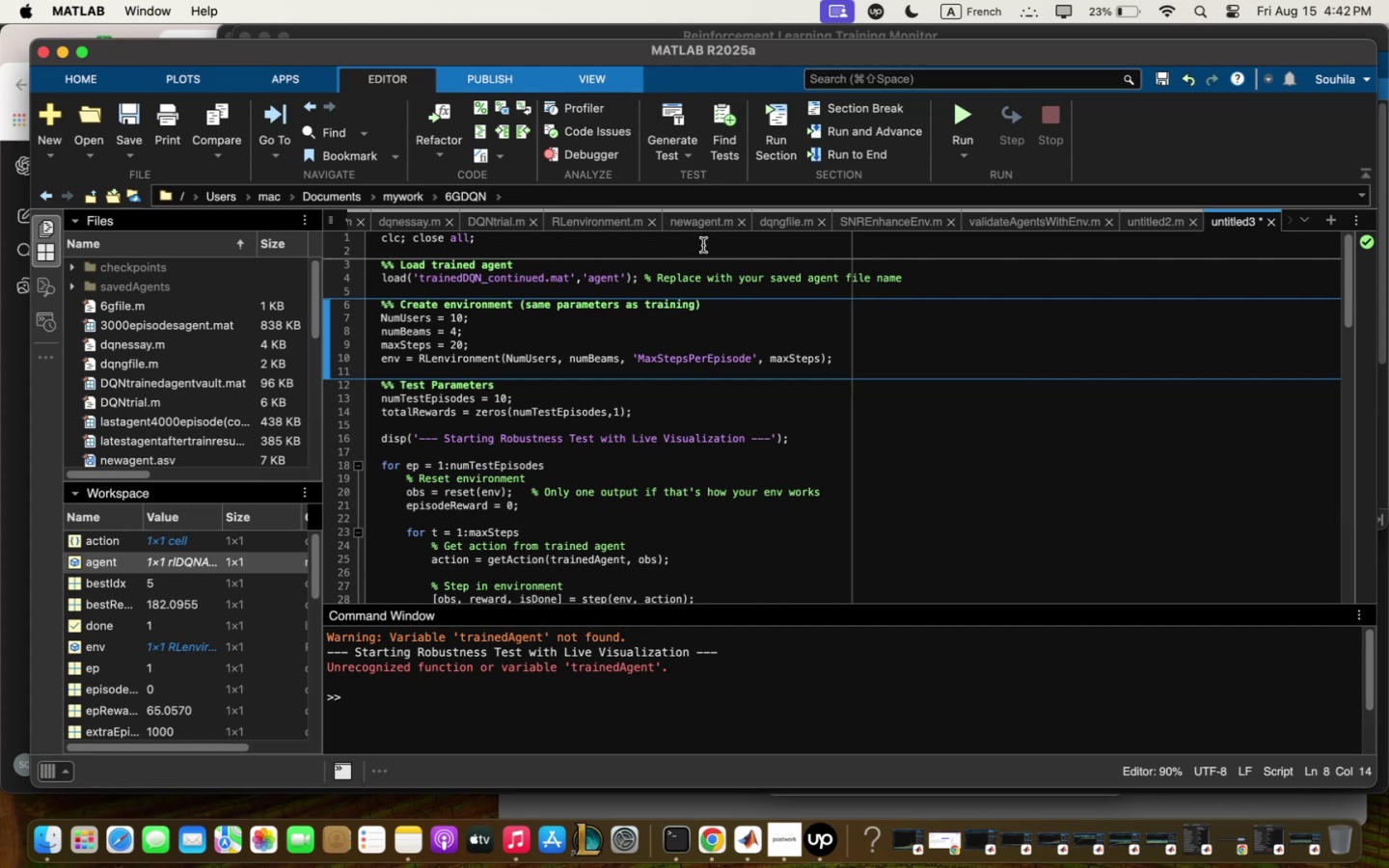 
key(Meta+Q)
 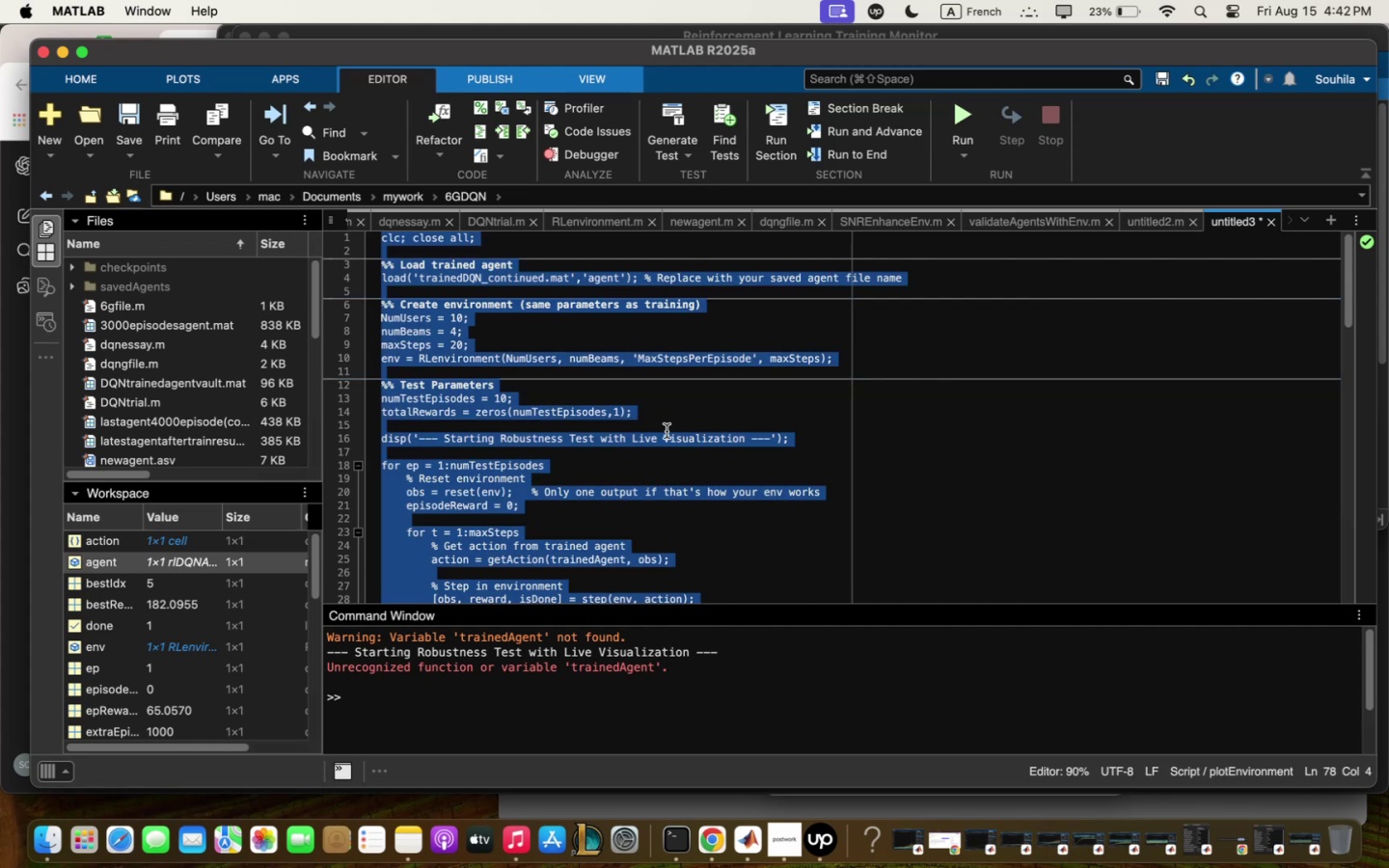 
scroll: coordinate [685, 439], scroll_direction: down, amount: 14.0
 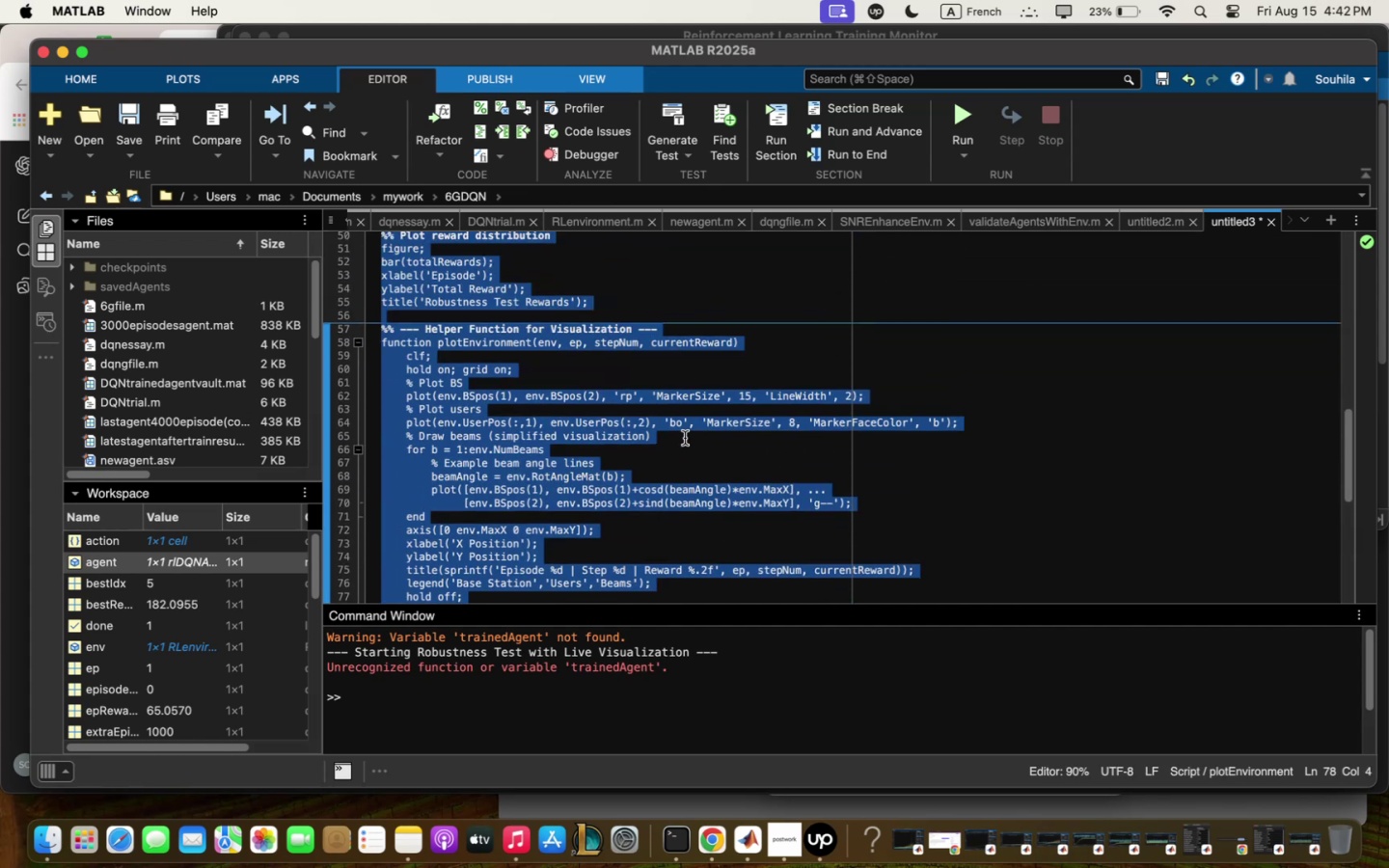 
left_click([685, 438])
 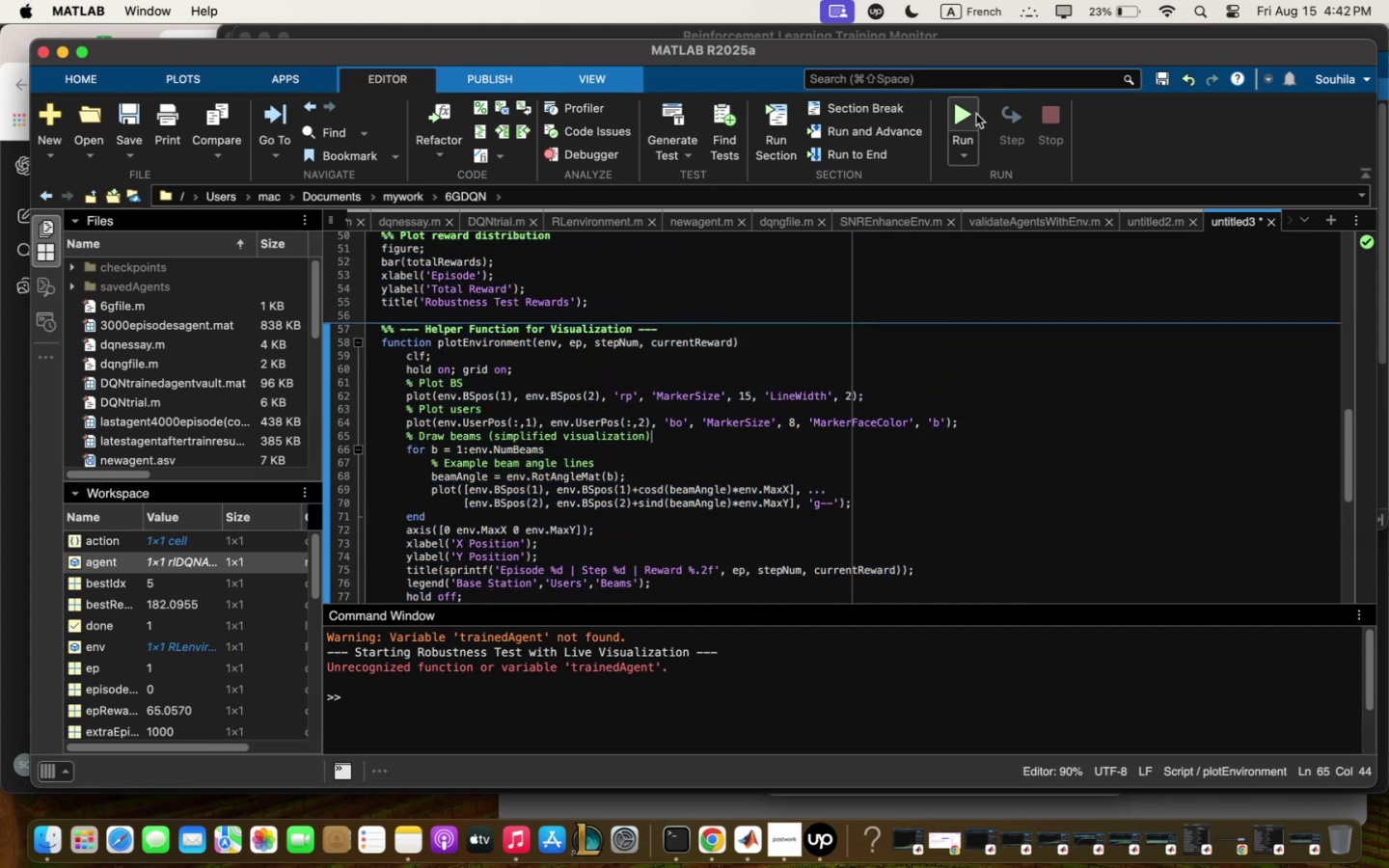 
left_click([818, 505])
 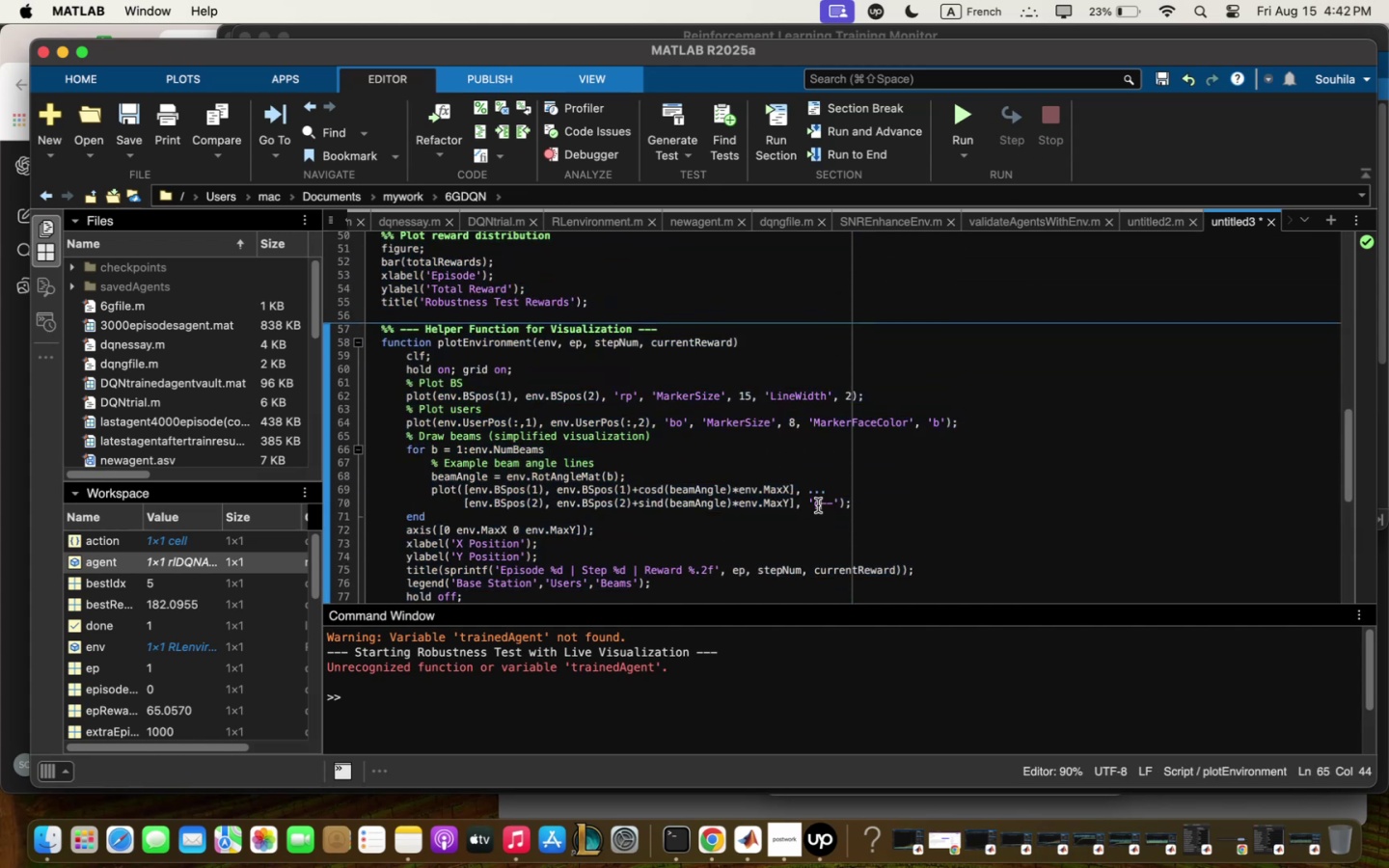 
key(Meta+Q)
 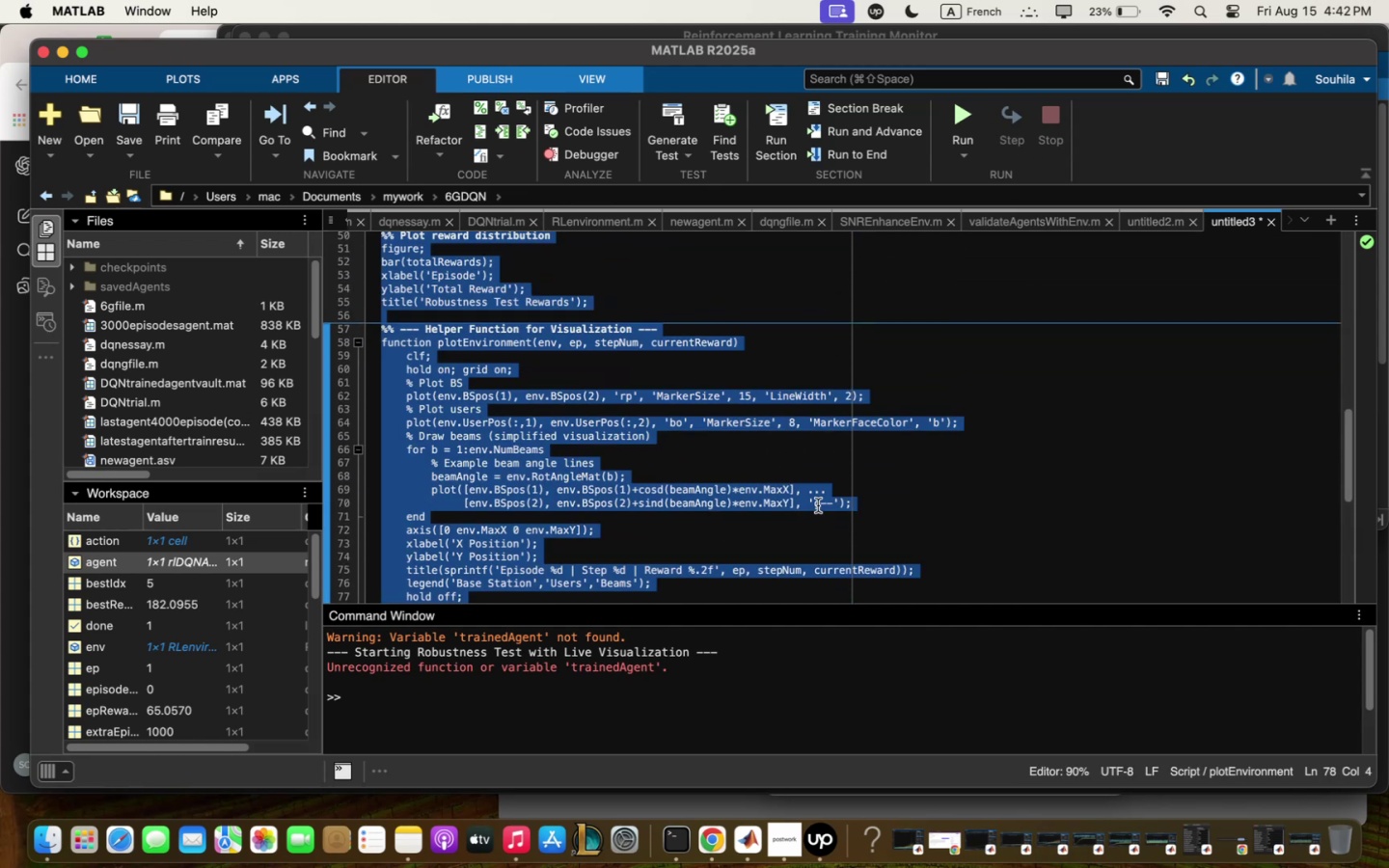 
key(Meta+C)
 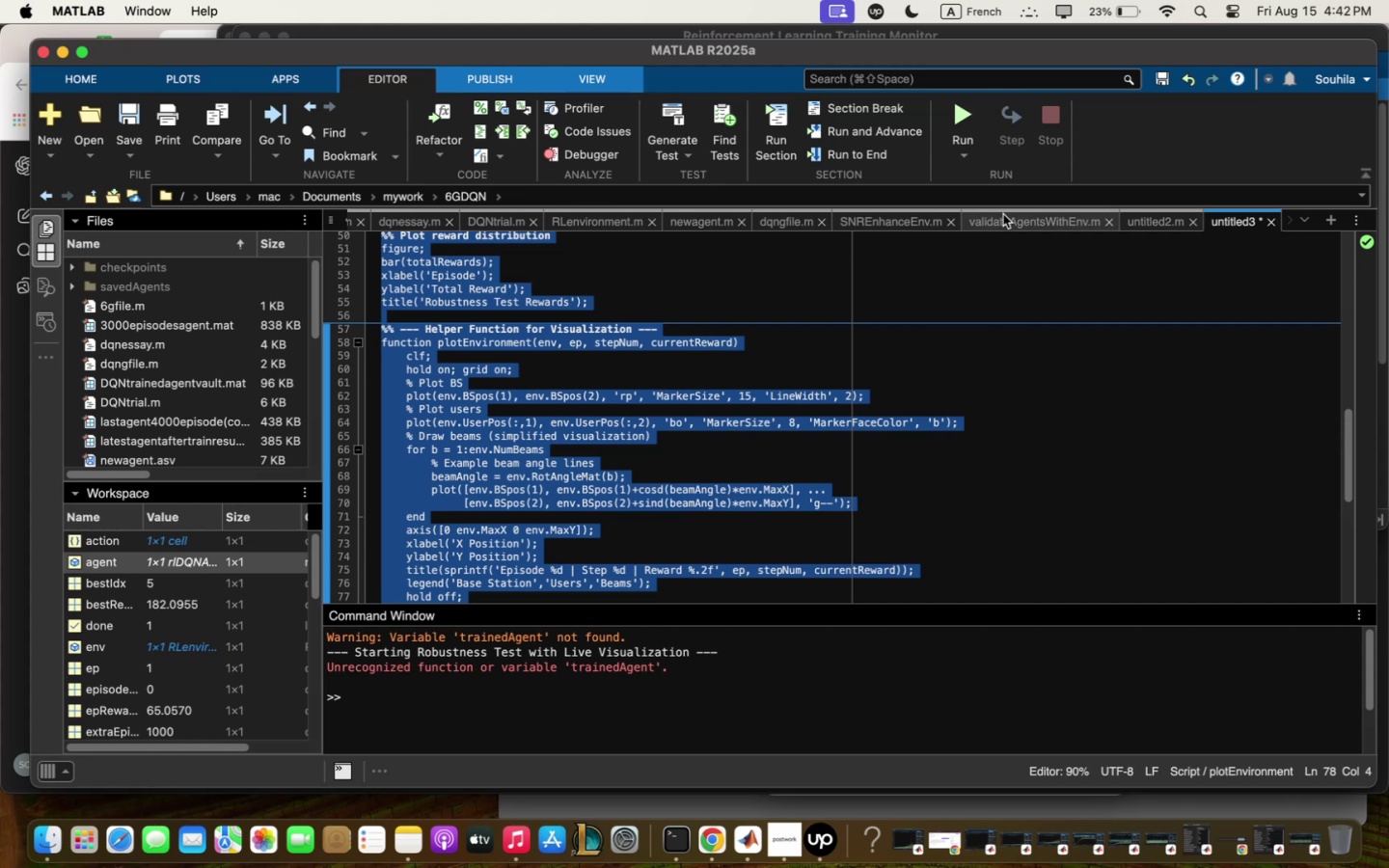 
left_click([1003, 216])
 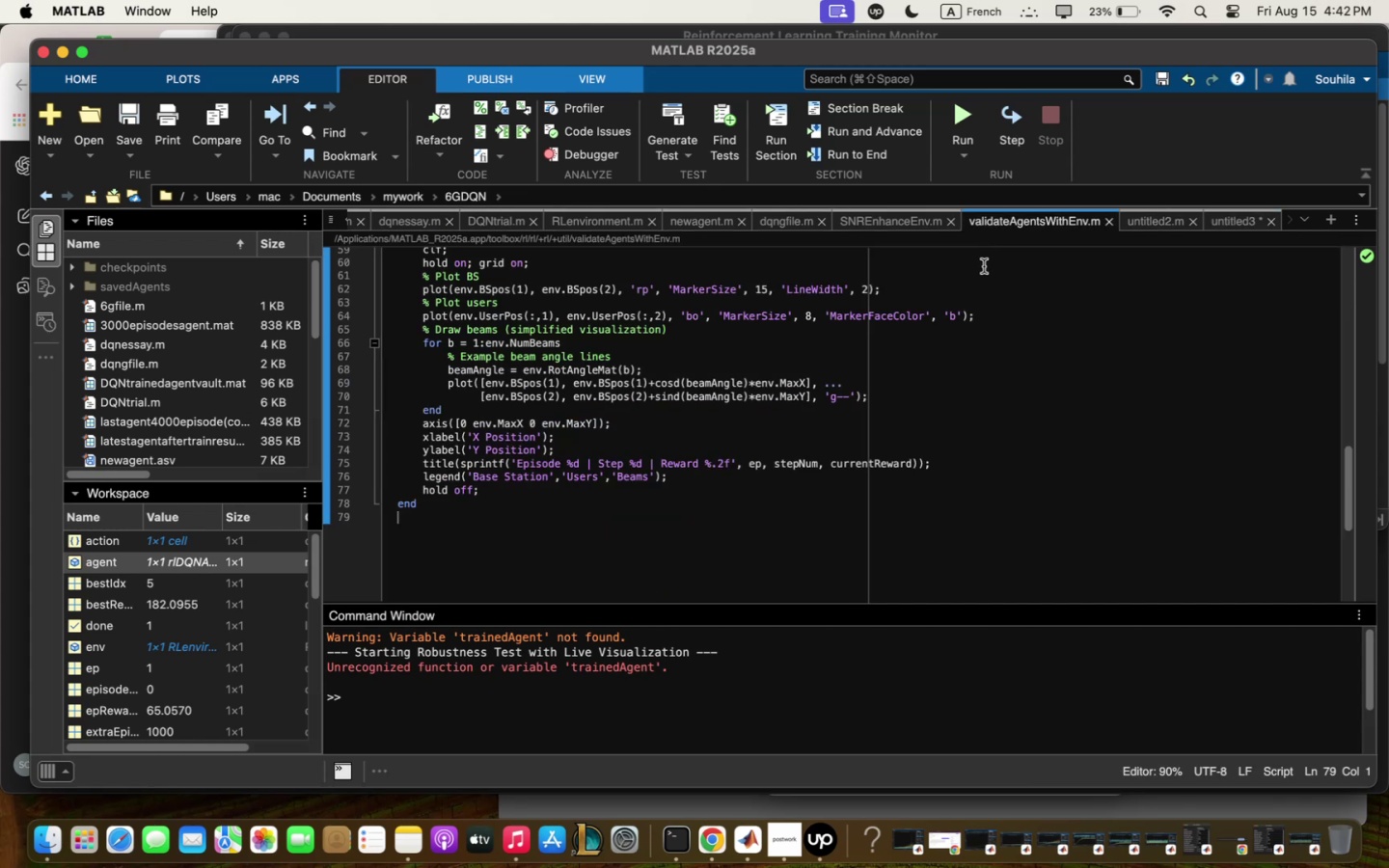 
left_click([984, 271])
 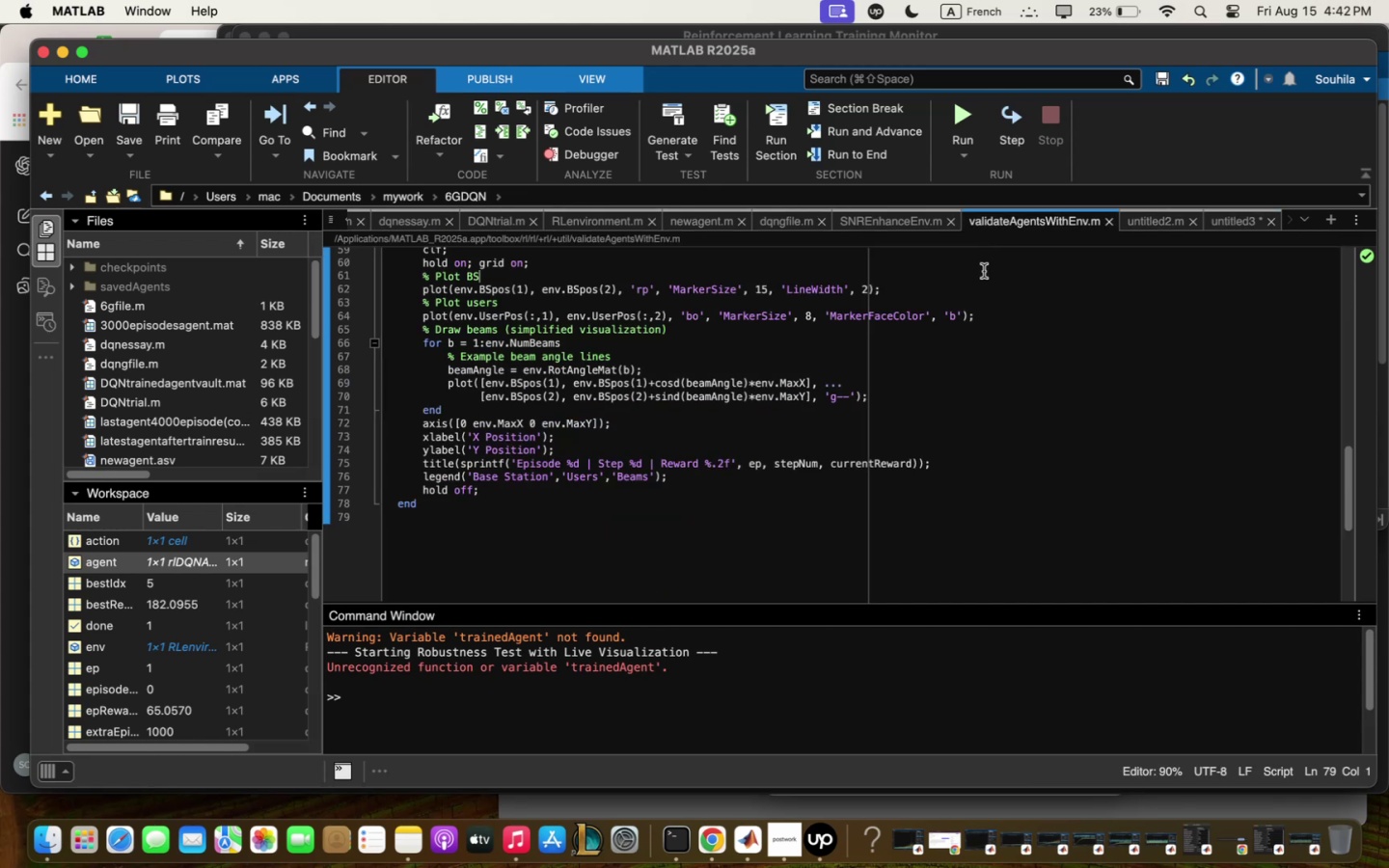 
key(Meta+CommandLeft)
 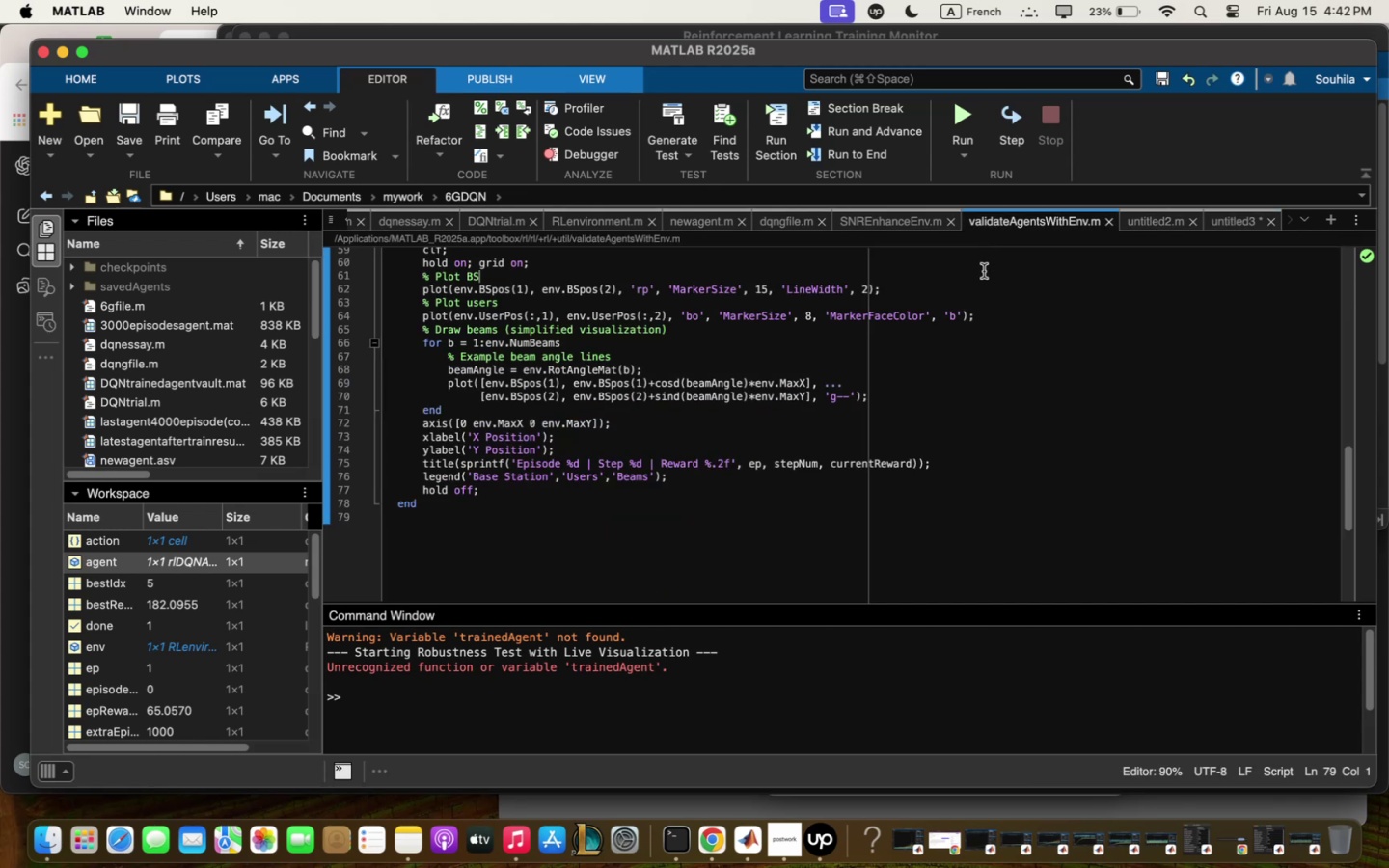 
key(Meta+Q)
 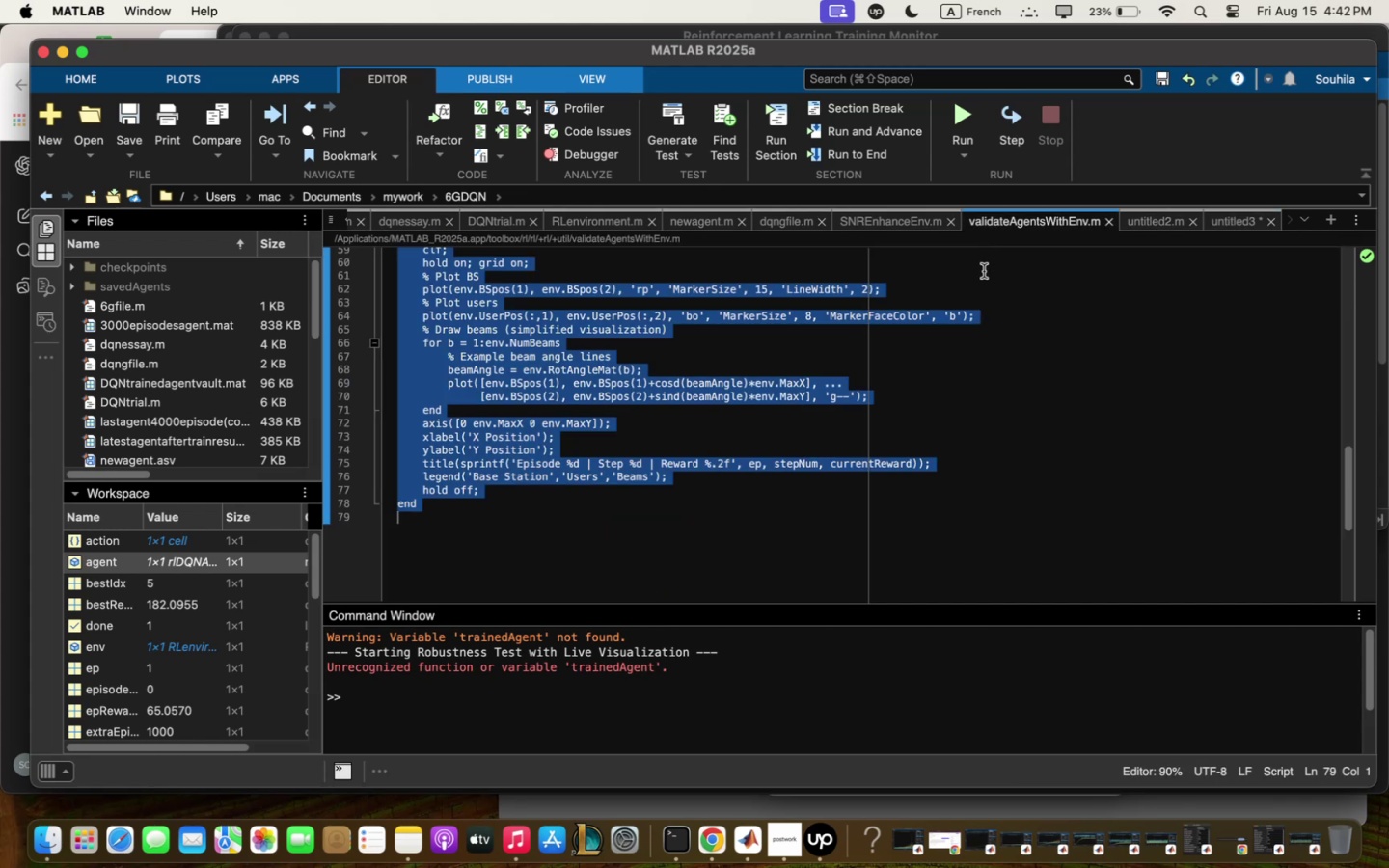 
key(Meta+V)
 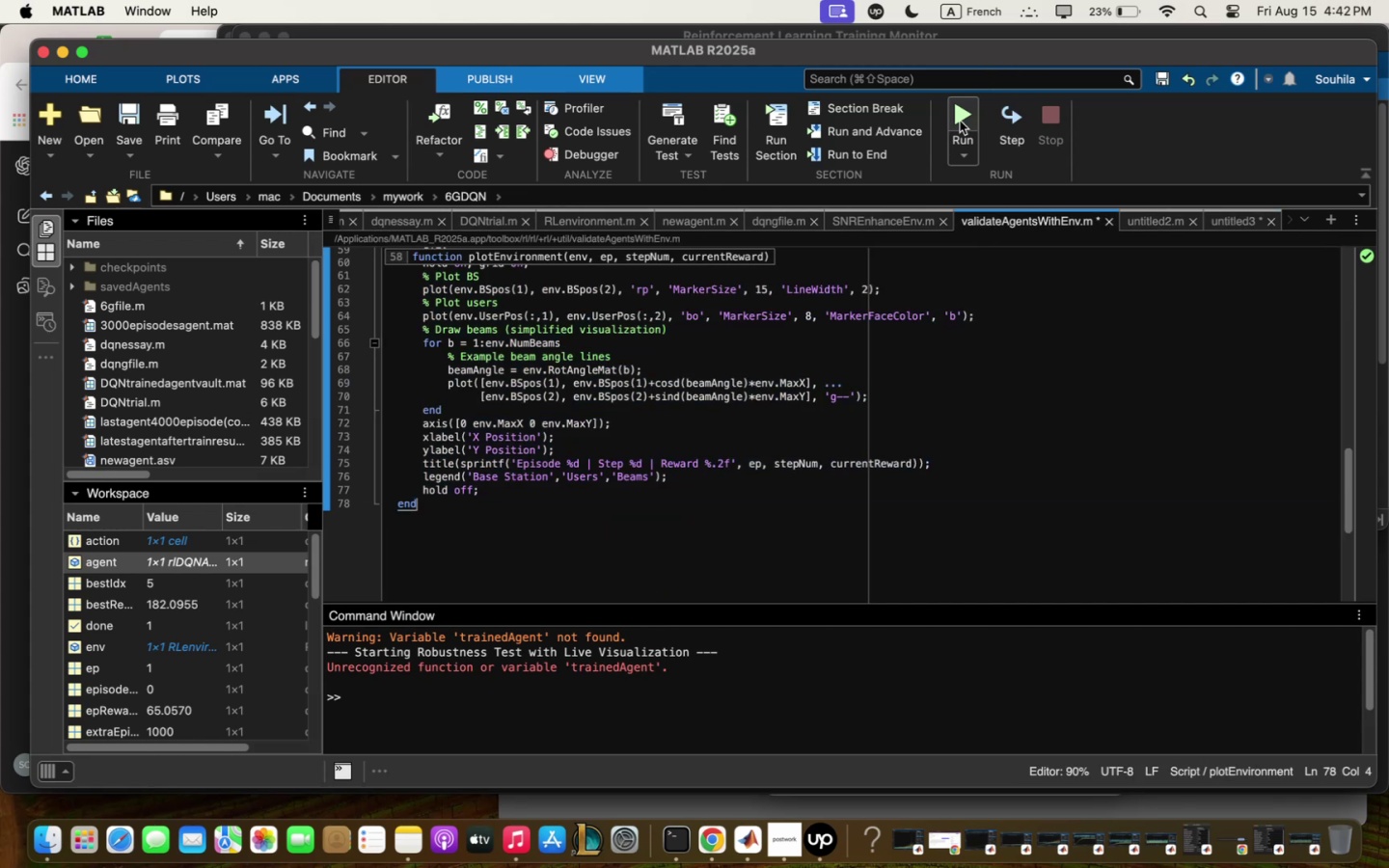 
left_click([960, 116])
 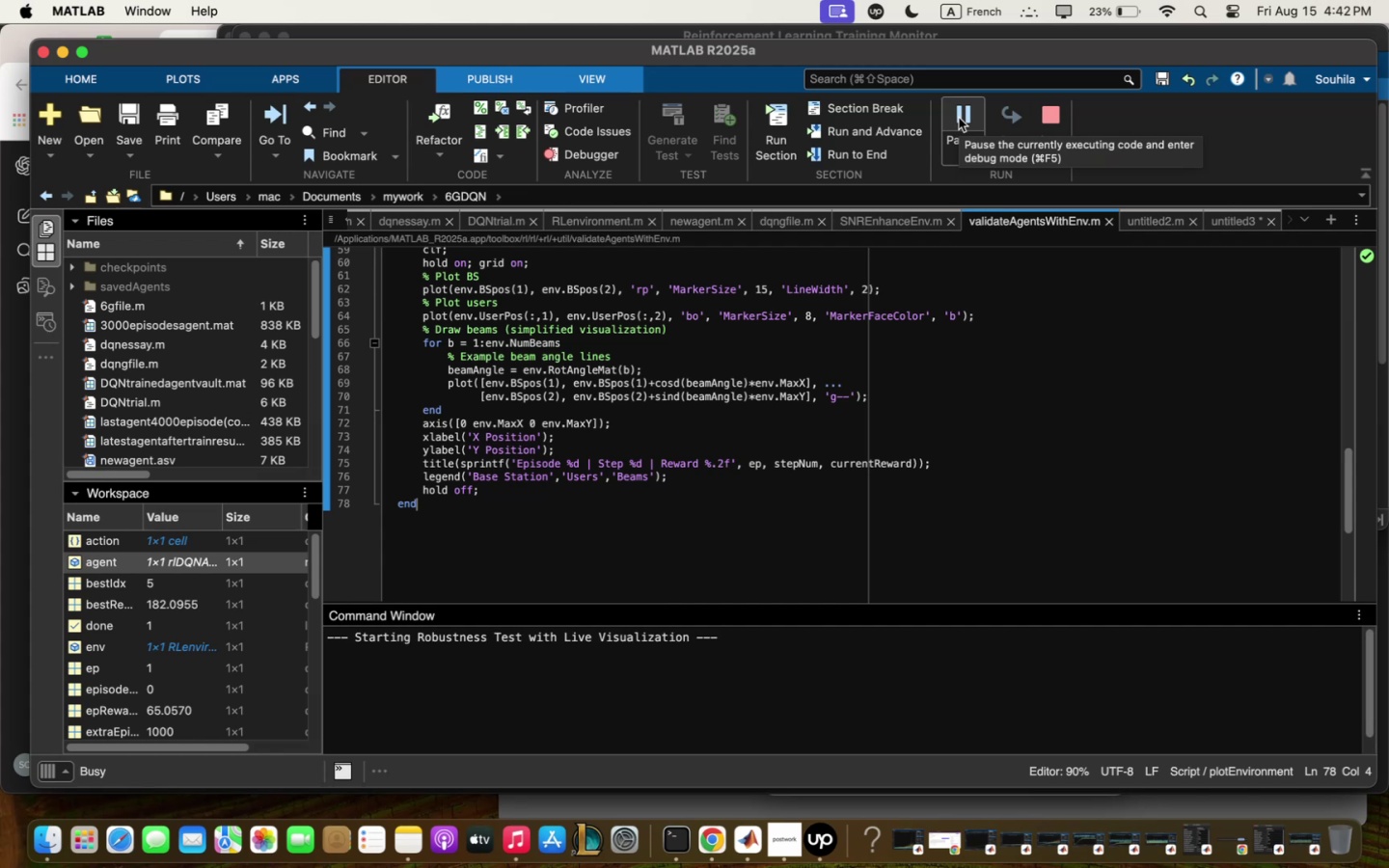 
wait(12.37)
 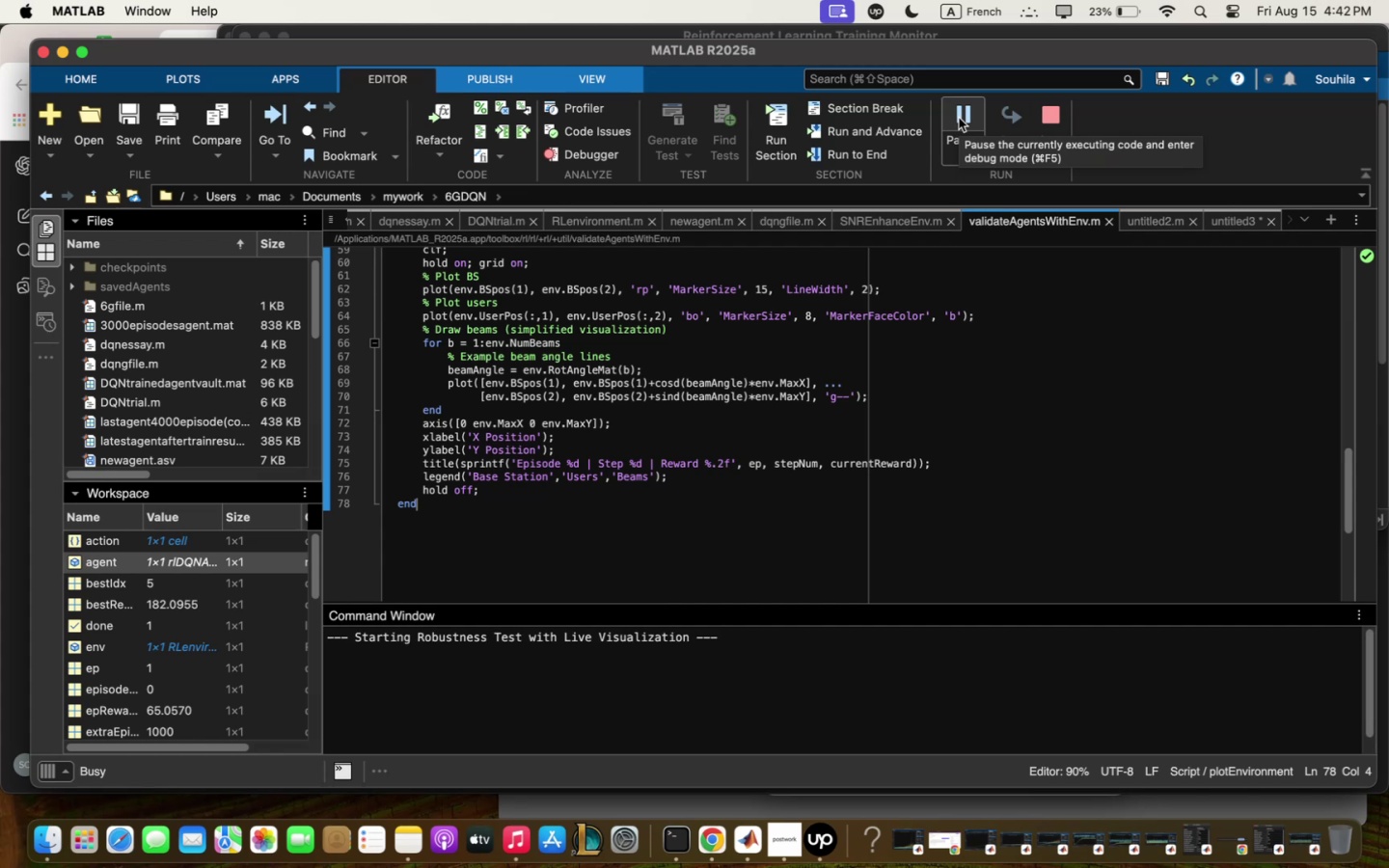 
left_click([624, 676])
 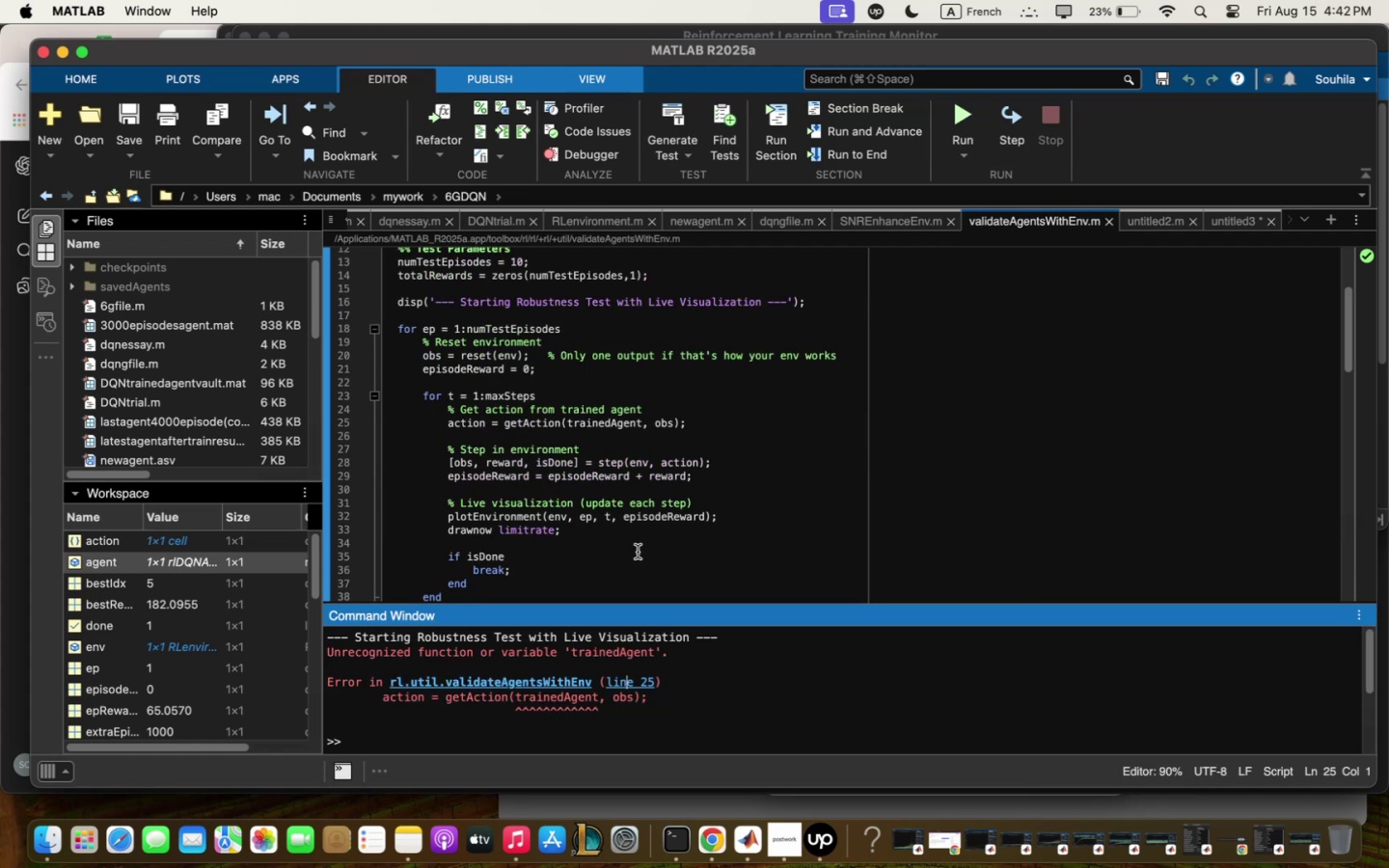 
scroll: coordinate [639, 548], scroll_direction: up, amount: 4.0
 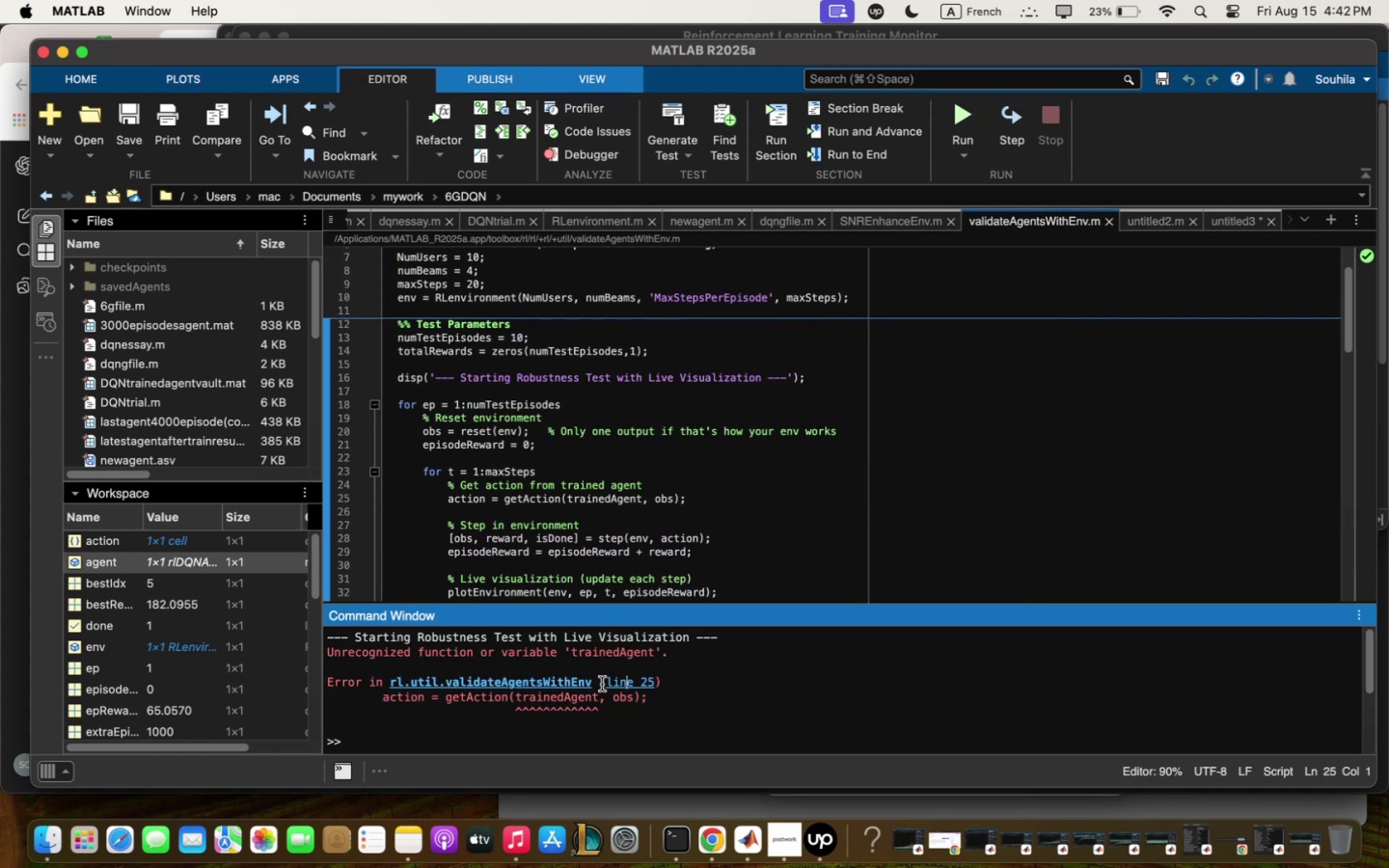 
double_click([640, 680])
 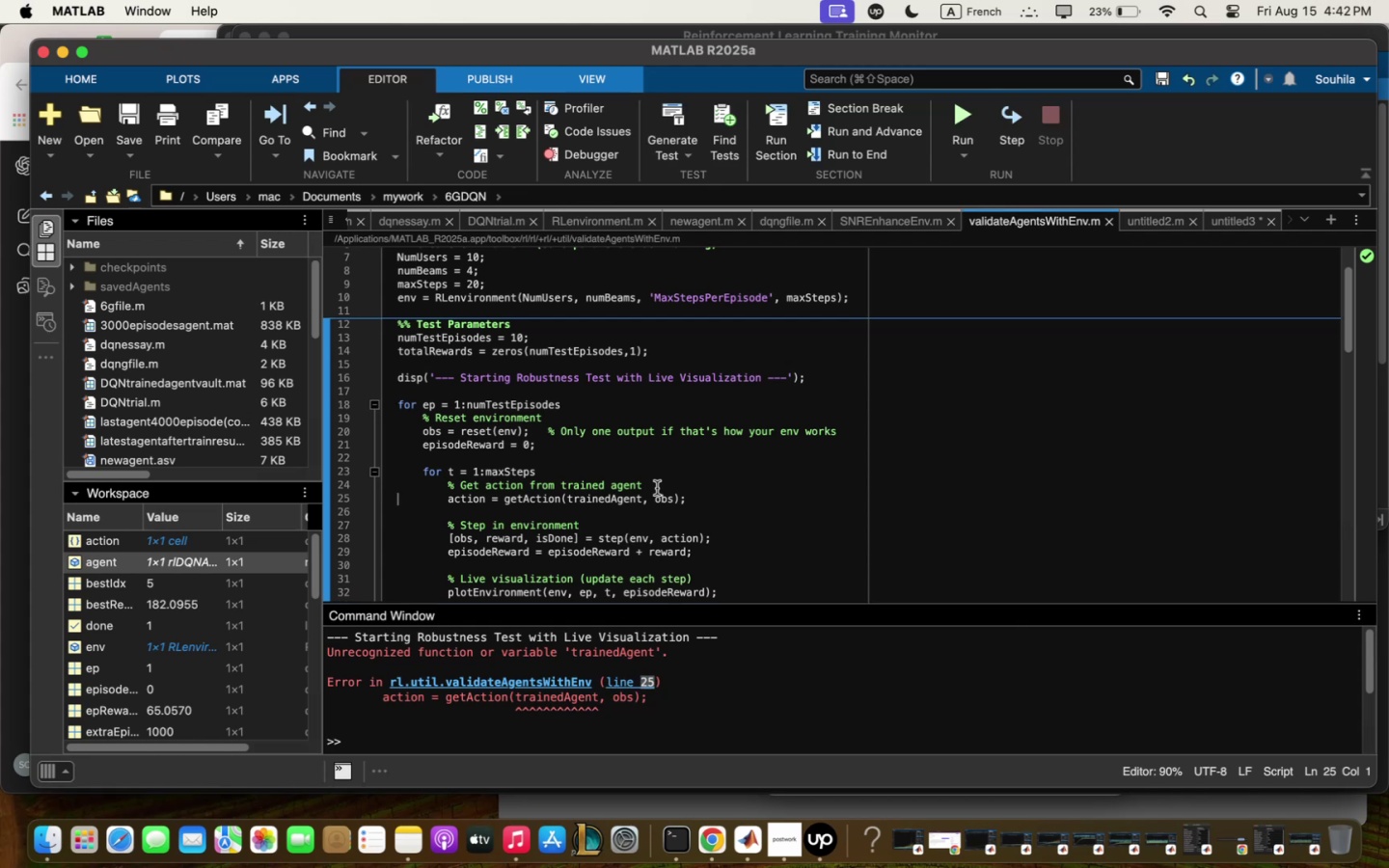 
scroll: coordinate [659, 487], scroll_direction: up, amount: 4.0
 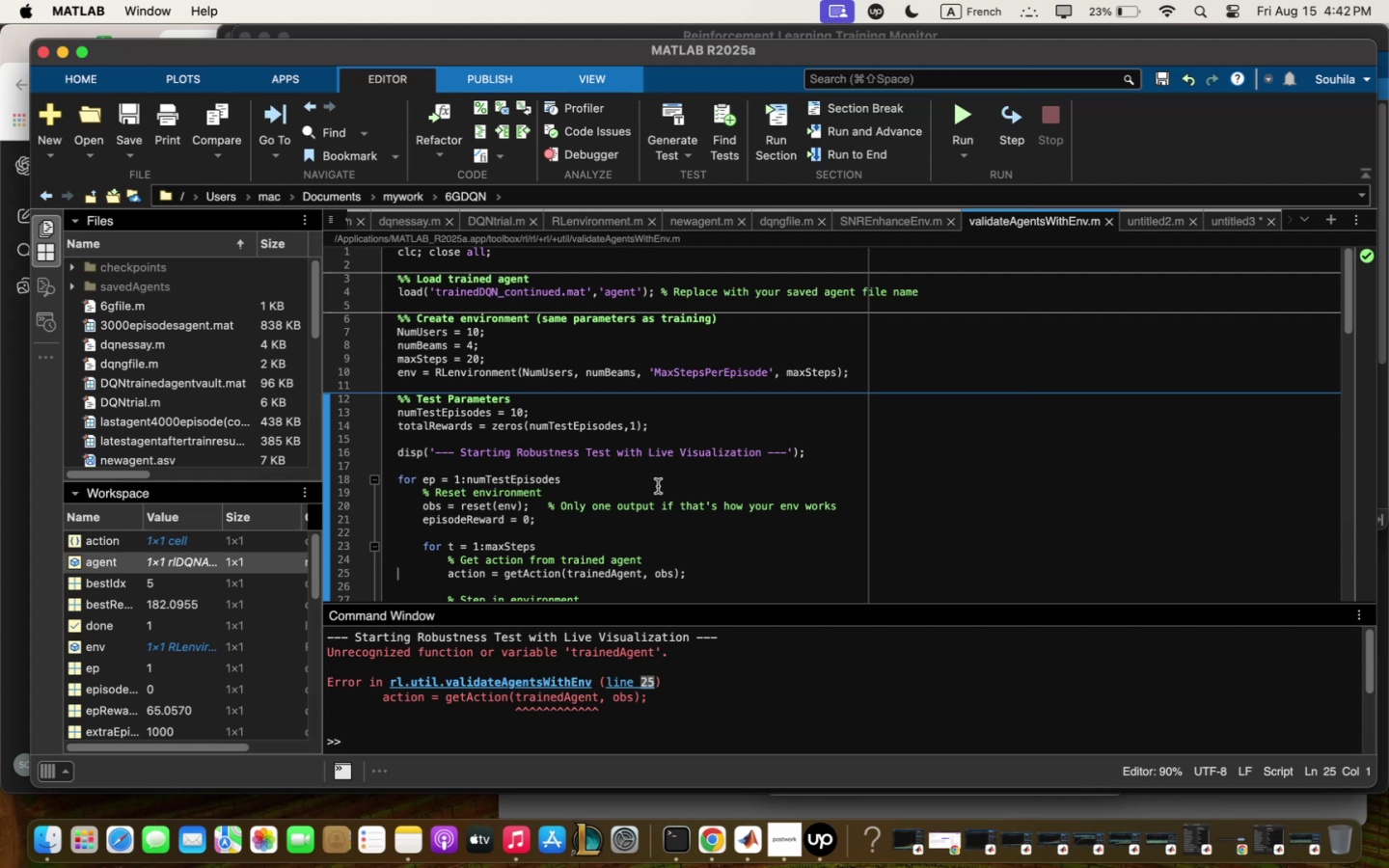 
wait(7.0)
 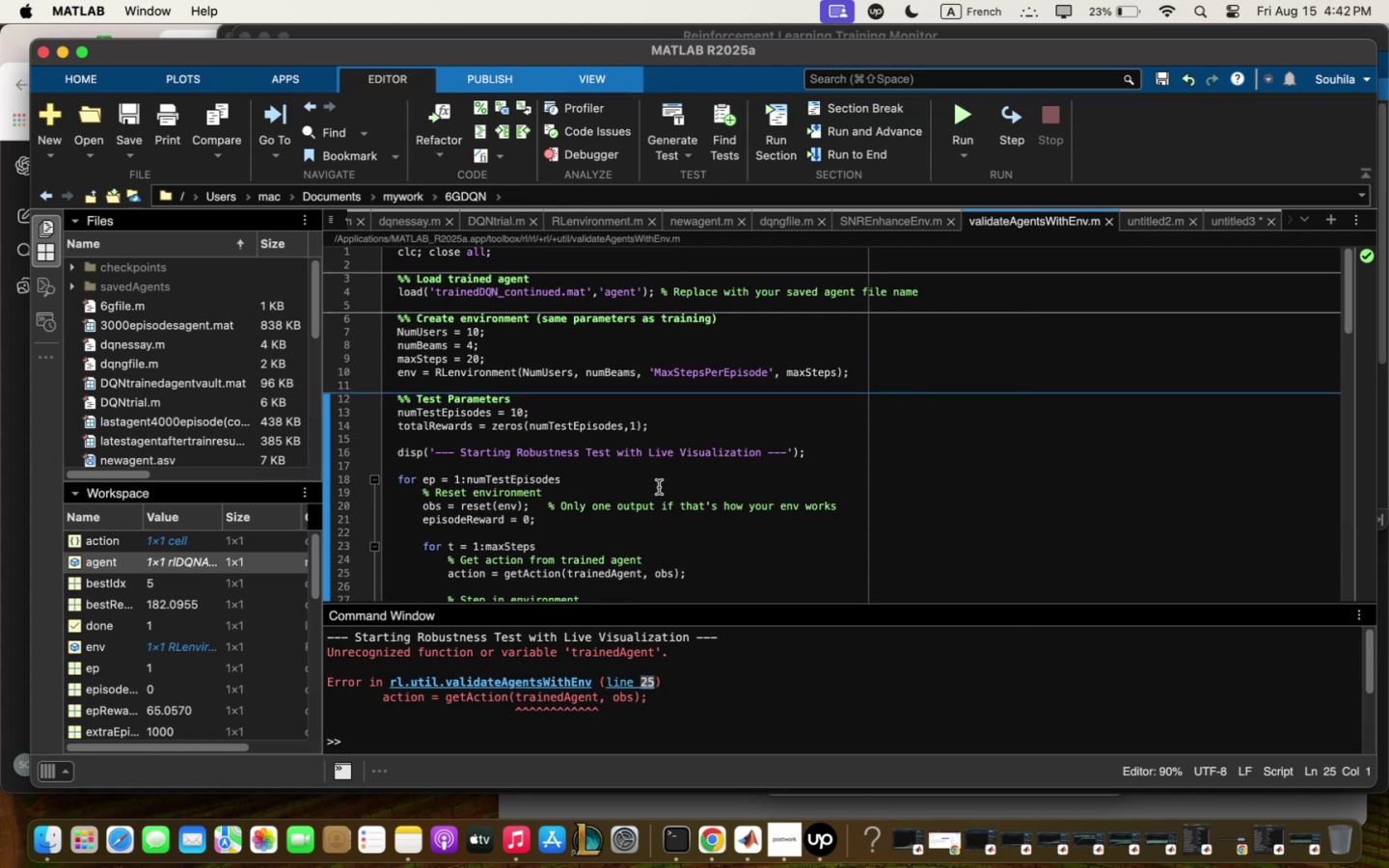 
left_click([618, 571])
 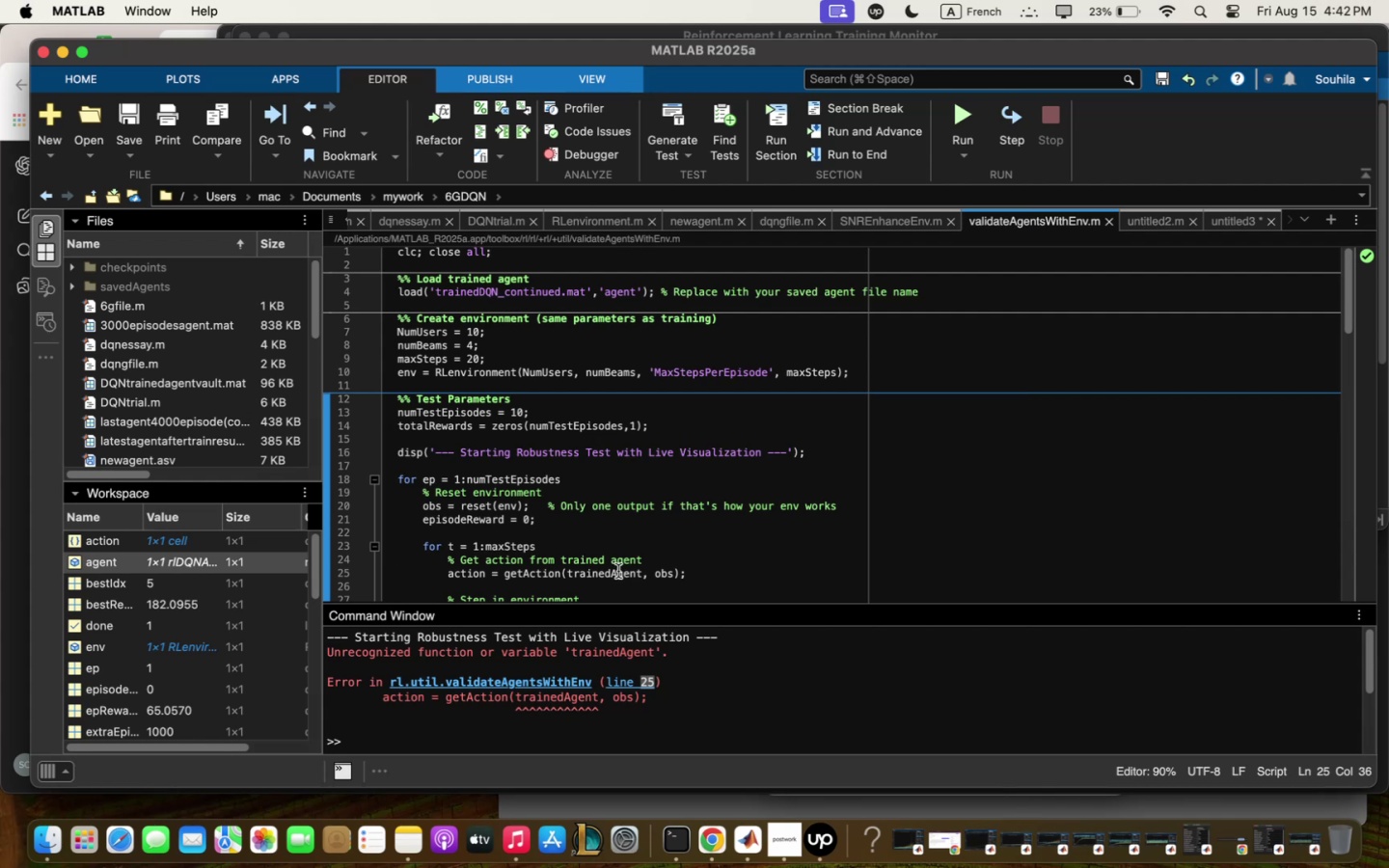 
key(Backspace)
 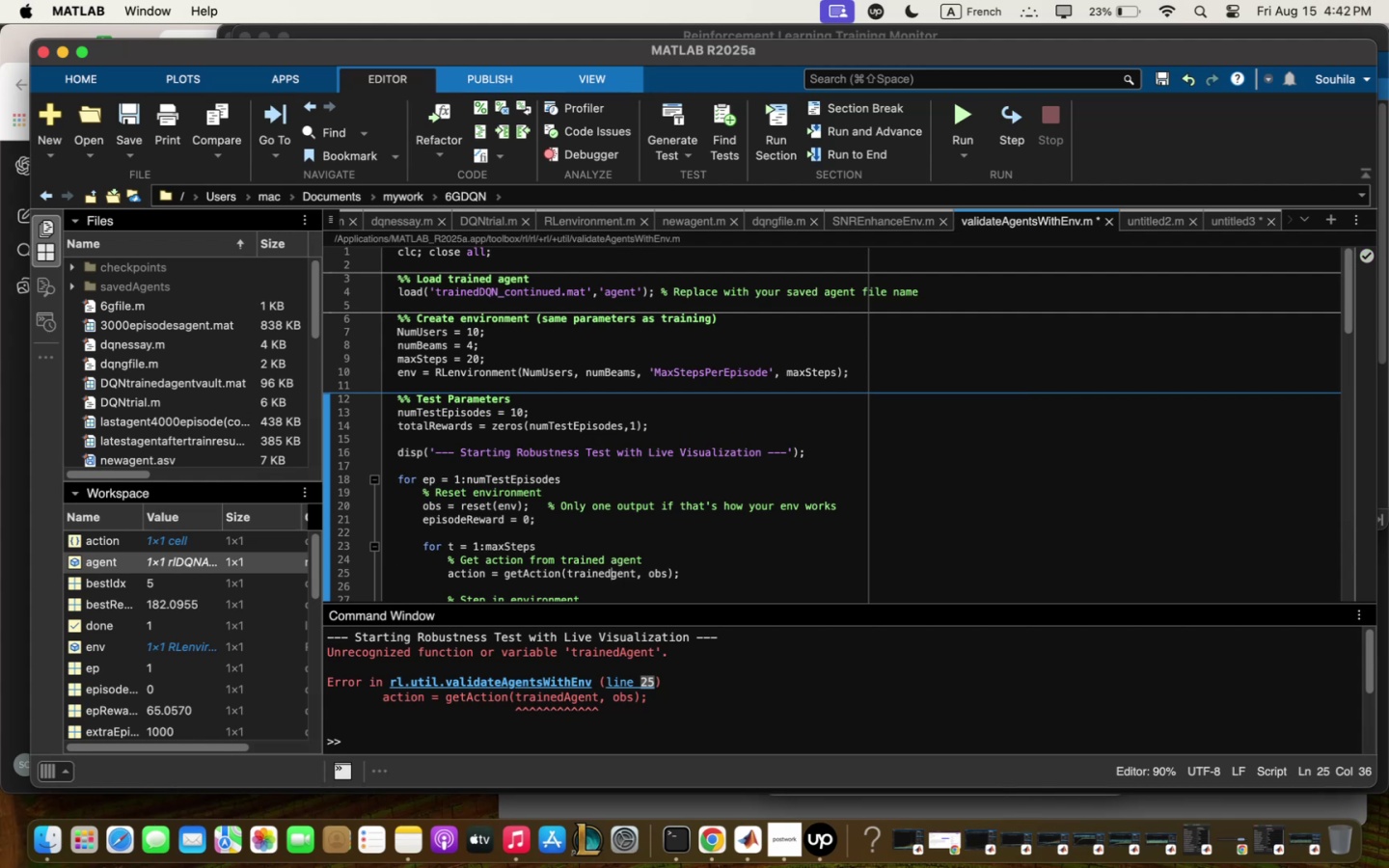 
key(Backspace)
 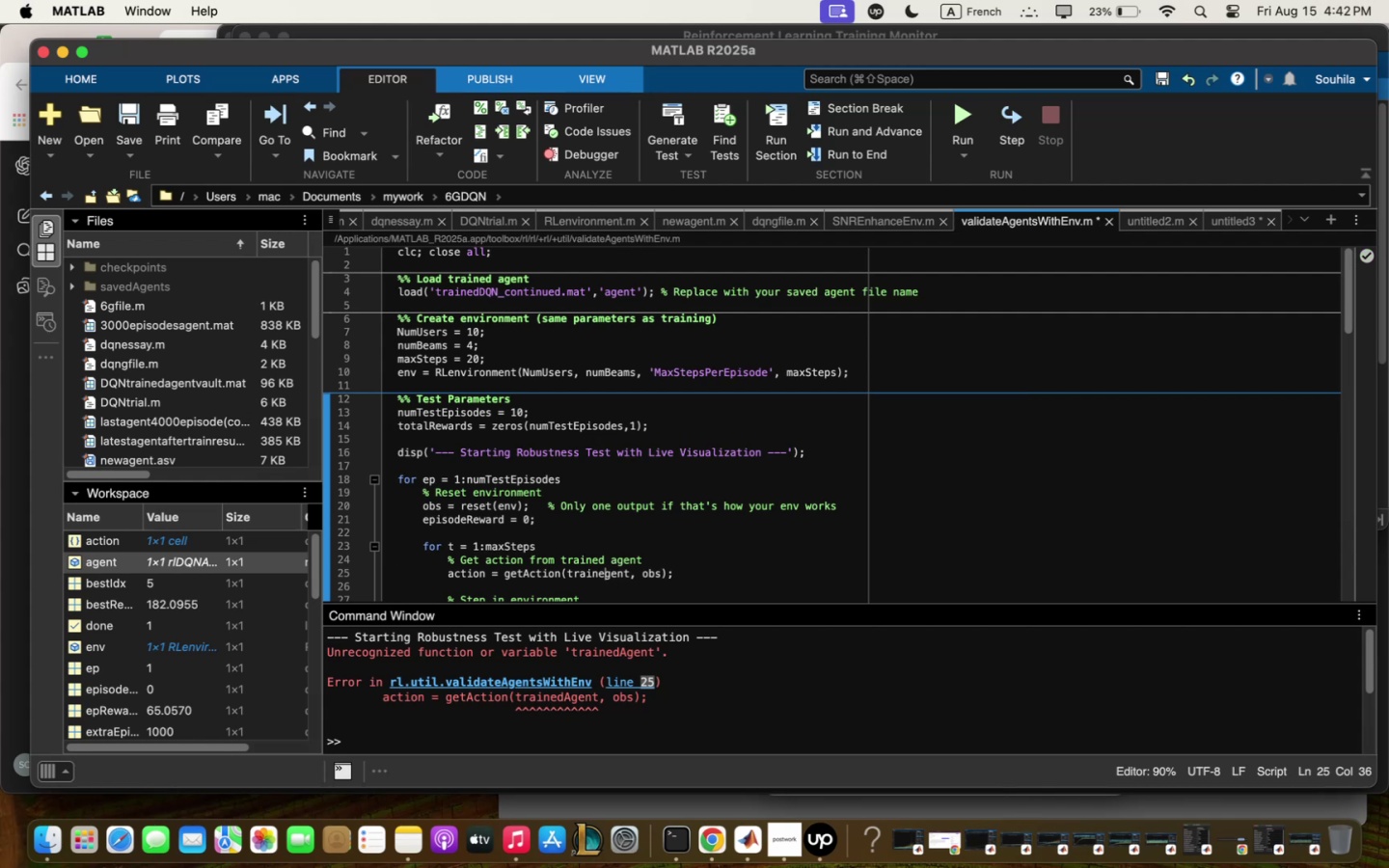 
key(Backspace)
 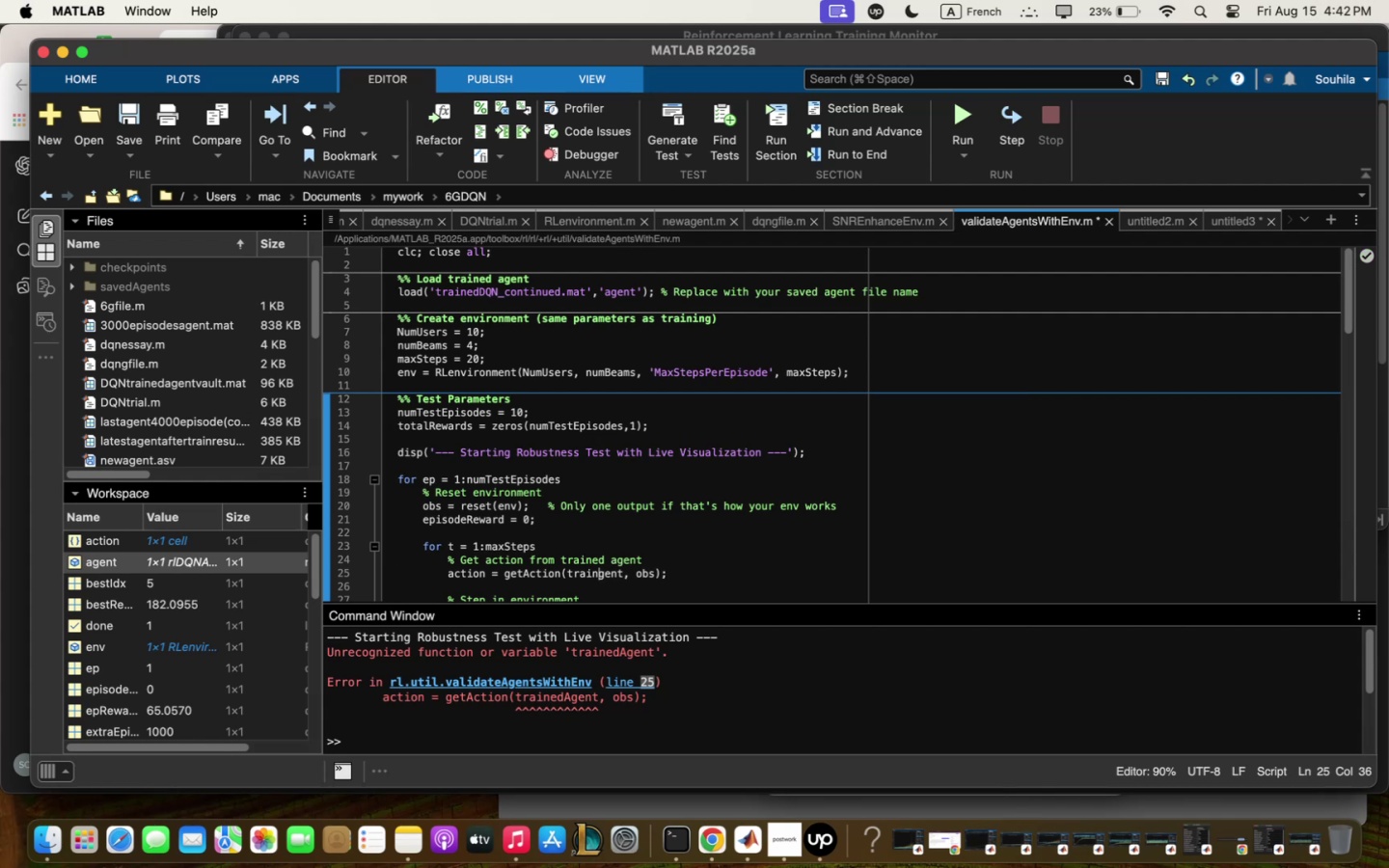 
key(Backspace)
 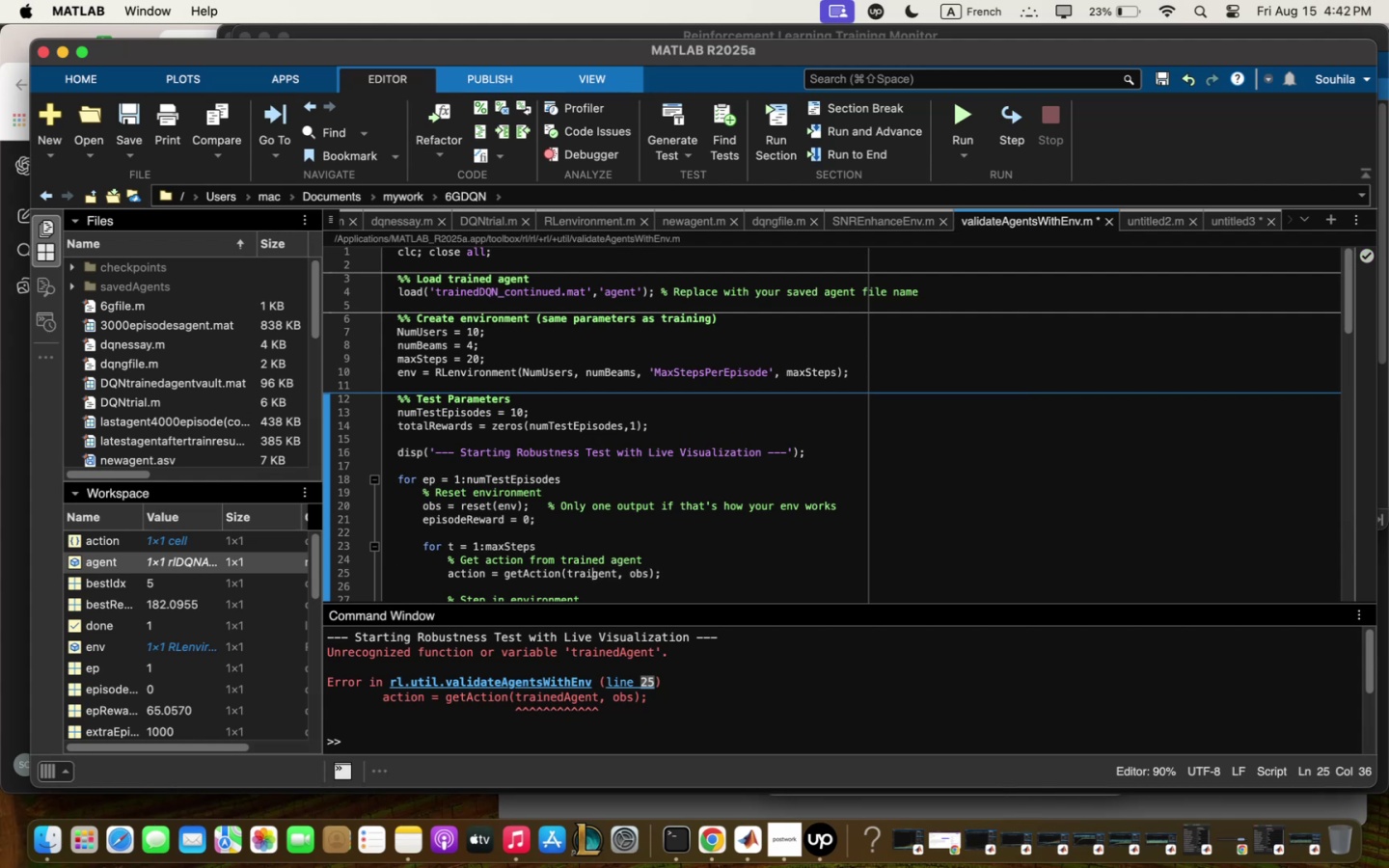 
key(Backspace)
 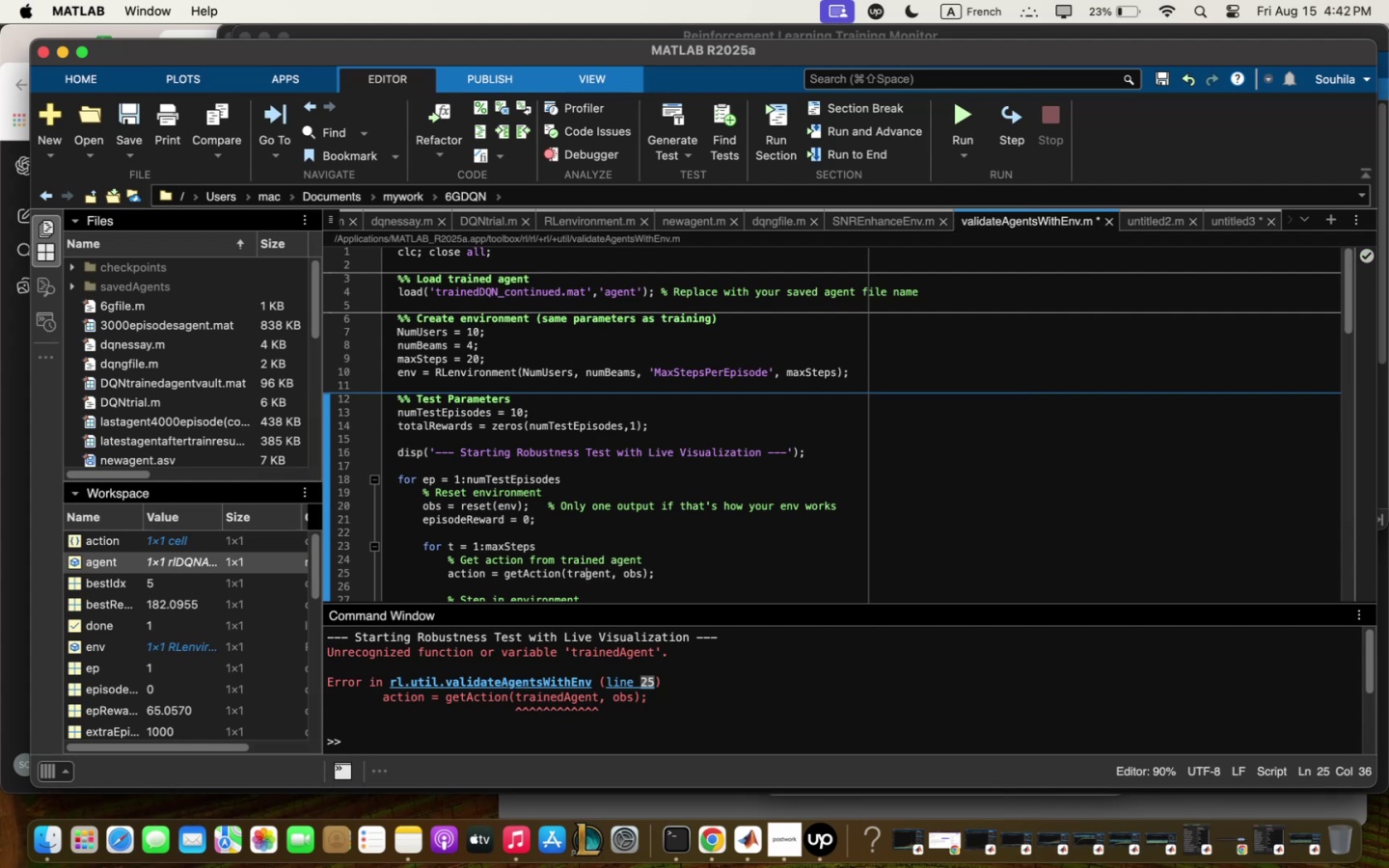 
key(Backspace)
 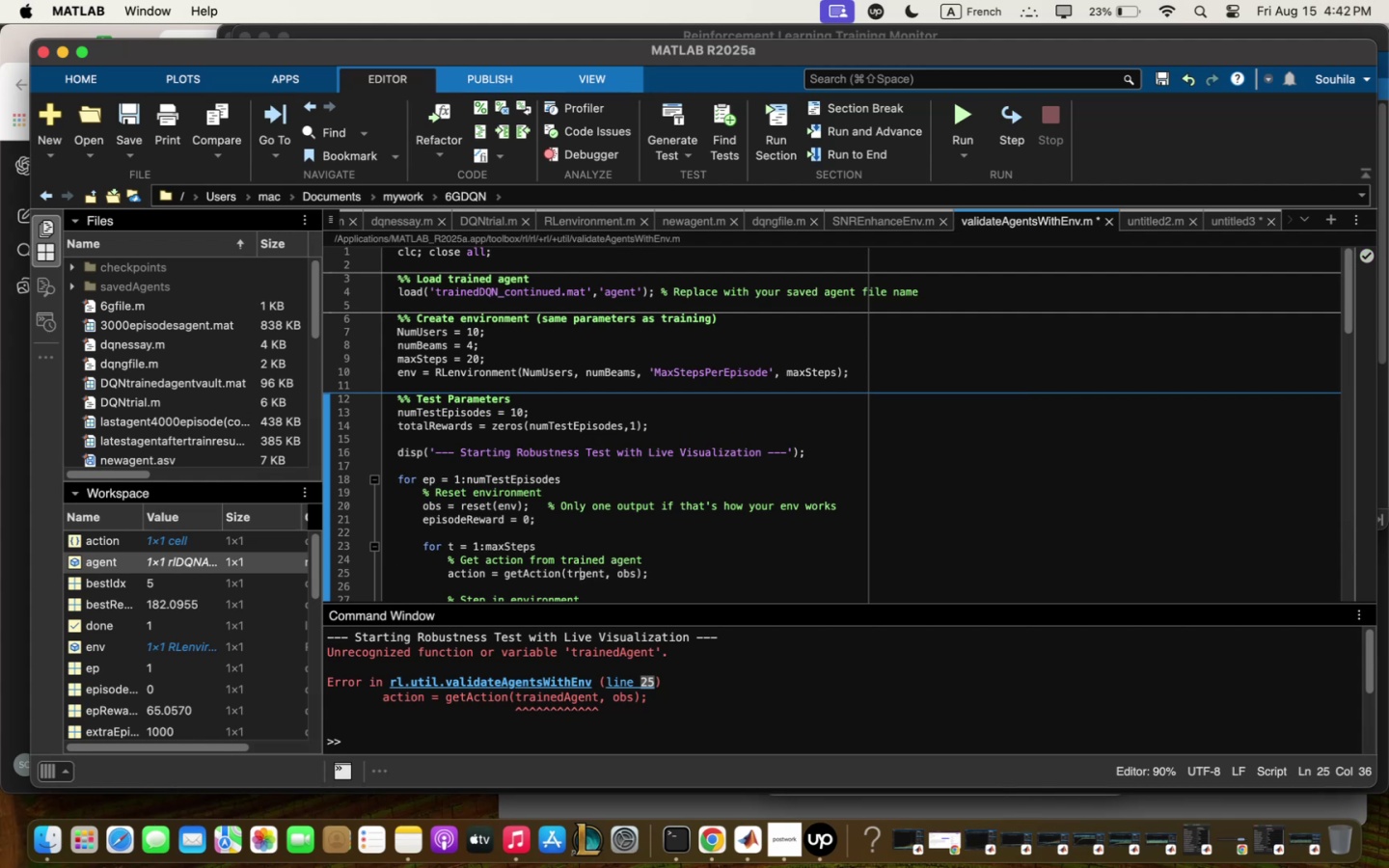 
key(Backspace)
 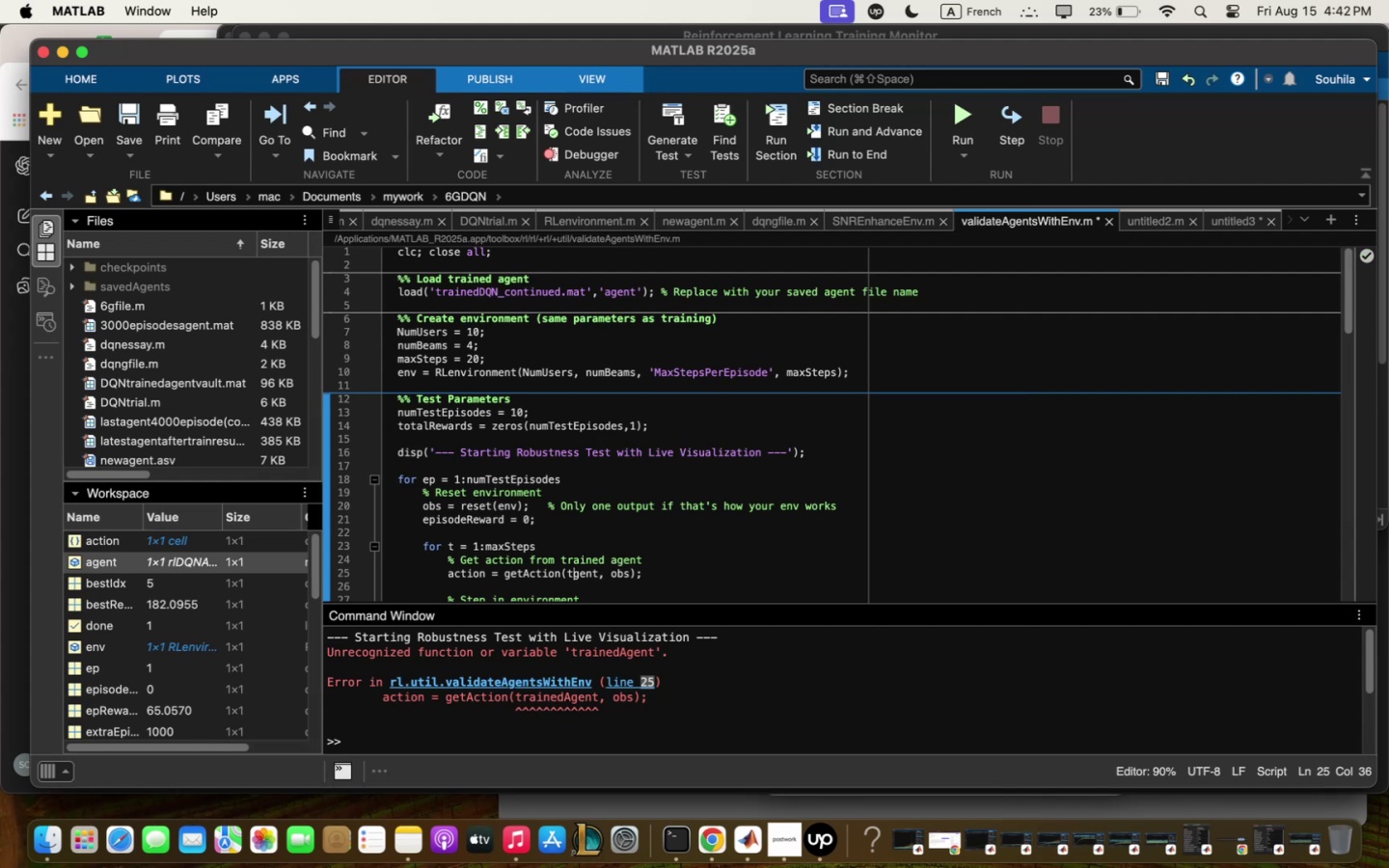 
key(Backspace)
 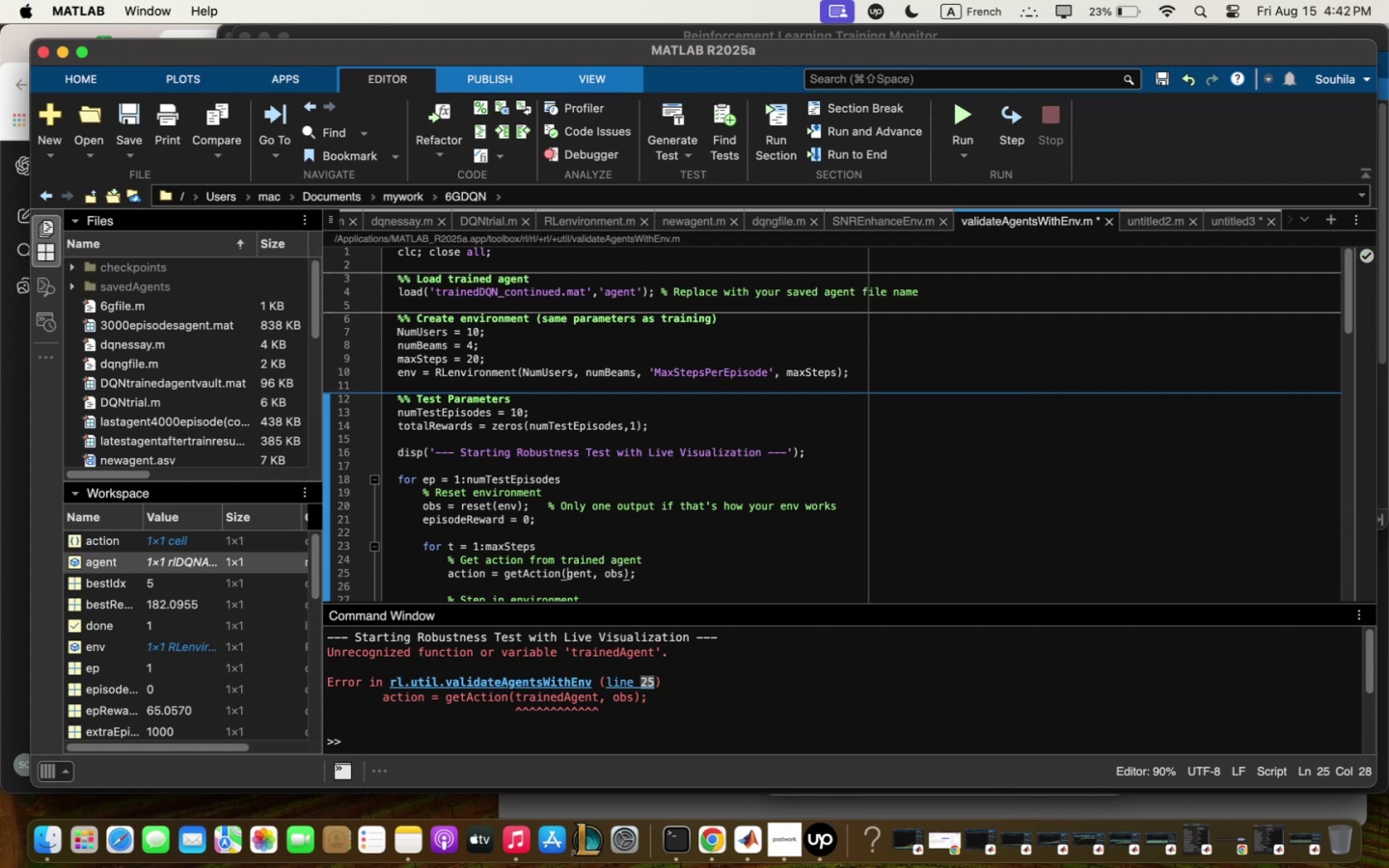 
key(Q)
 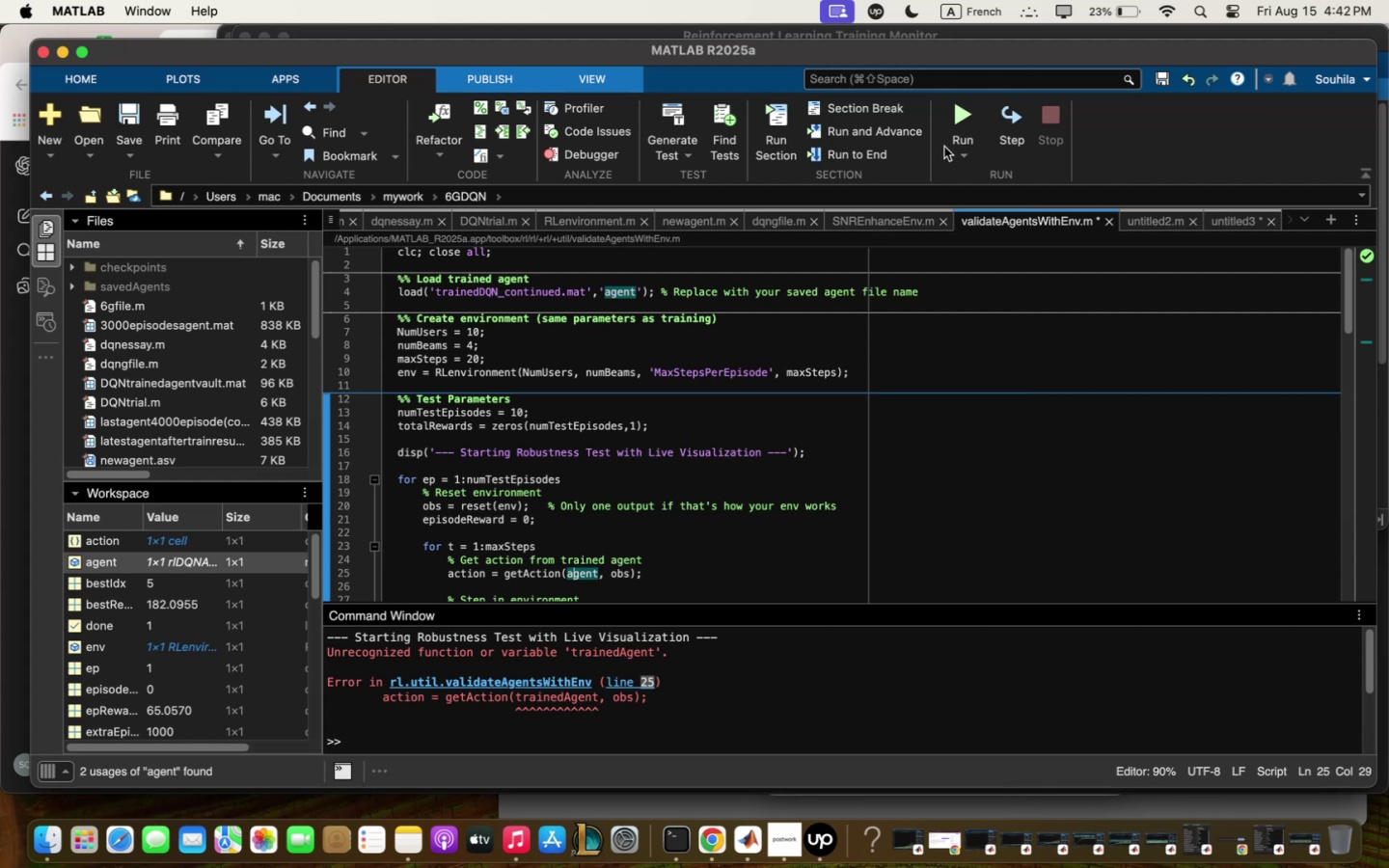 
left_click([958, 120])
 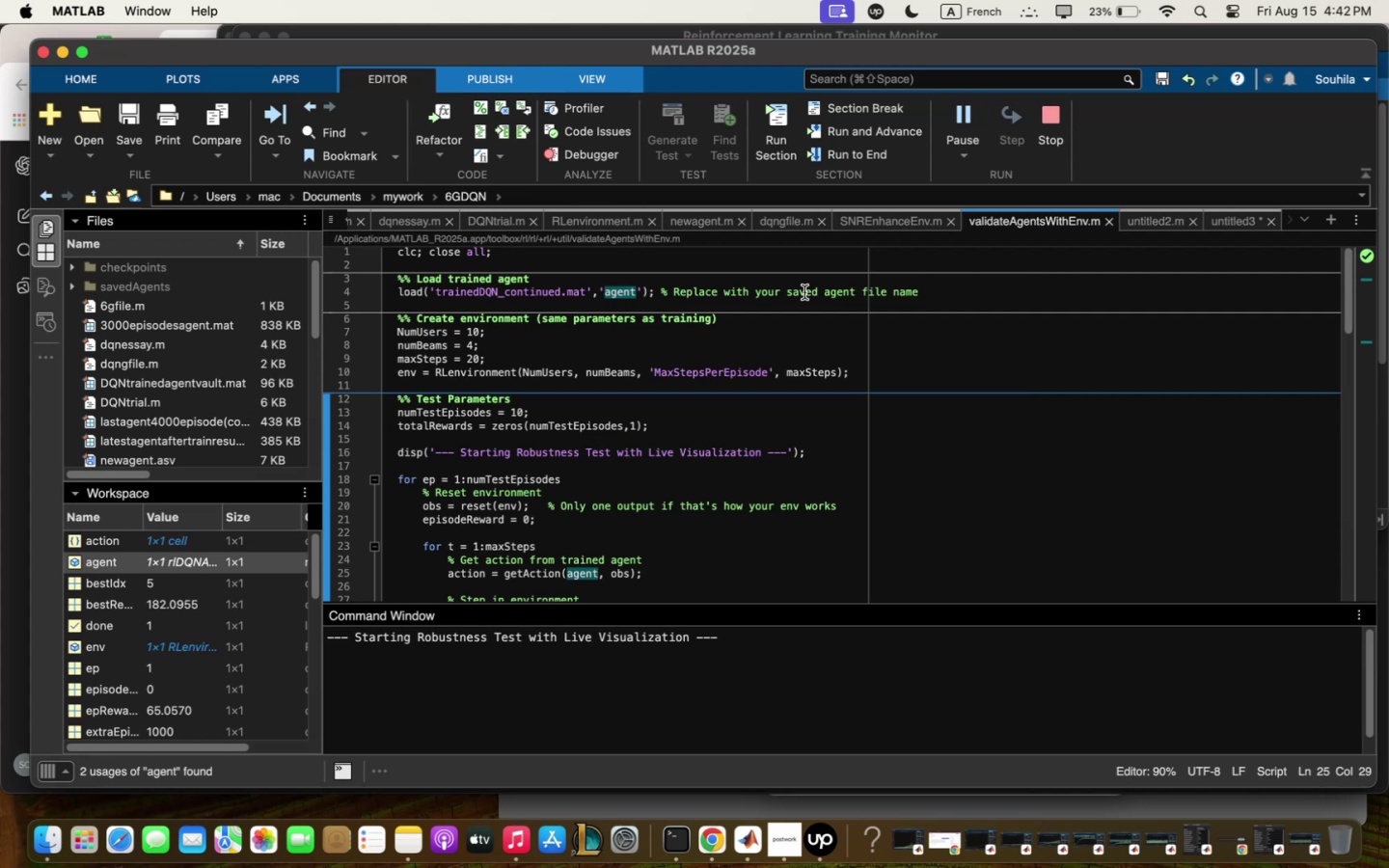 
wait(9.6)
 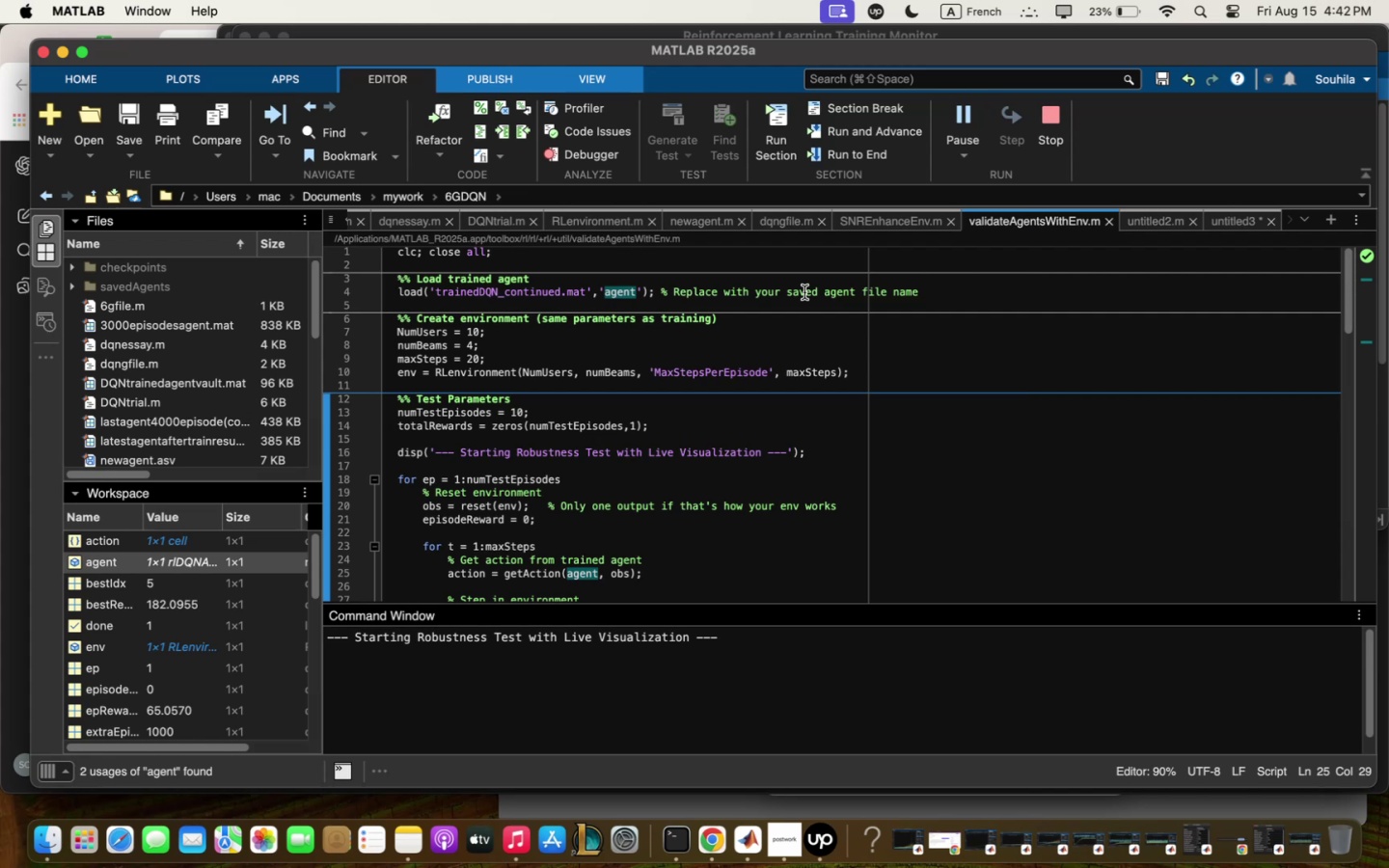 
left_click([605, 728])
 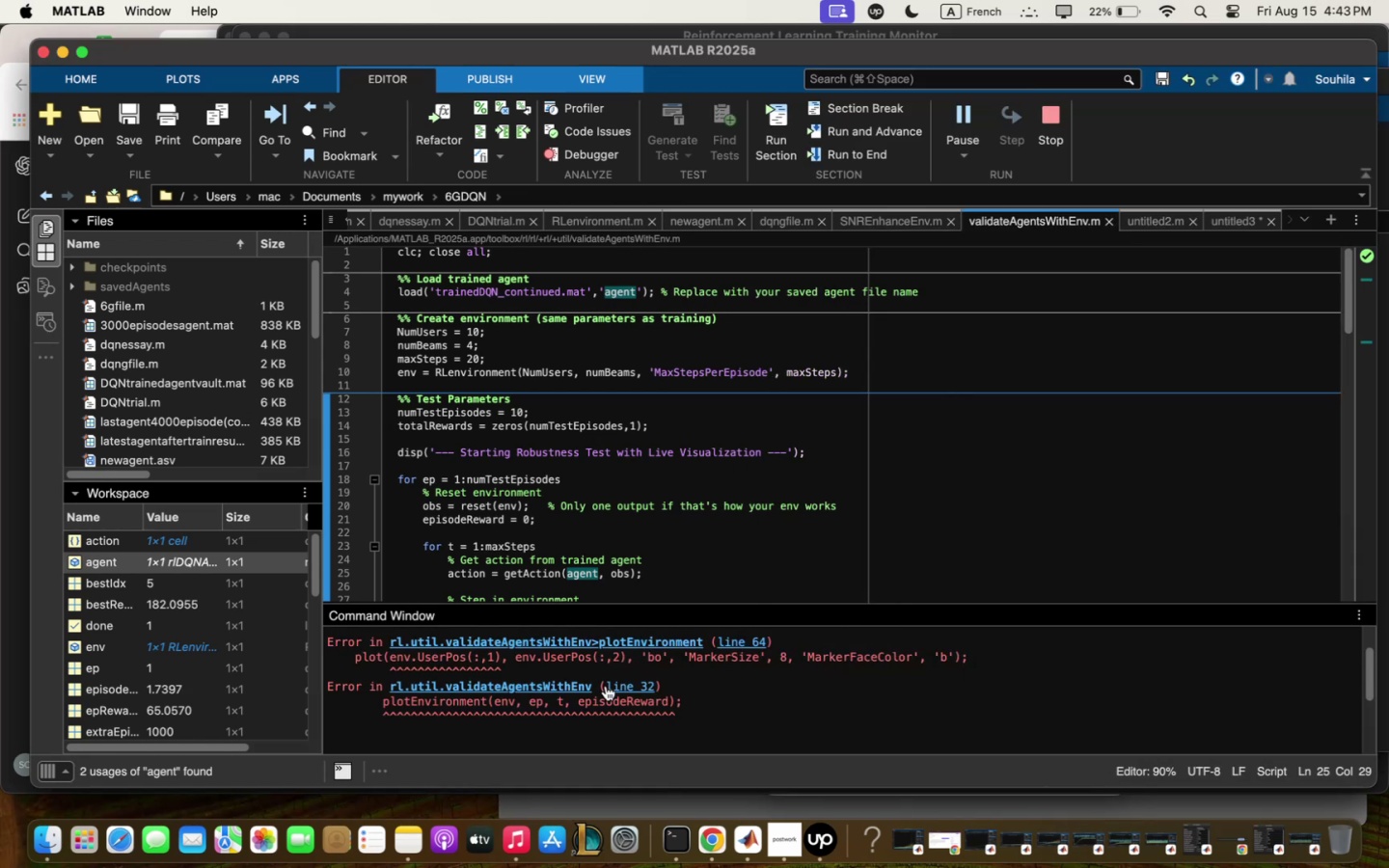 
scroll: coordinate [607, 690], scroll_direction: down, amount: 2.0
 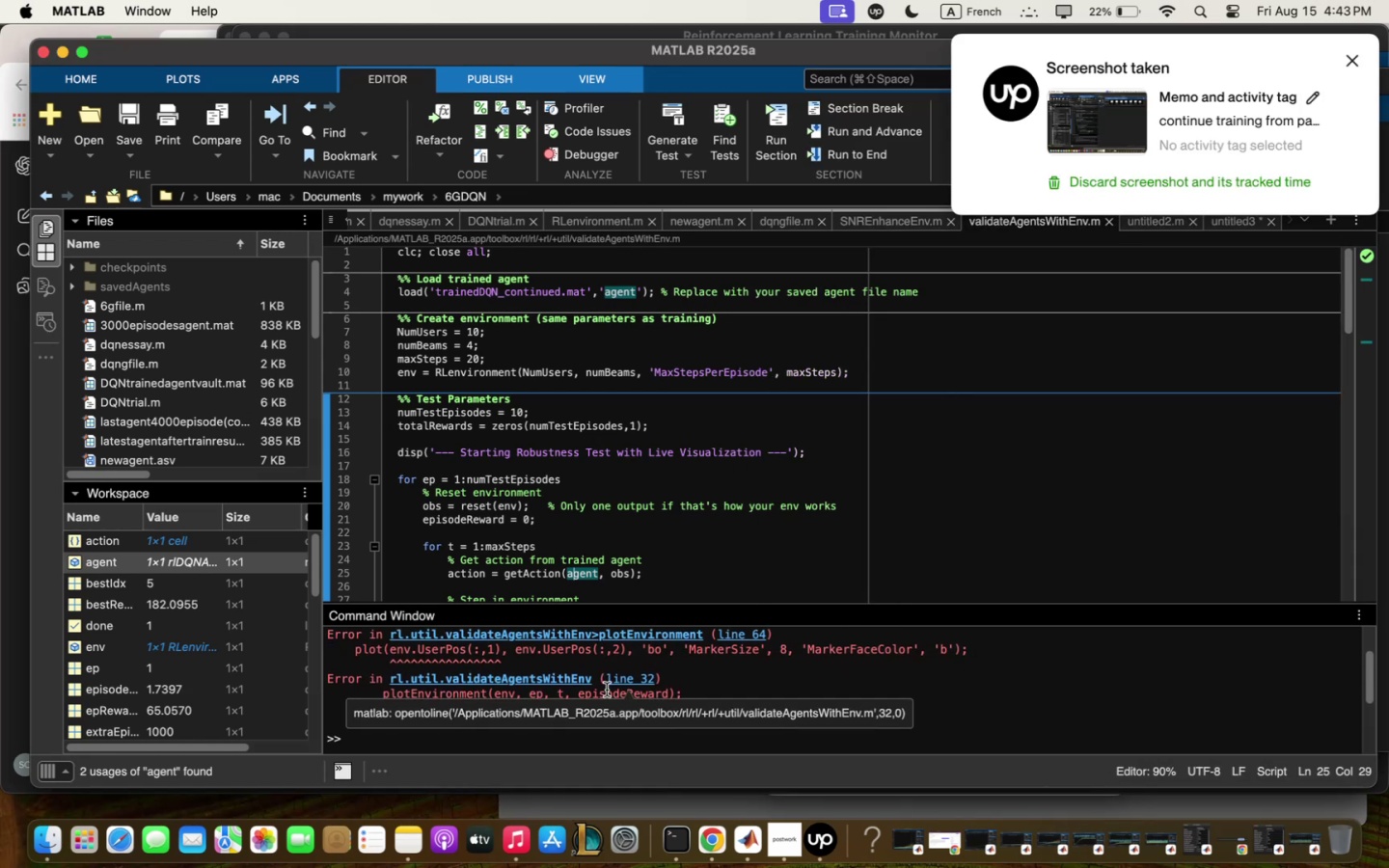 
scroll: coordinate [616, 672], scroll_direction: up, amount: 4.0
 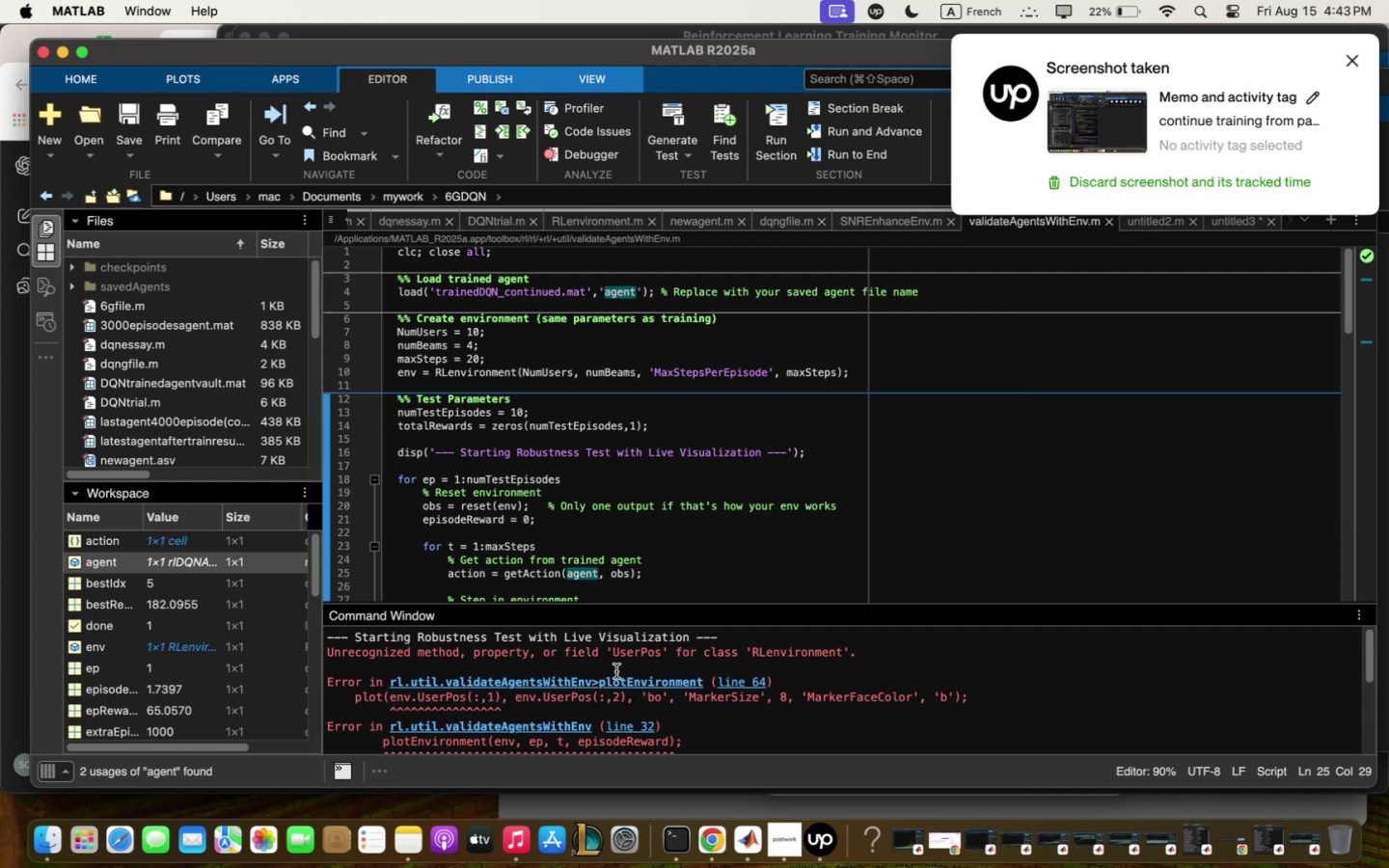 
wait(12.09)
 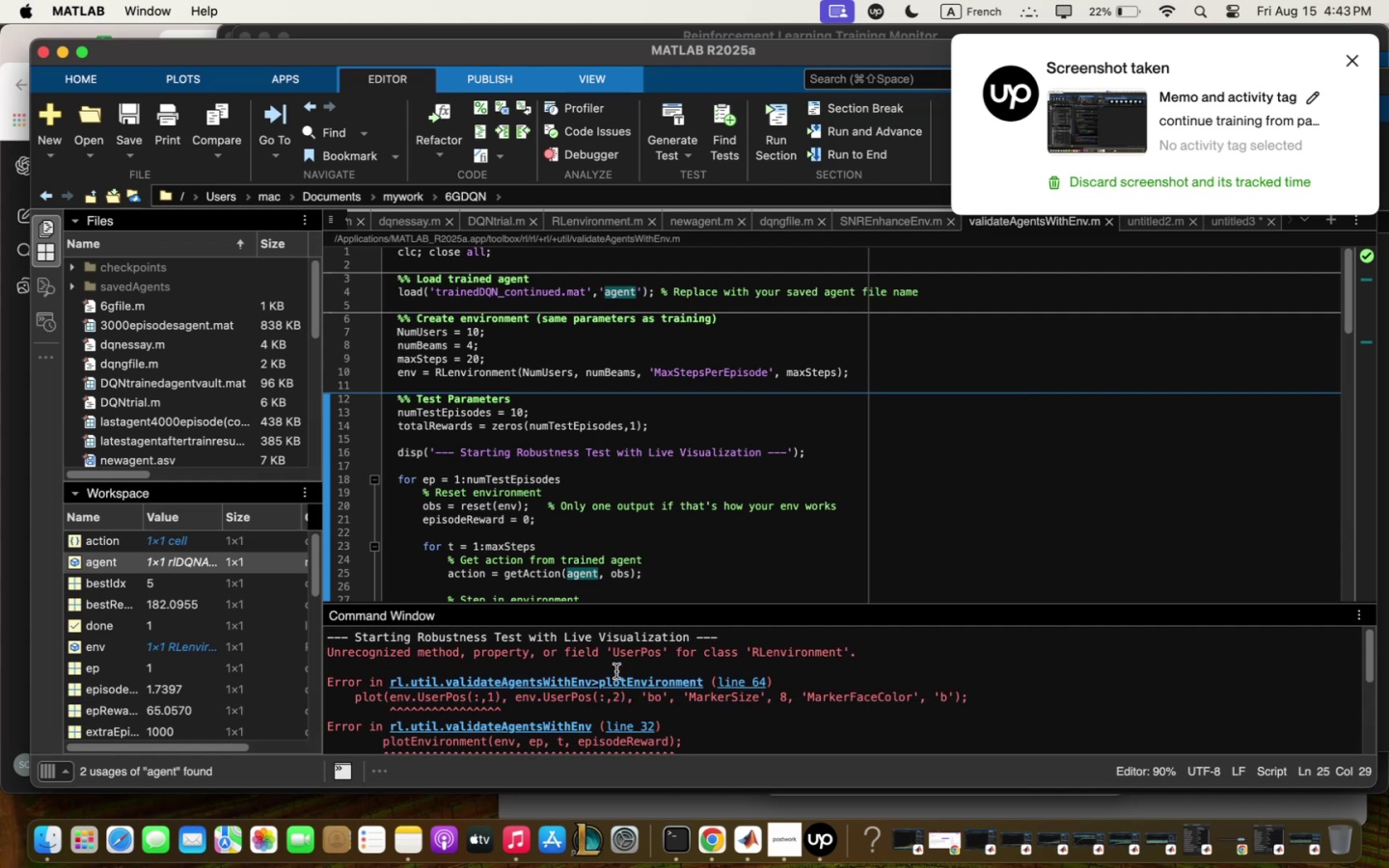 
double_click([618, 678])
 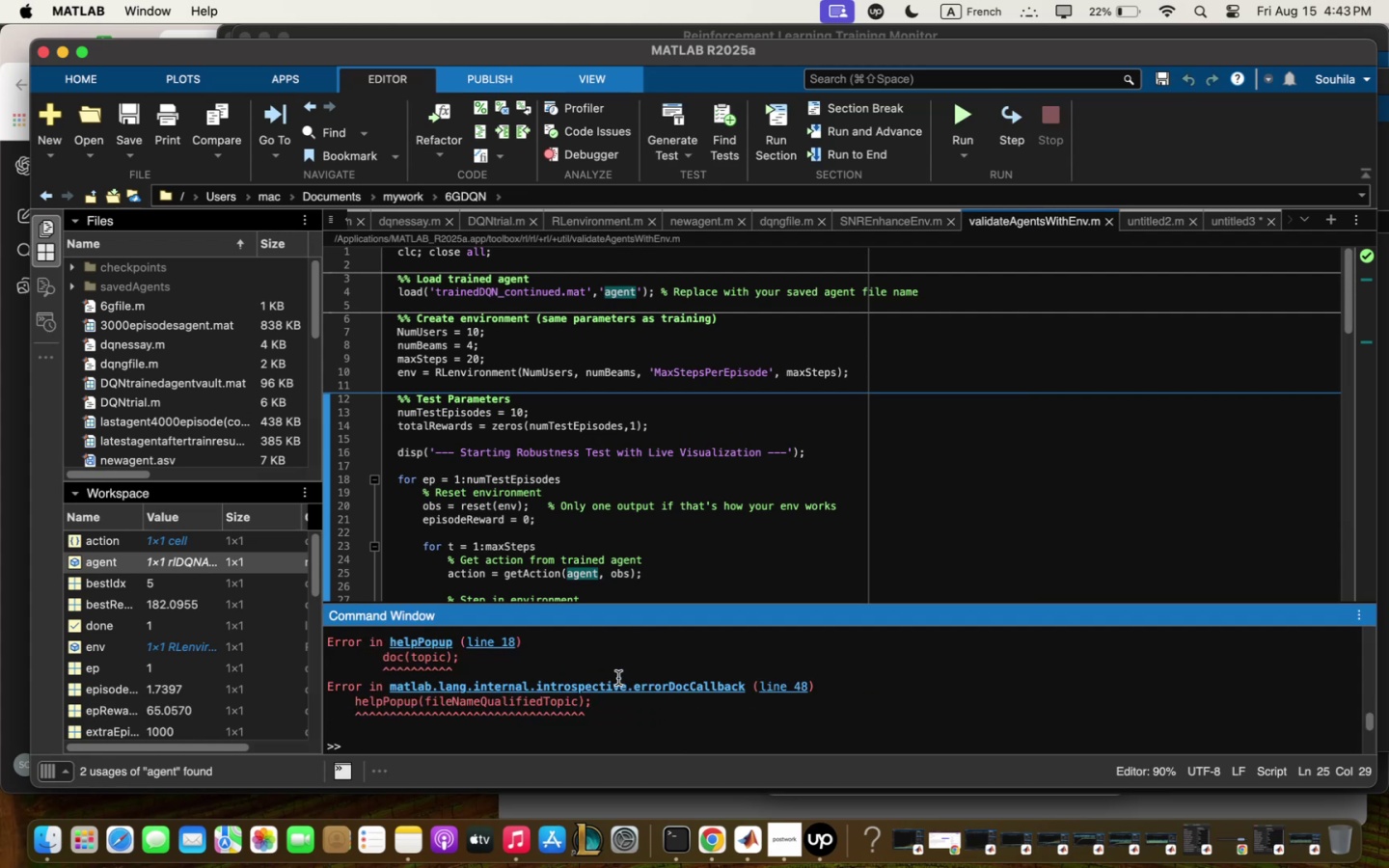 
wait(7.19)
 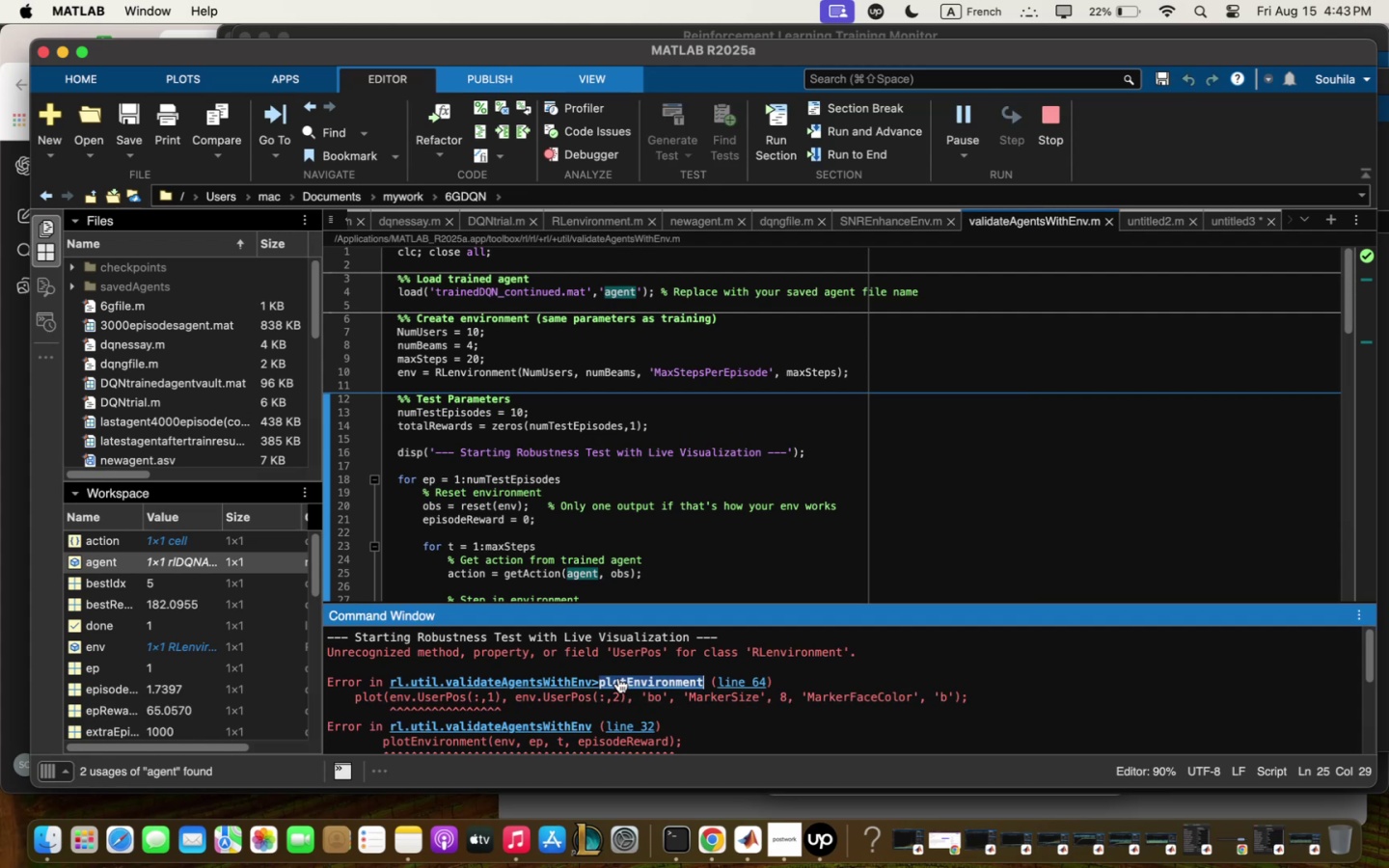 
scroll: coordinate [604, 578], scroll_direction: up, amount: 32.0
 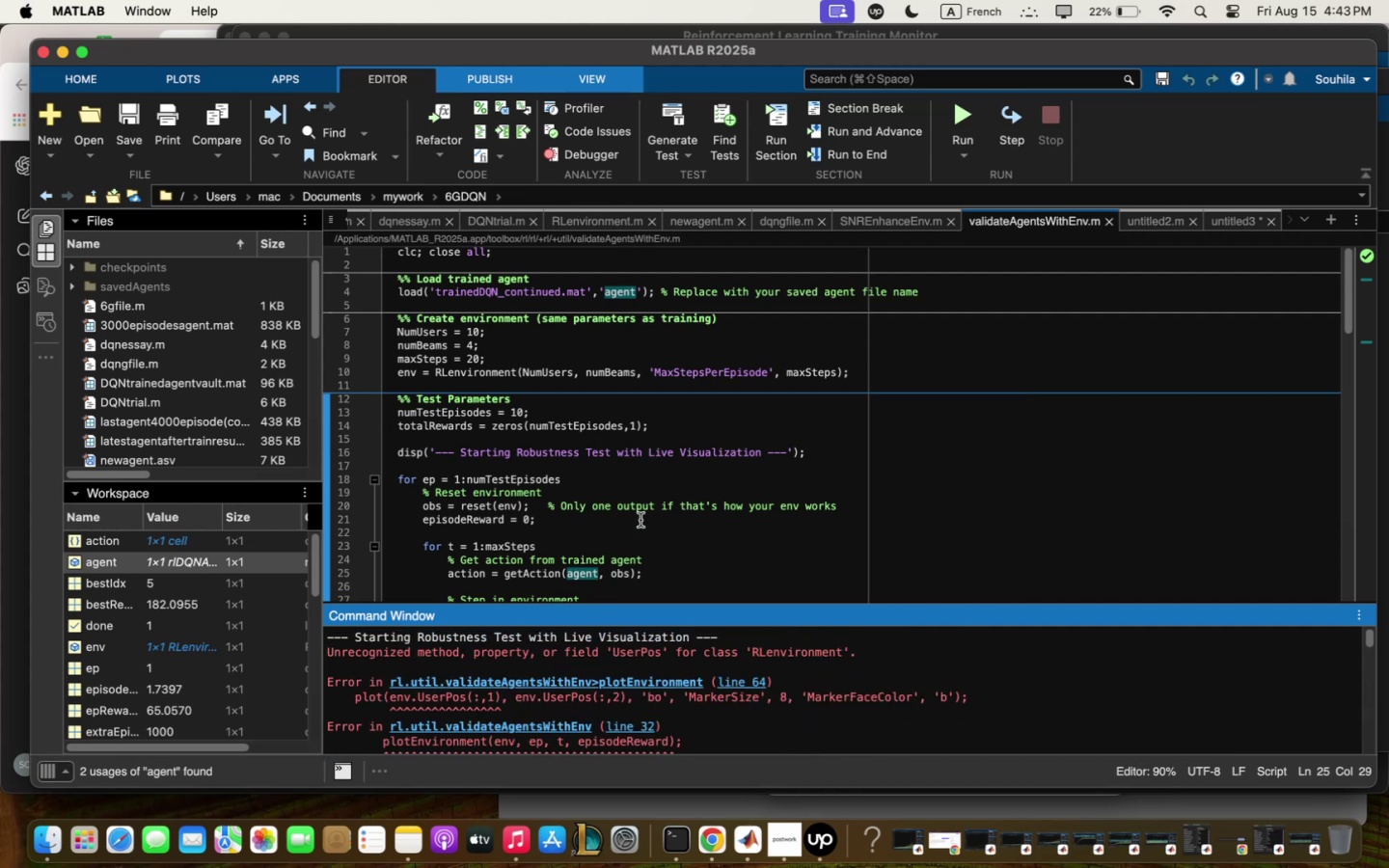 
scroll: coordinate [666, 483], scroll_direction: down, amount: 24.0
 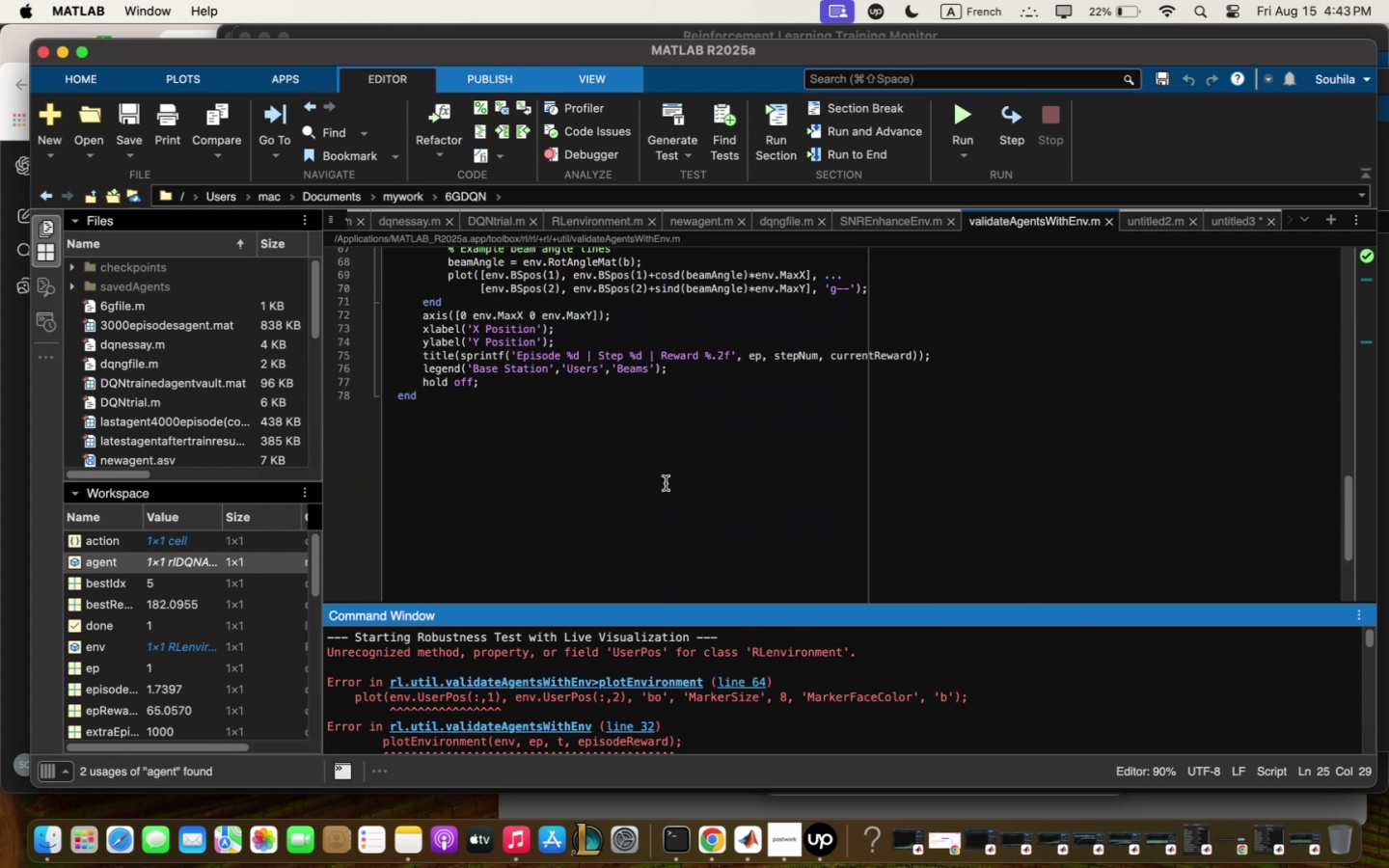 
scroll: coordinate [667, 481], scroll_direction: up, amount: 56.0
 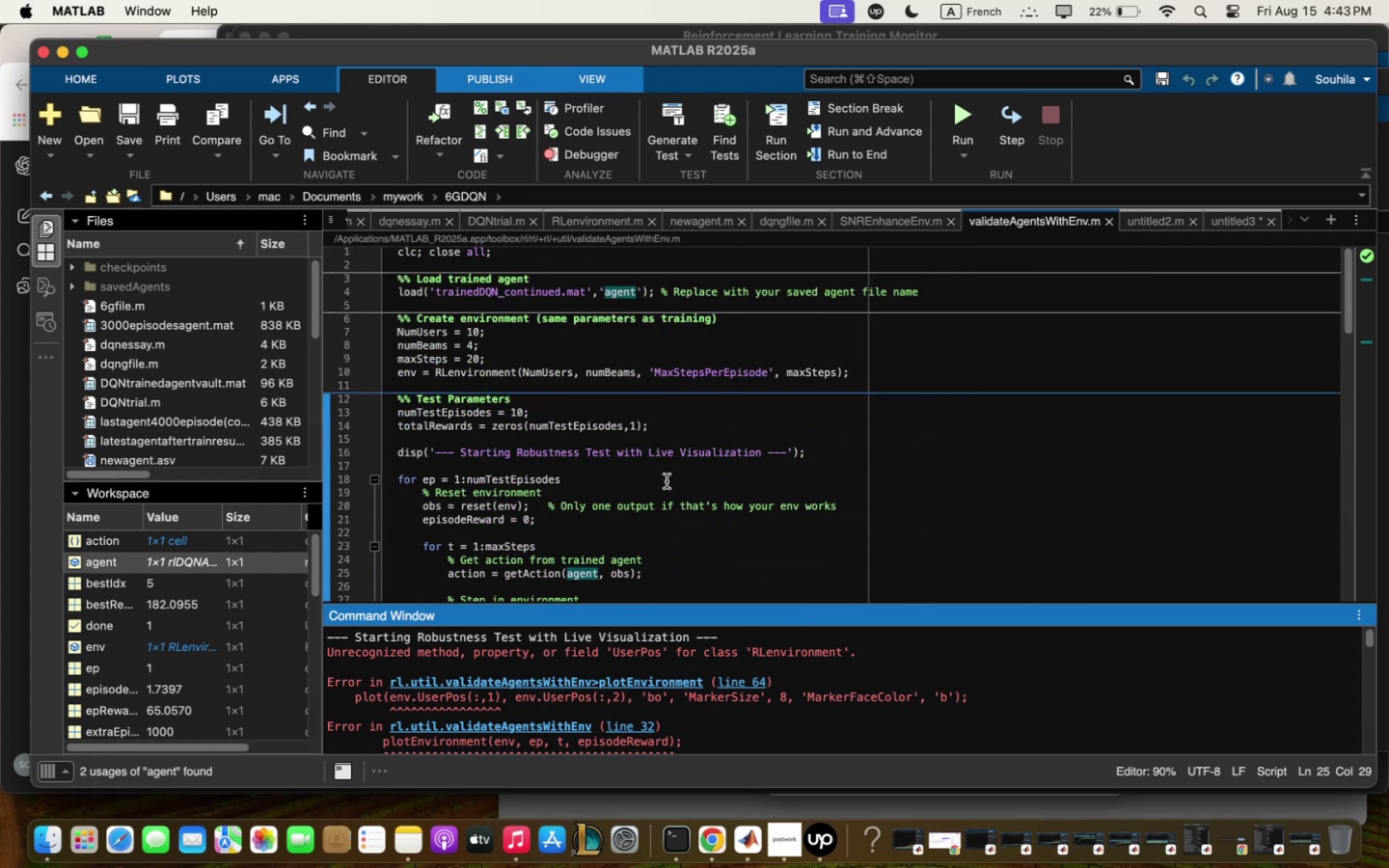 
scroll: coordinate [667, 481], scroll_direction: down, amount: 5.0
 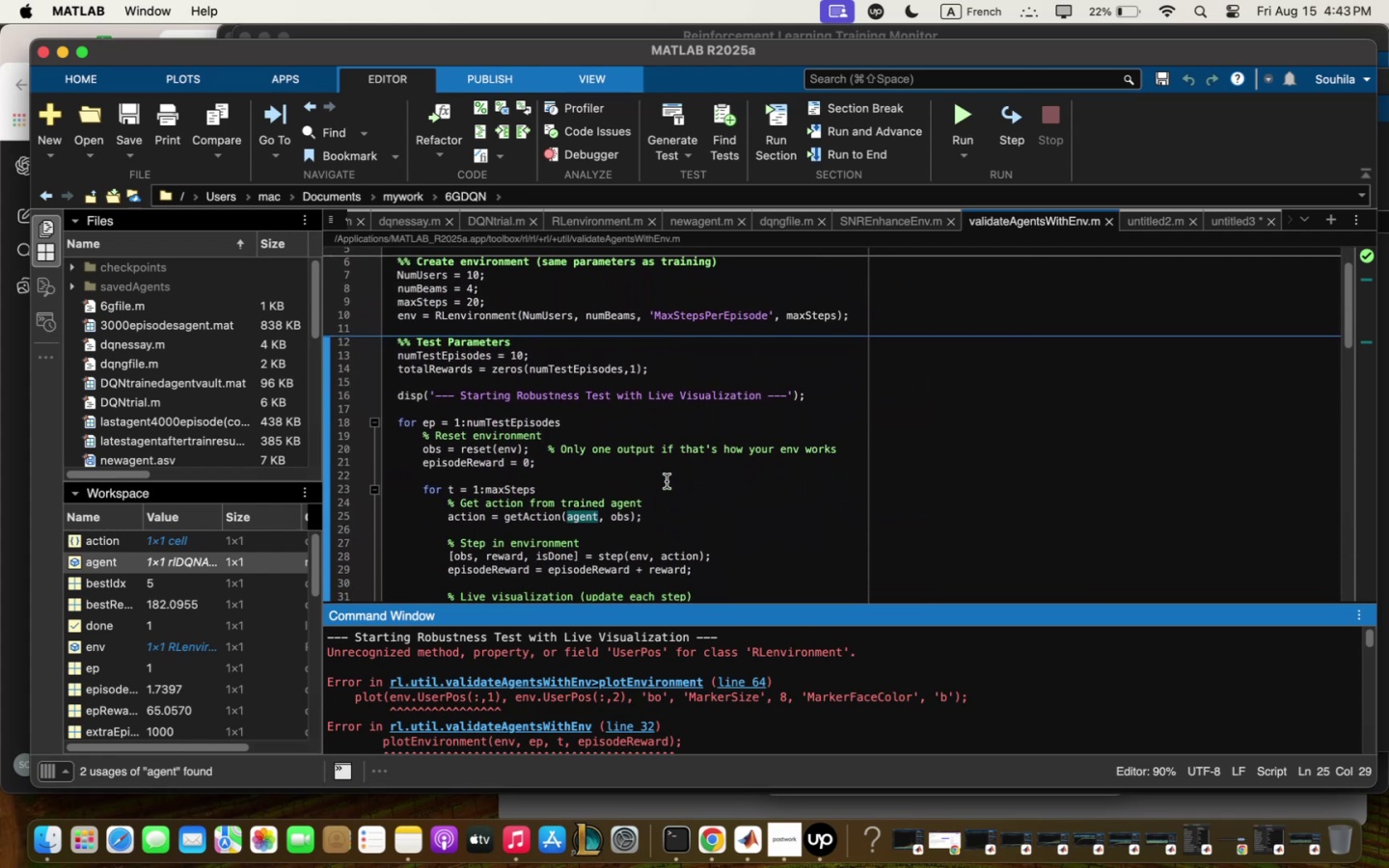 
left_click([667, 481])
 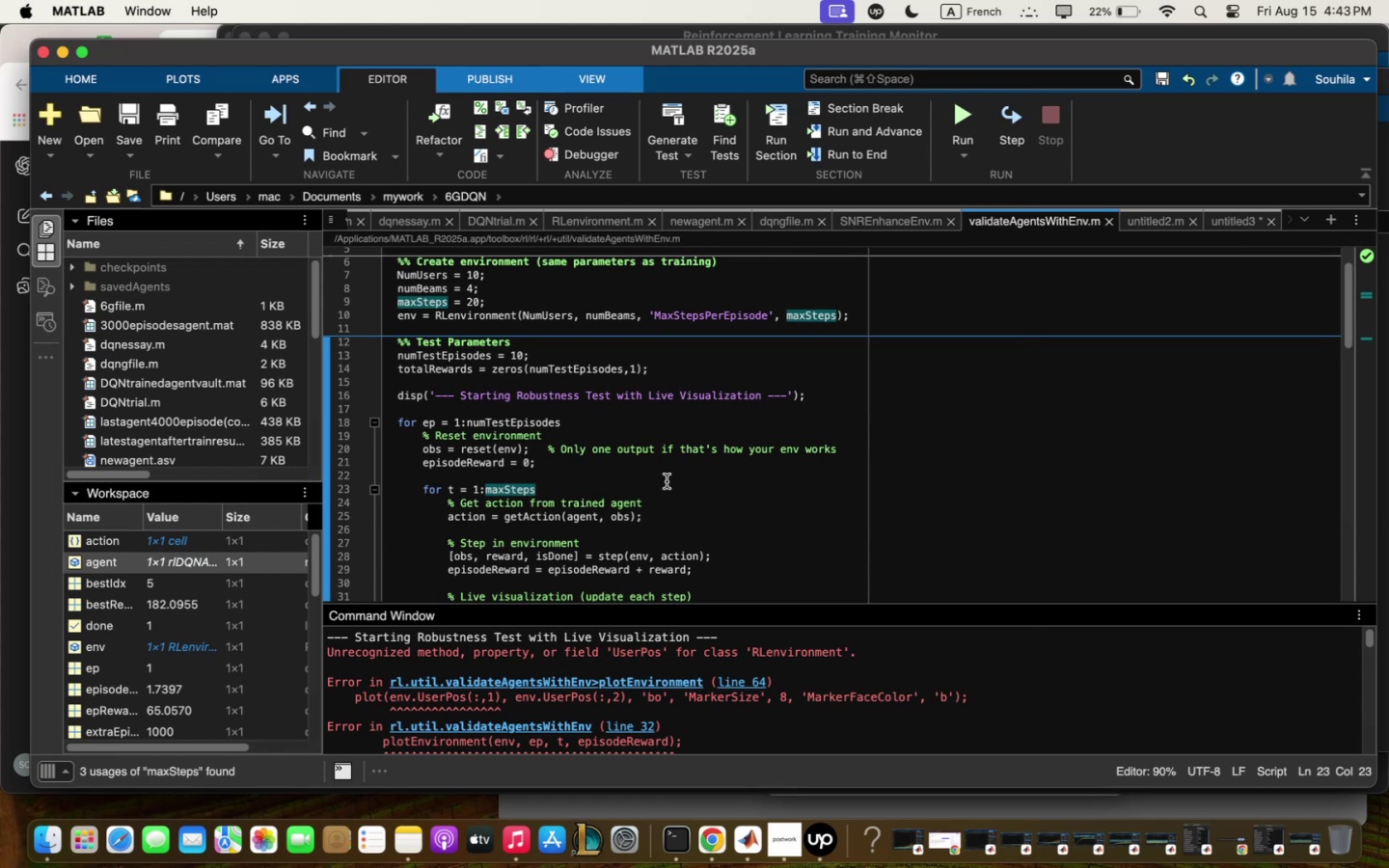 
key(Meta+Q)
 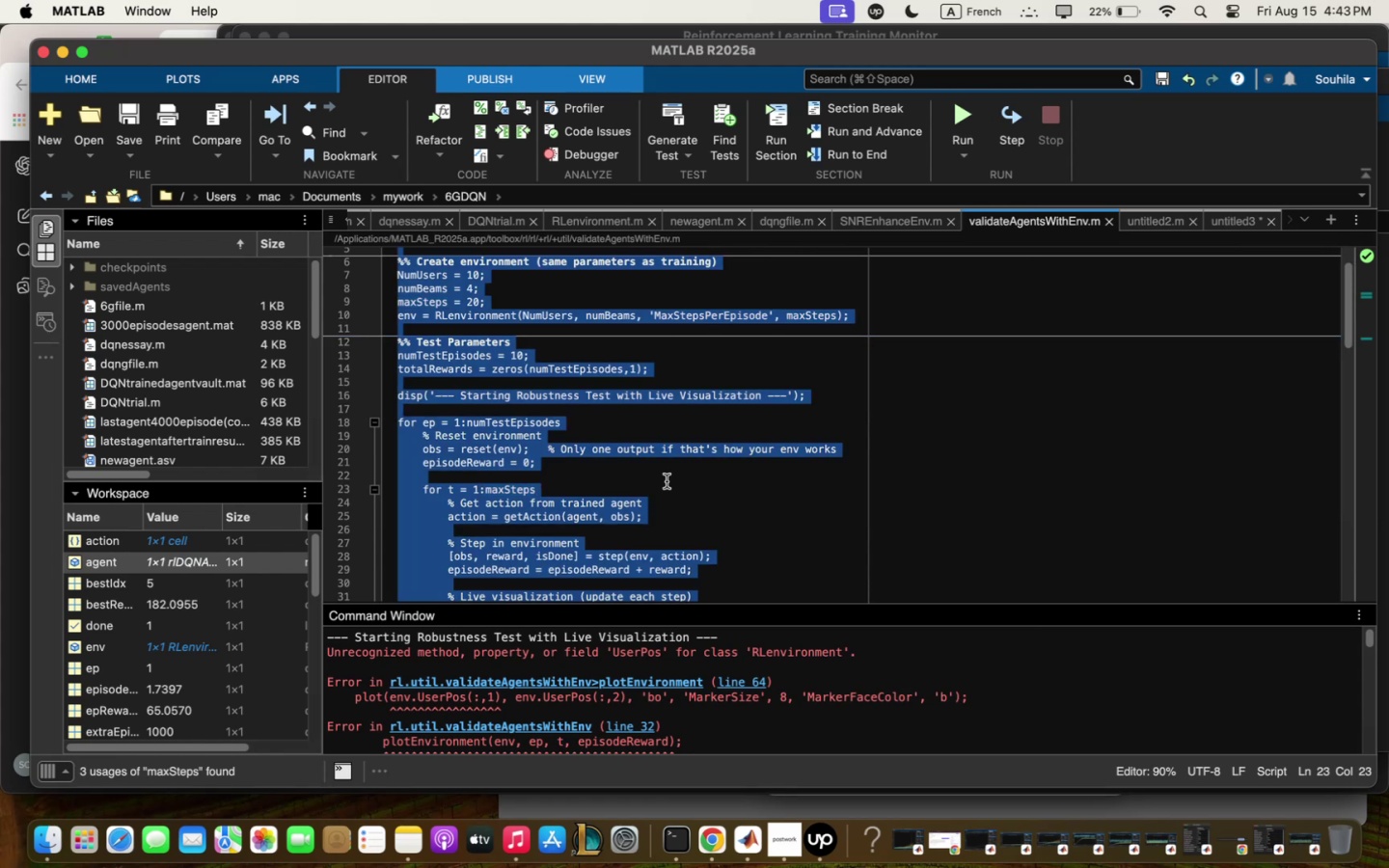 
key(Meta+C)
 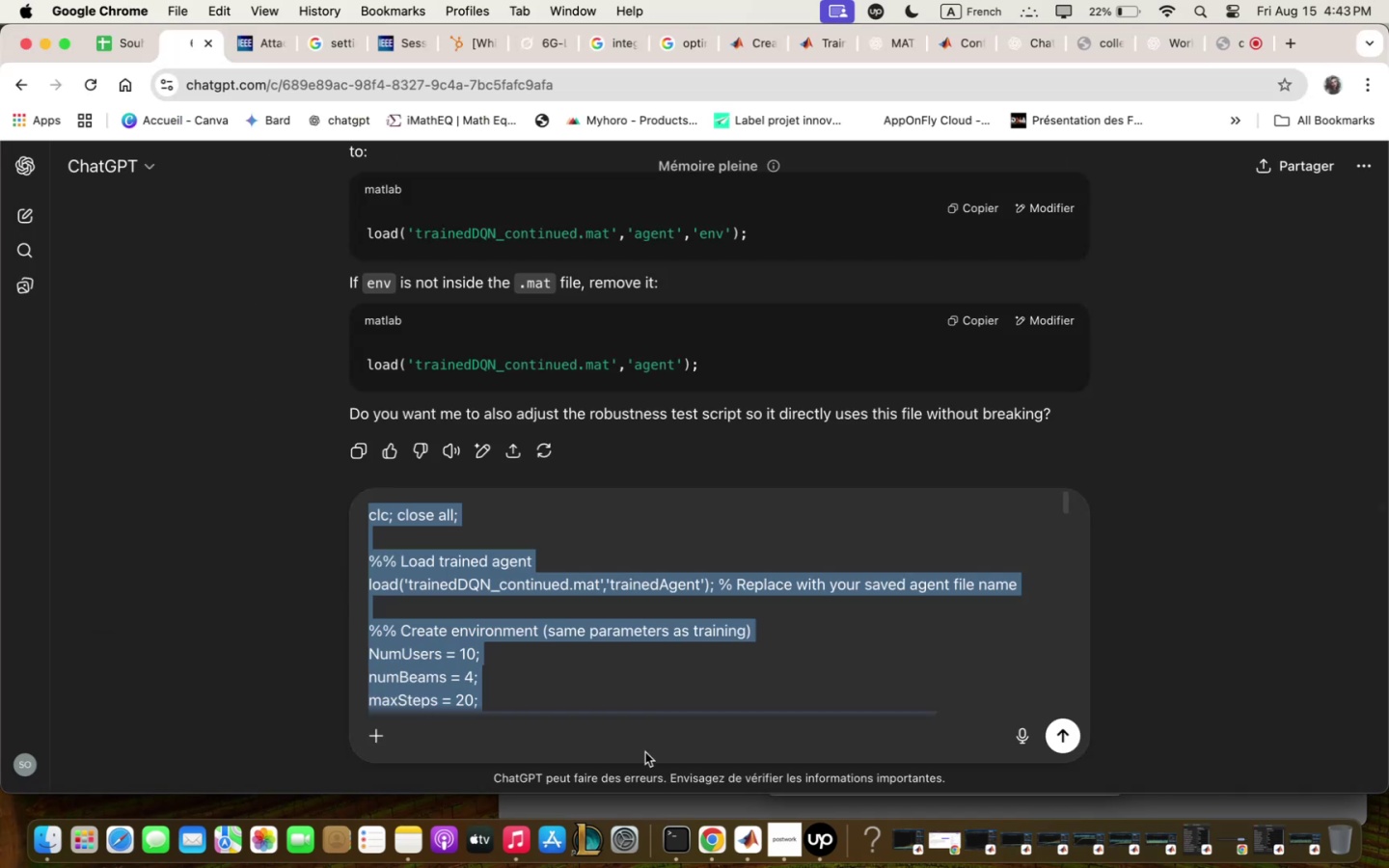 
scroll: coordinate [648, 655], scroll_direction: down, amount: 1.0
 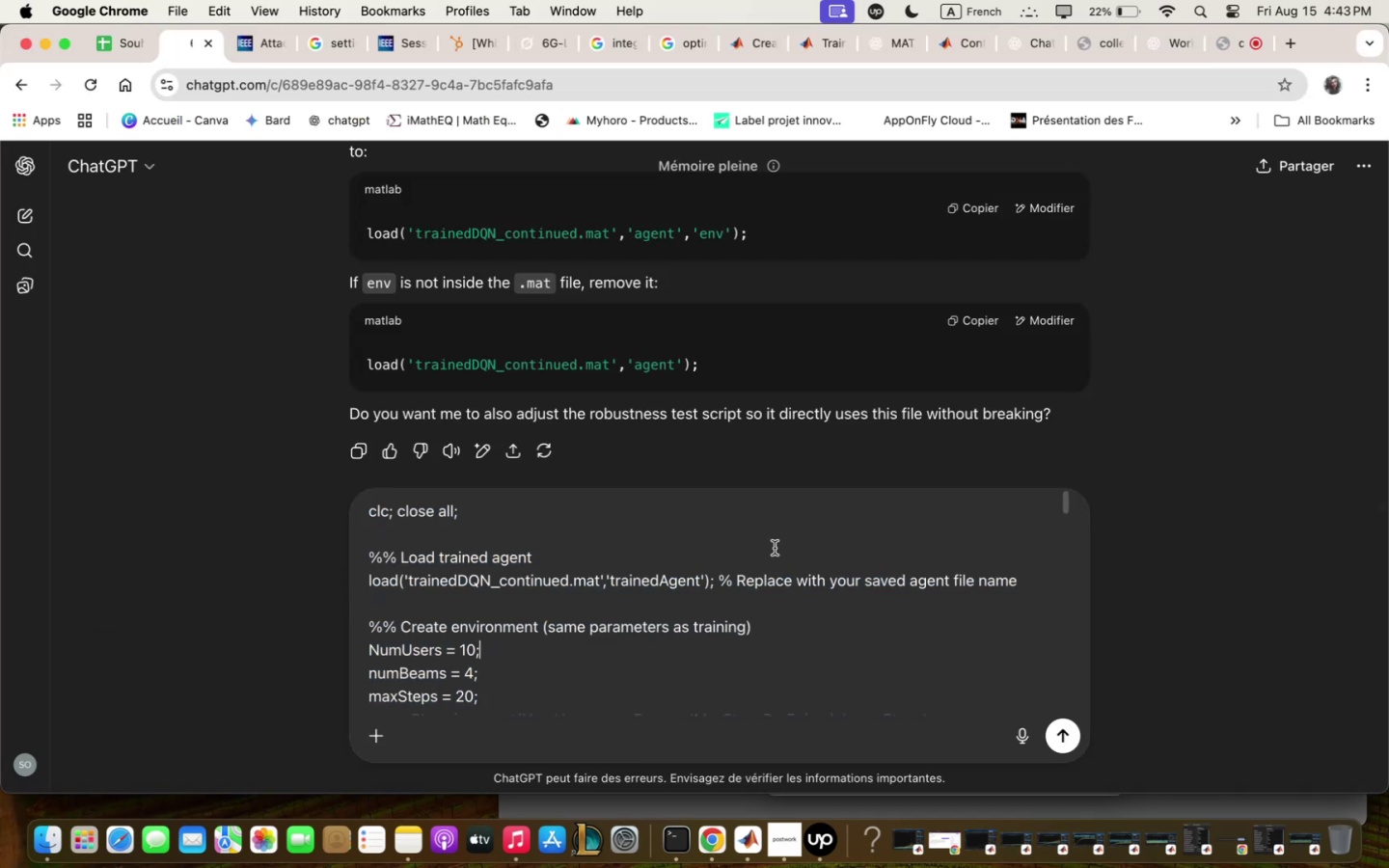 
left_click([773, 583])
 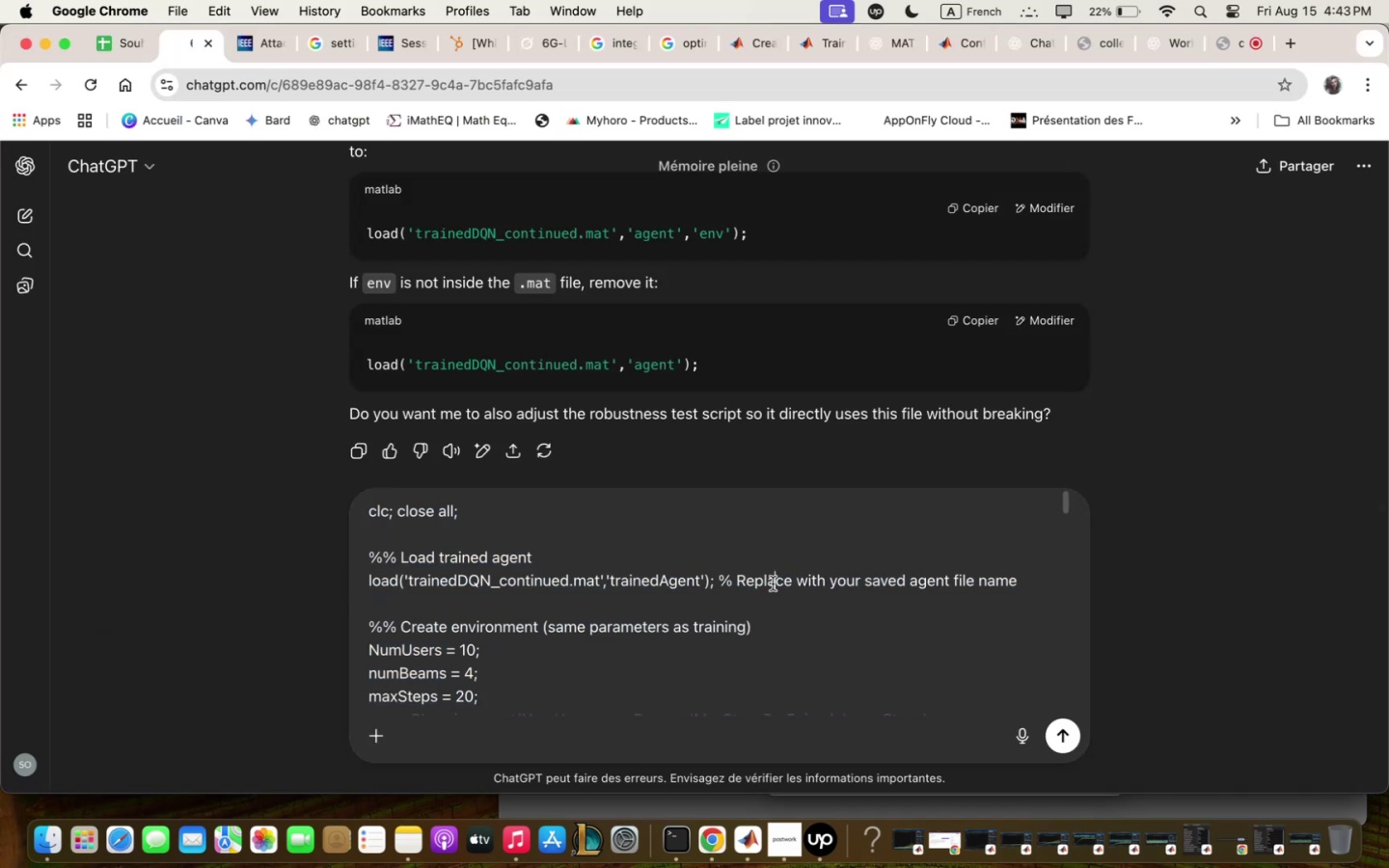 
key(Meta+Q)
 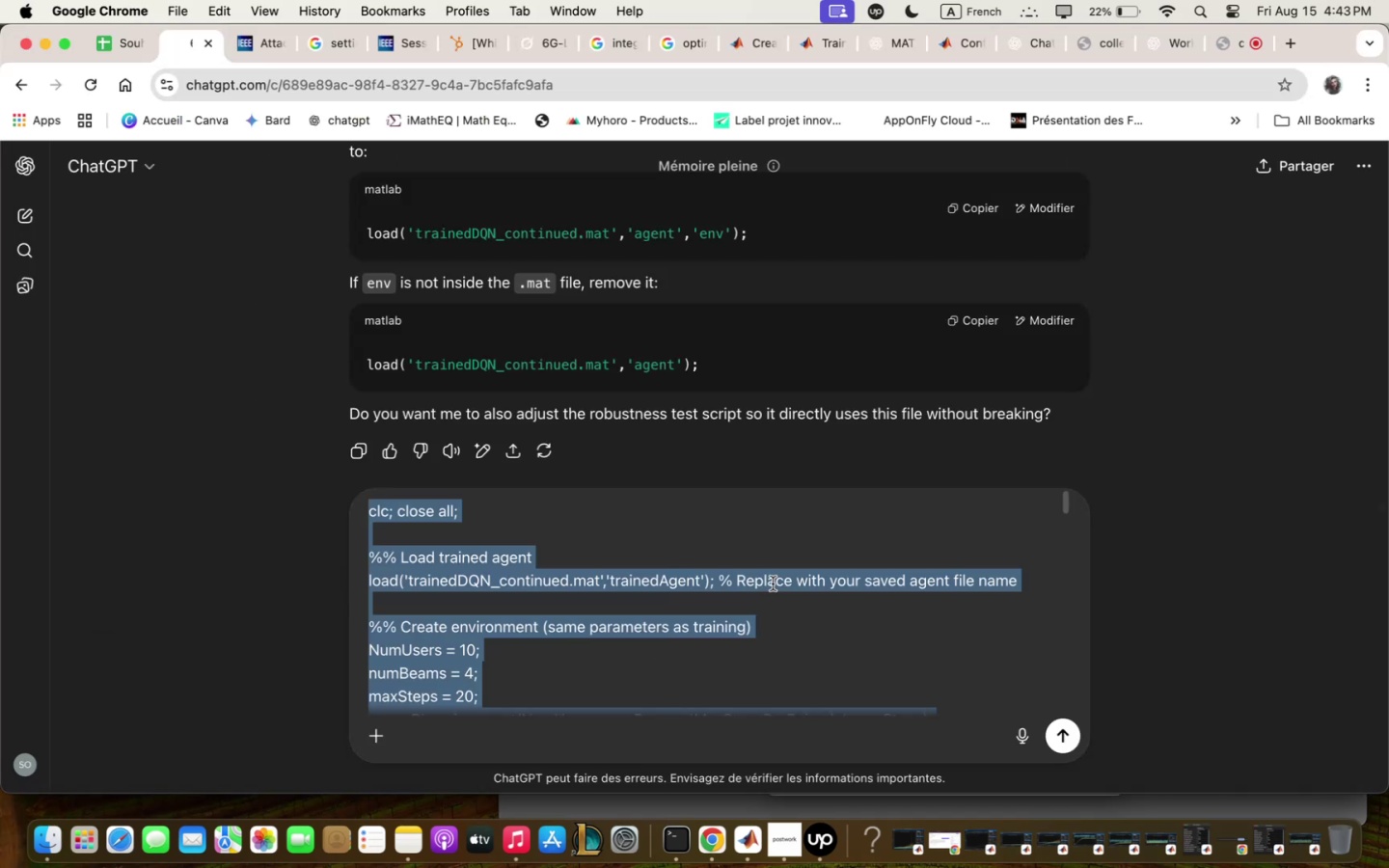 
key(Backspace)
type(verify co;pqtibility . )
 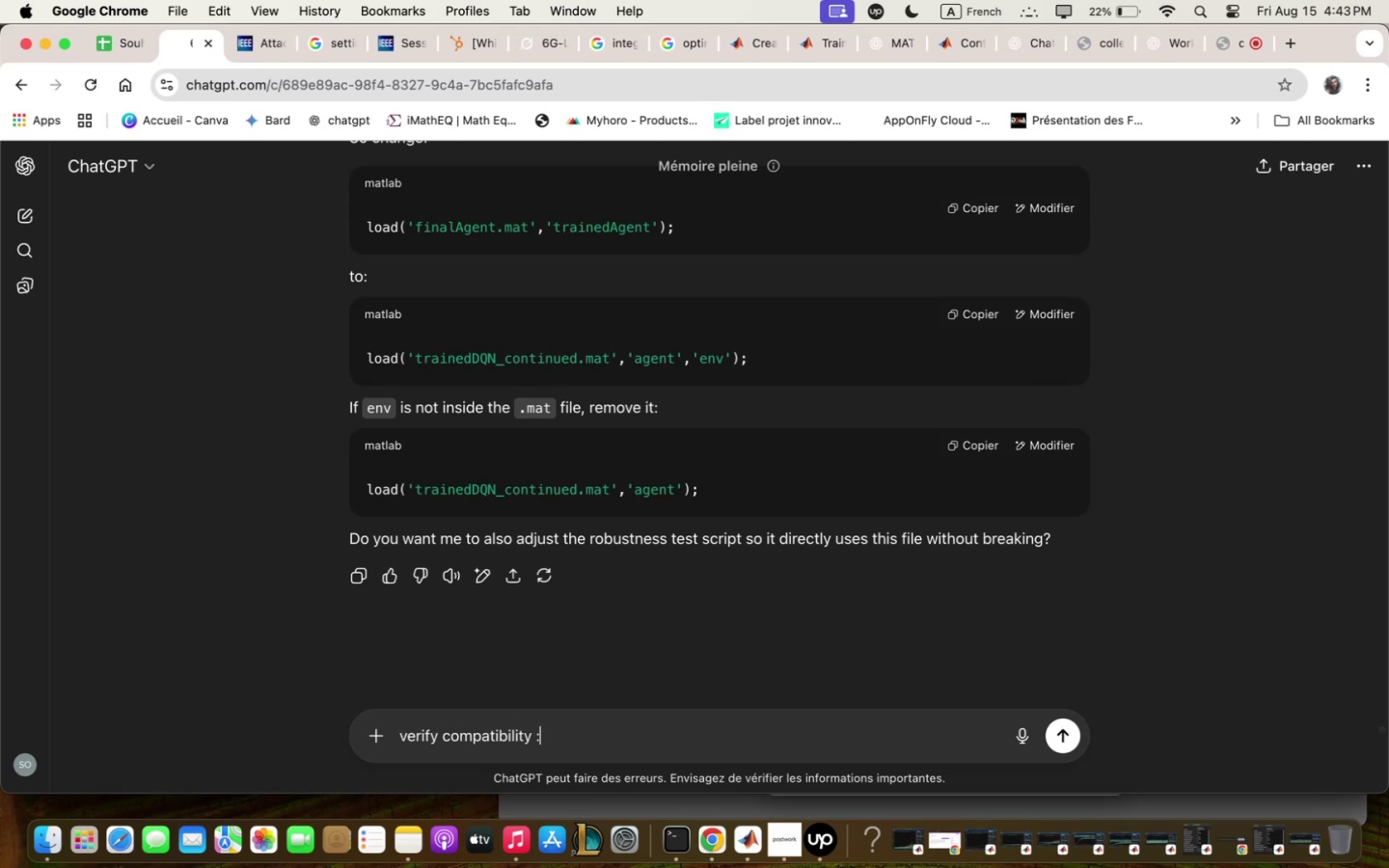 
key(Meta+CommandLeft)
 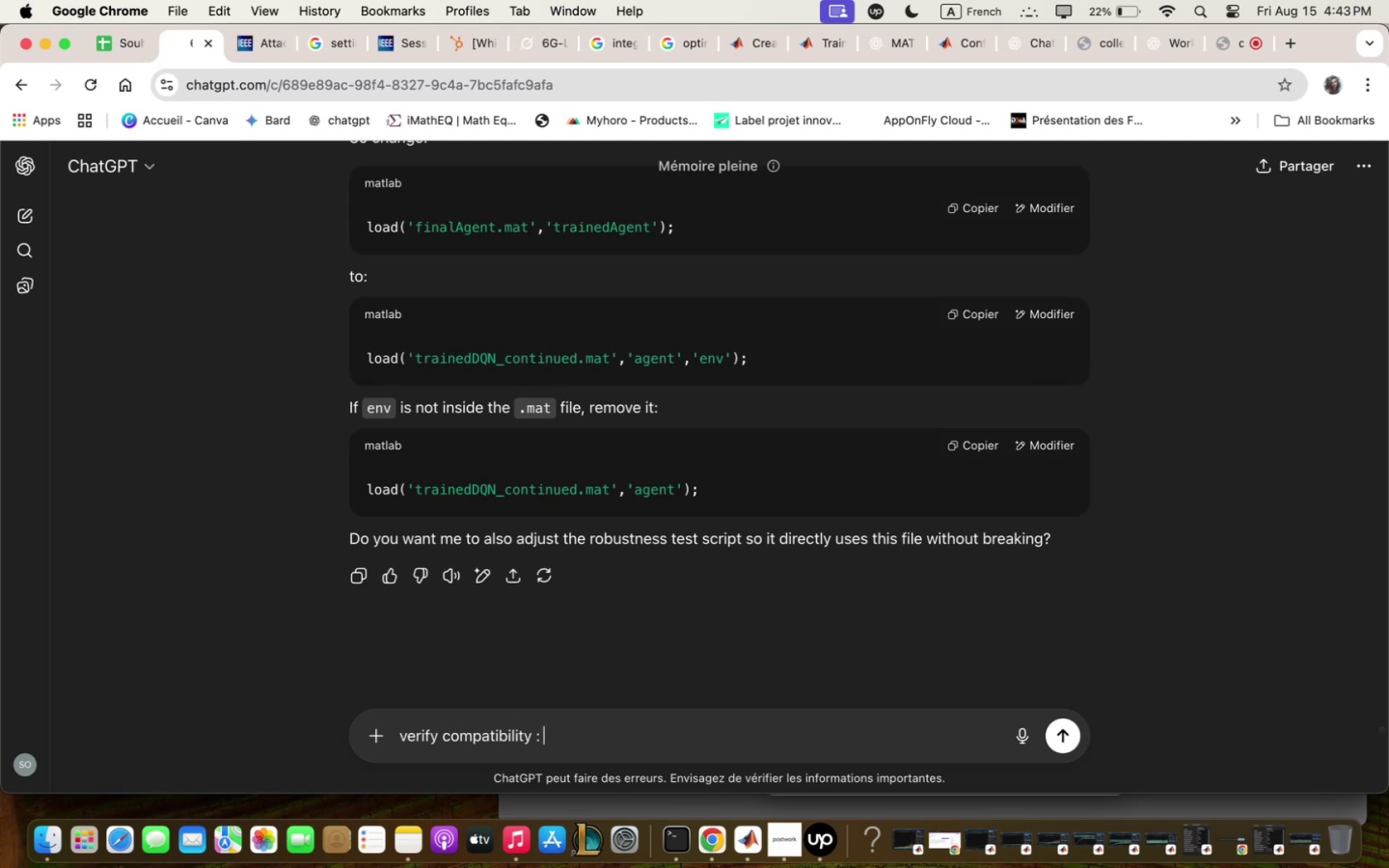 
key(Meta+V)
 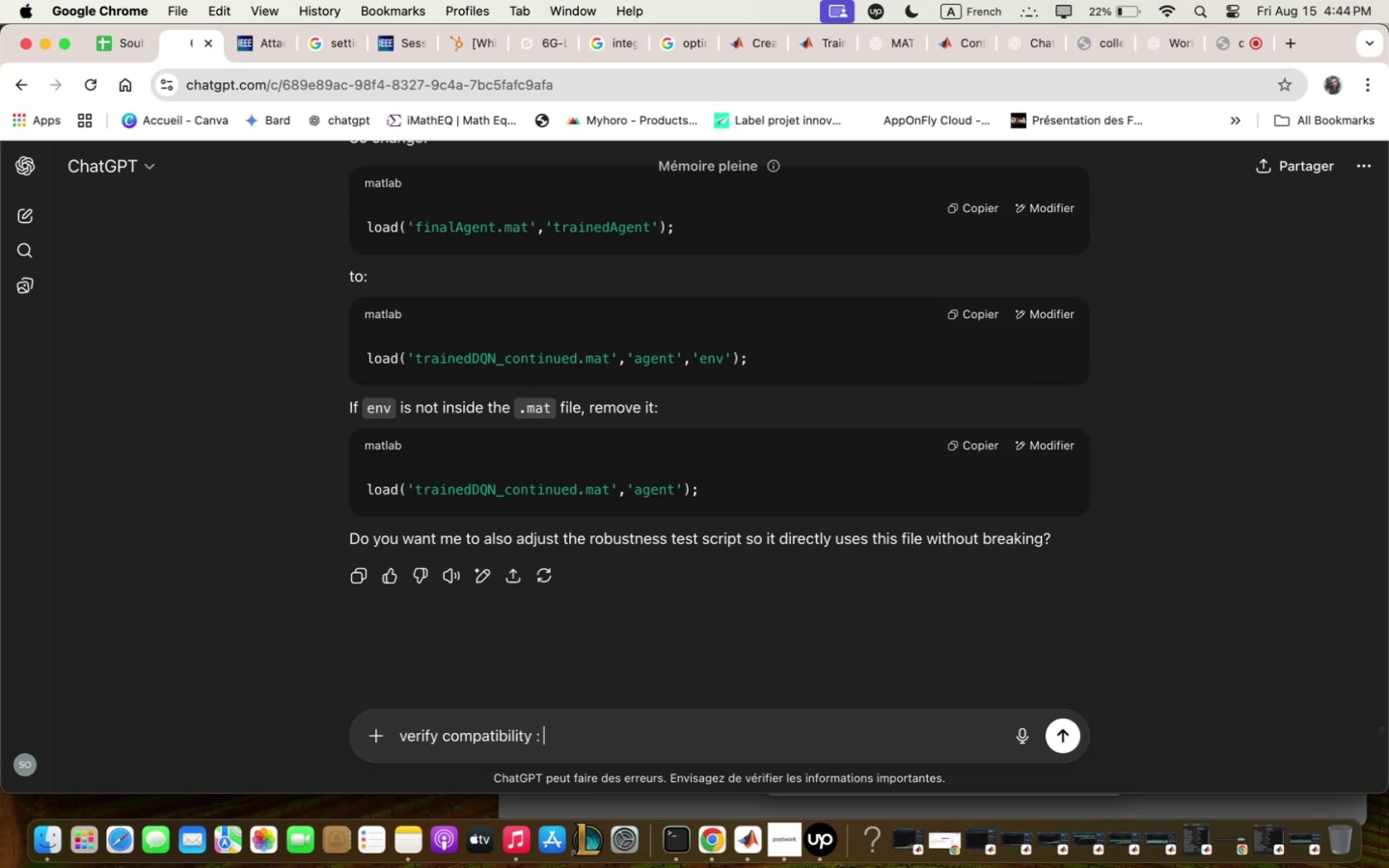 
type(  qnd )
 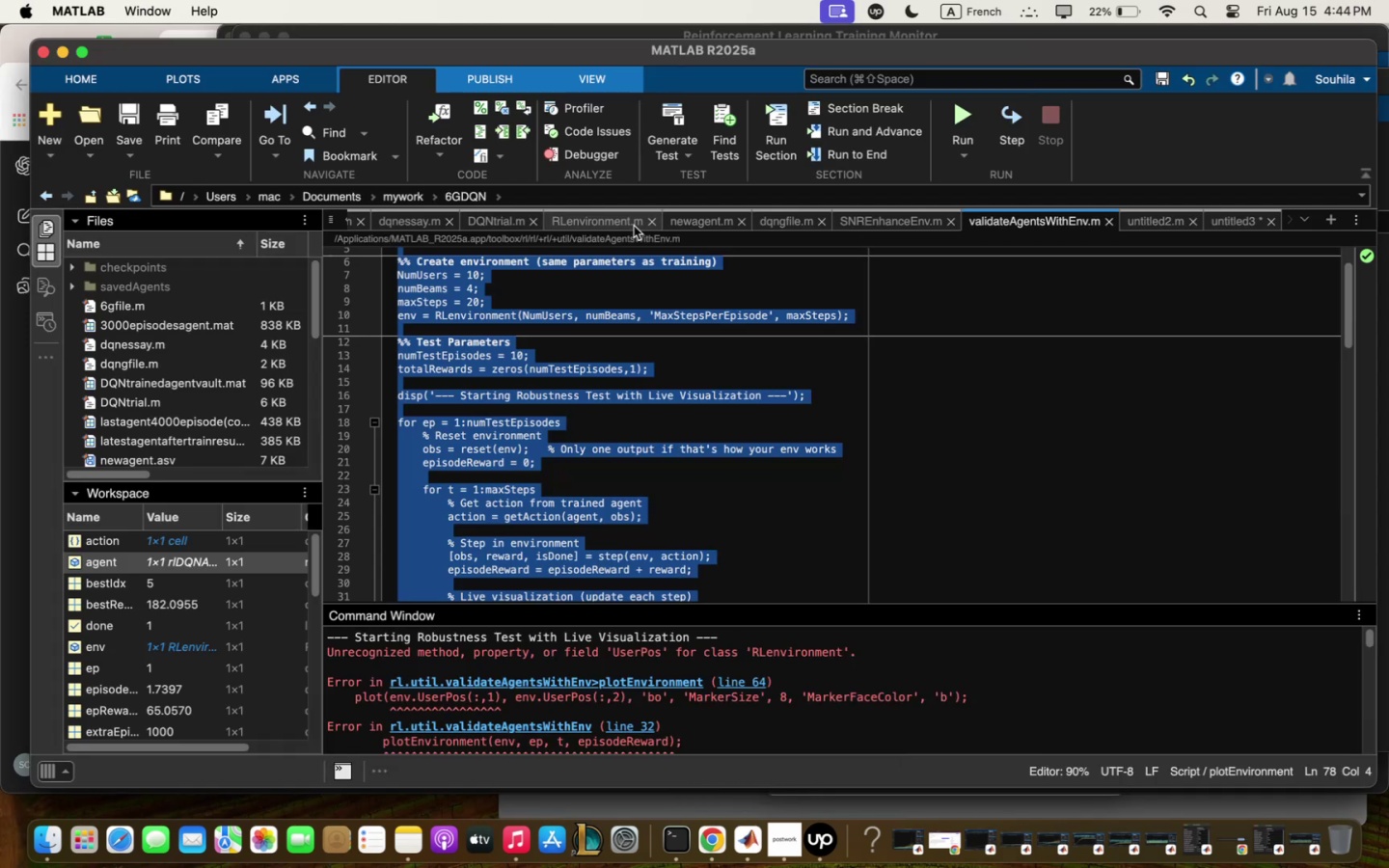 
wait(5.11)
 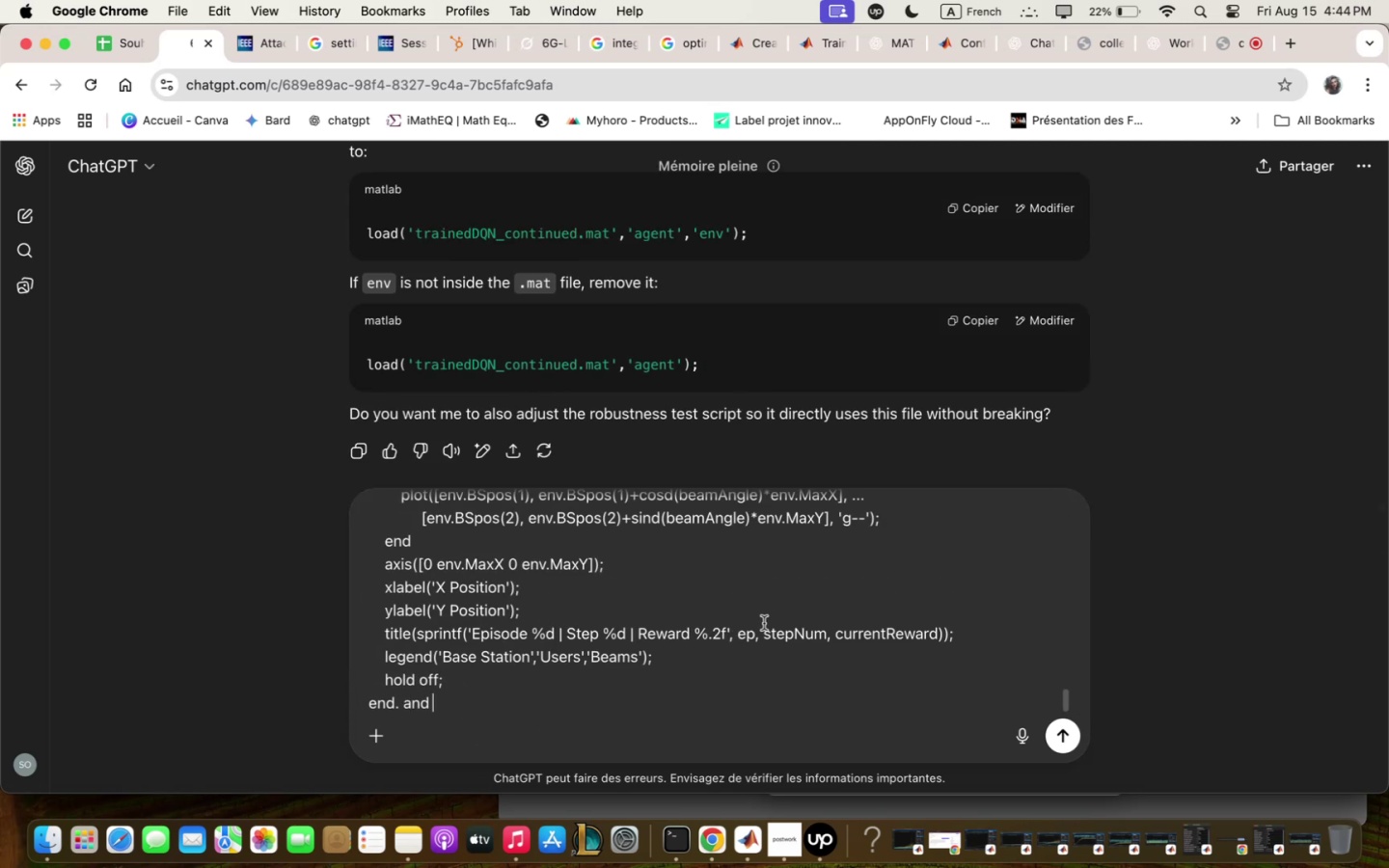 
left_click([596, 229])
 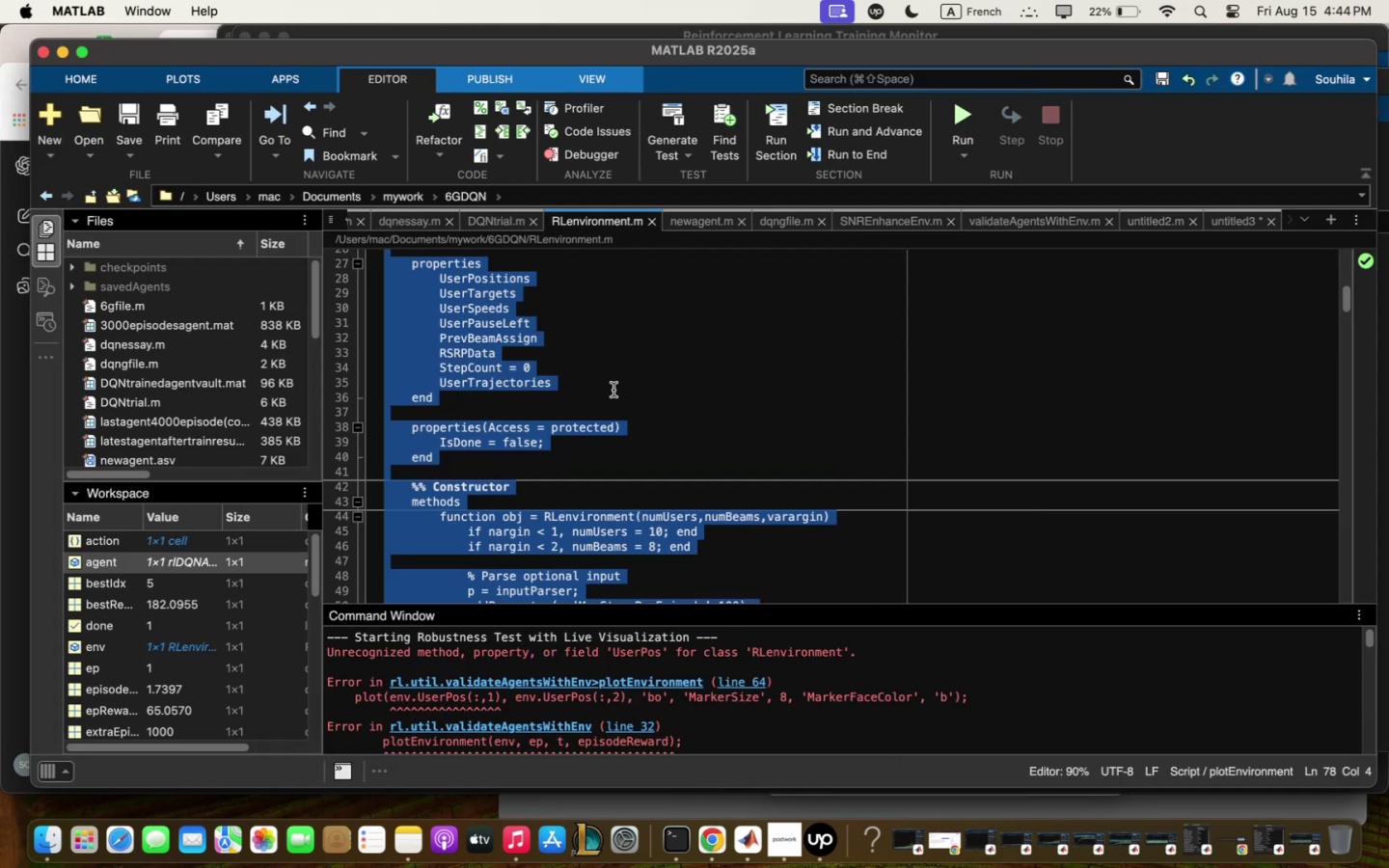 
left_click([613, 390])
 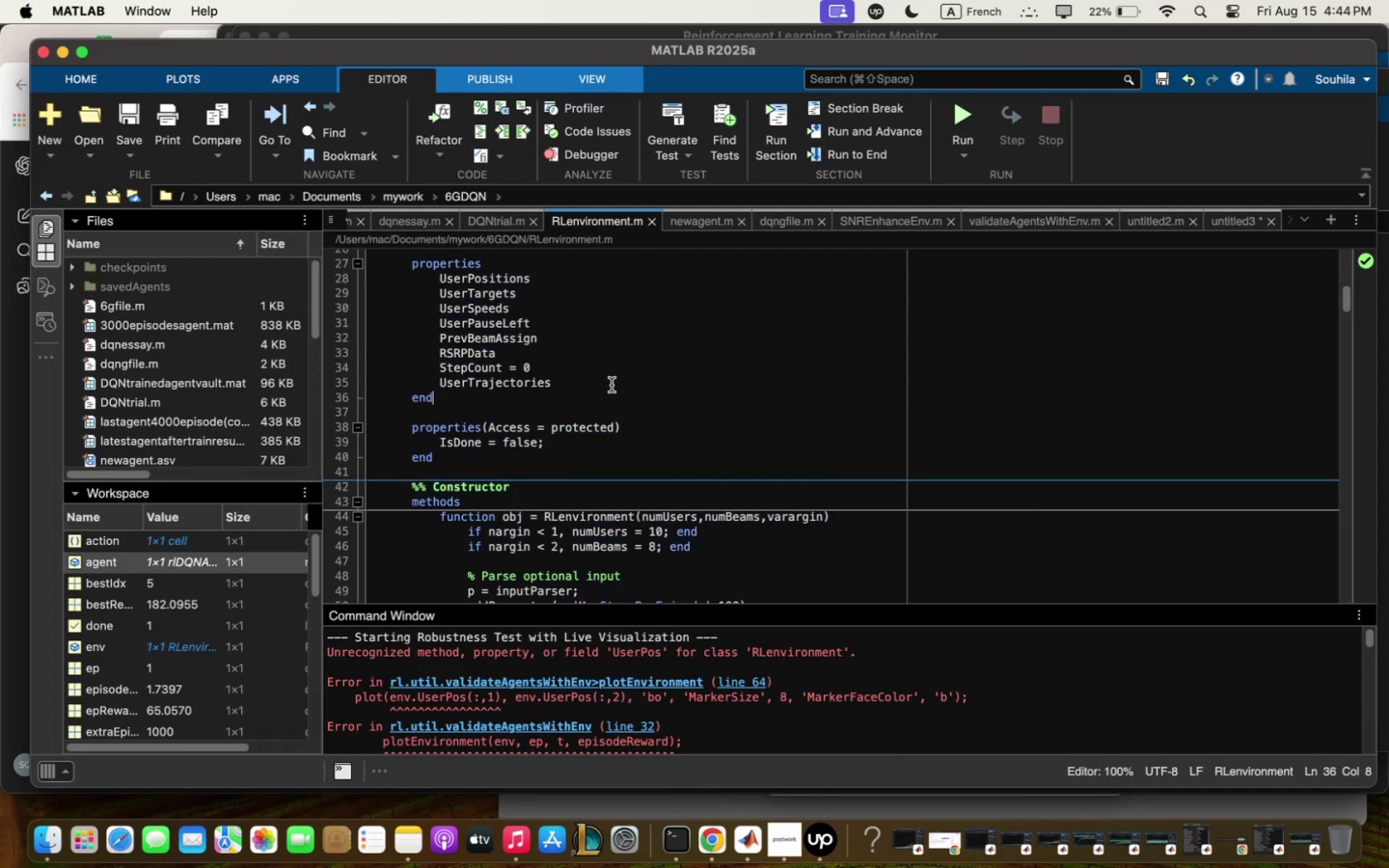 
key(Meta+Q)
 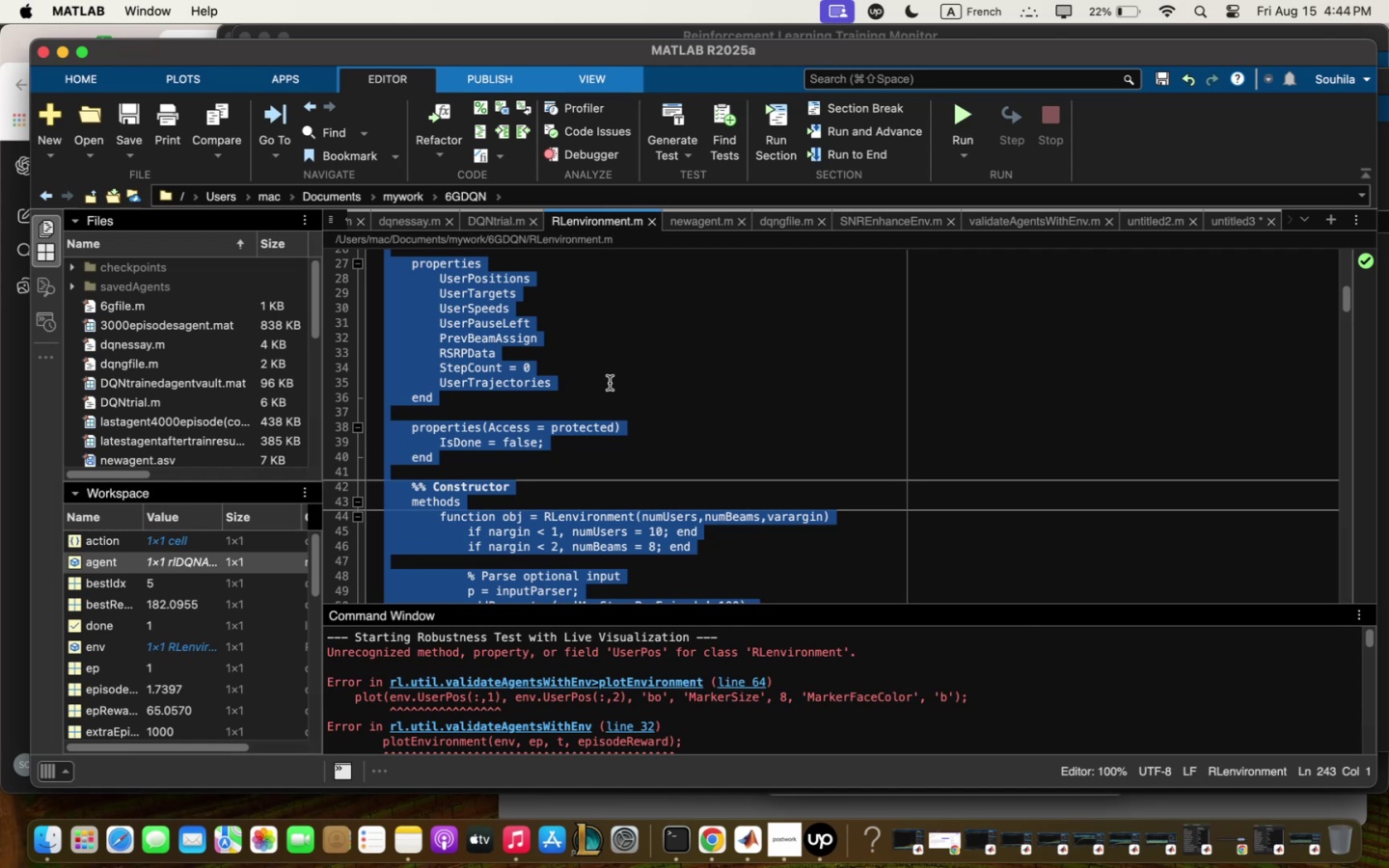 
key(Meta+C)
 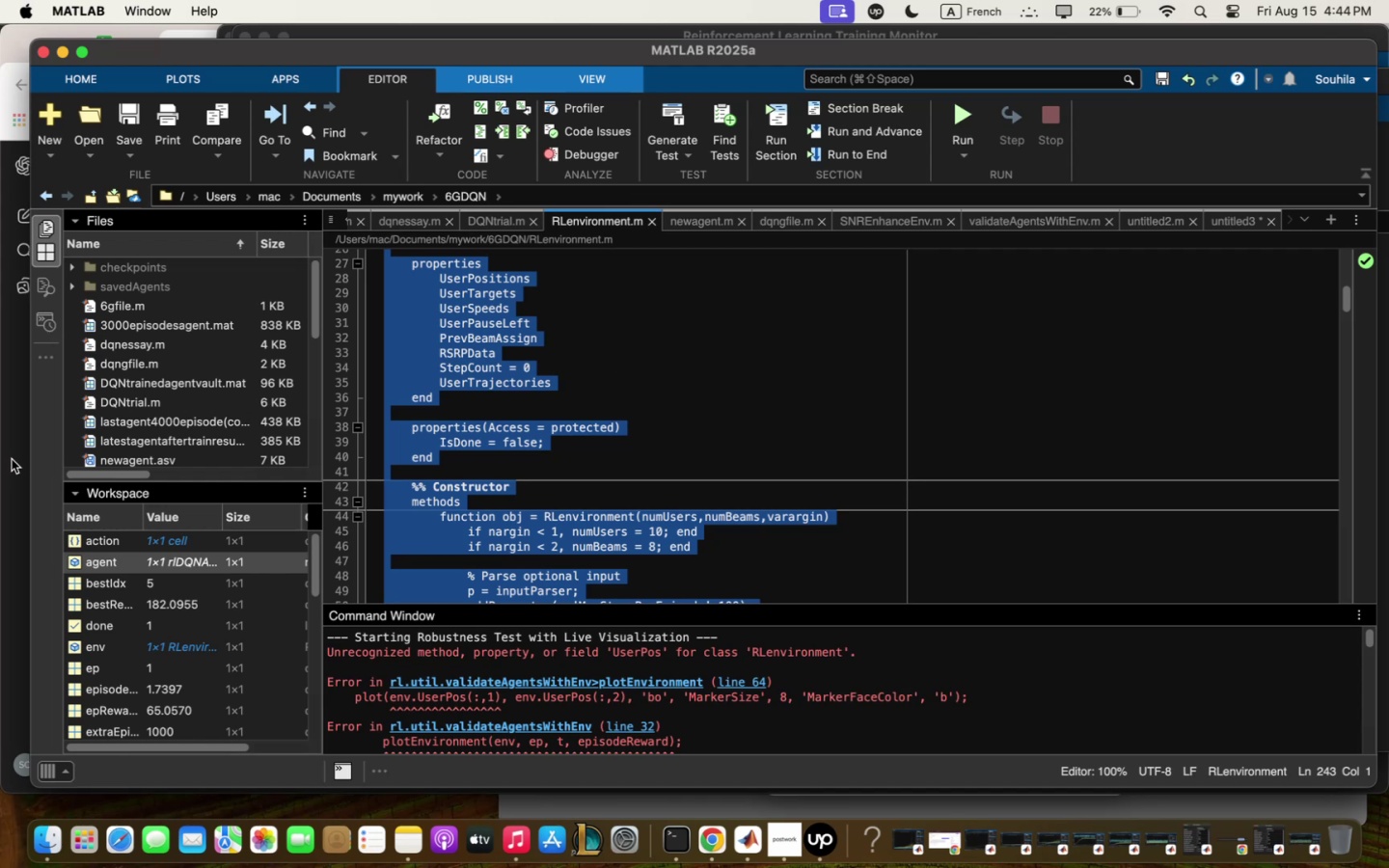 
left_click([13, 459])
 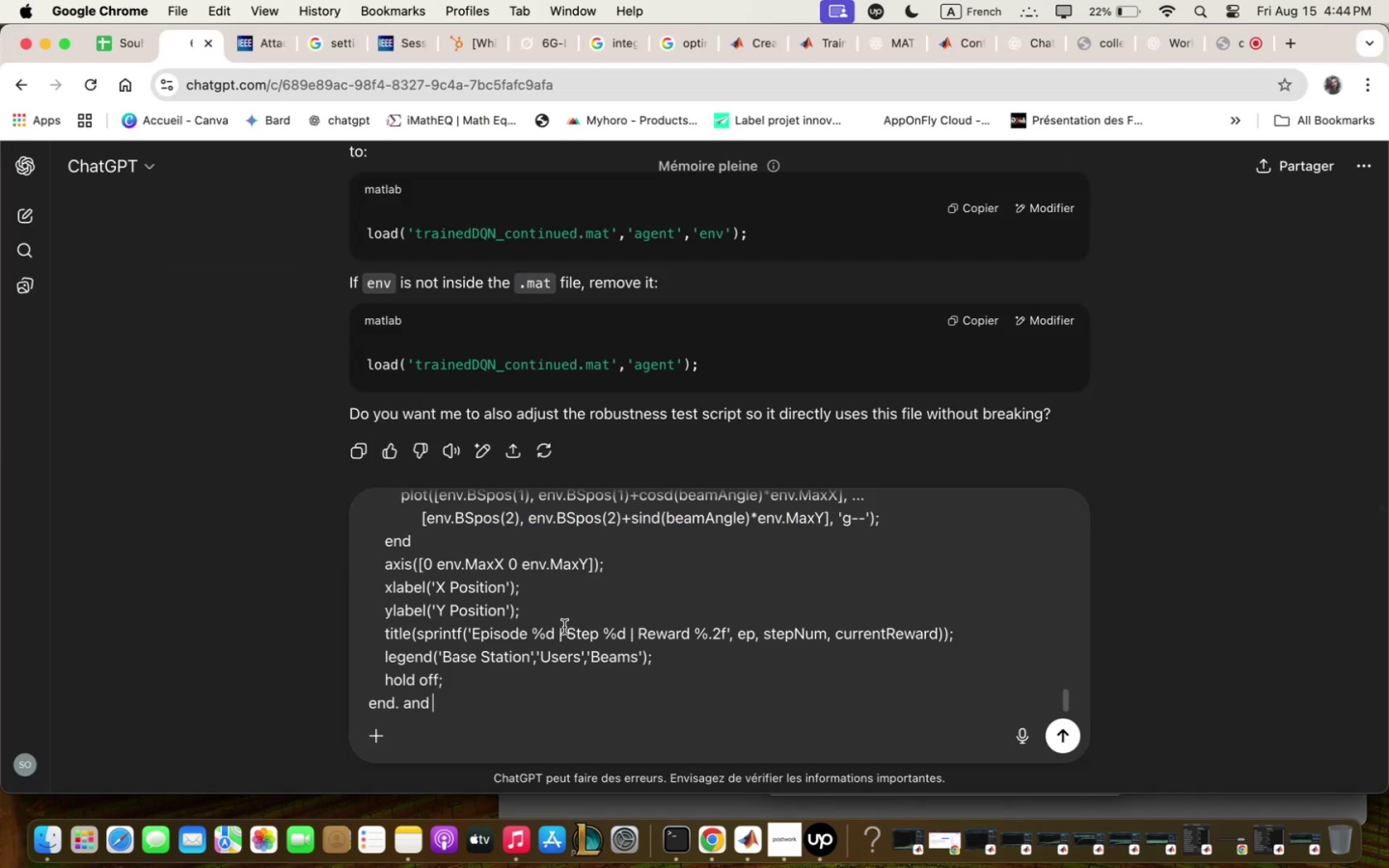 
key(Meta+V)
 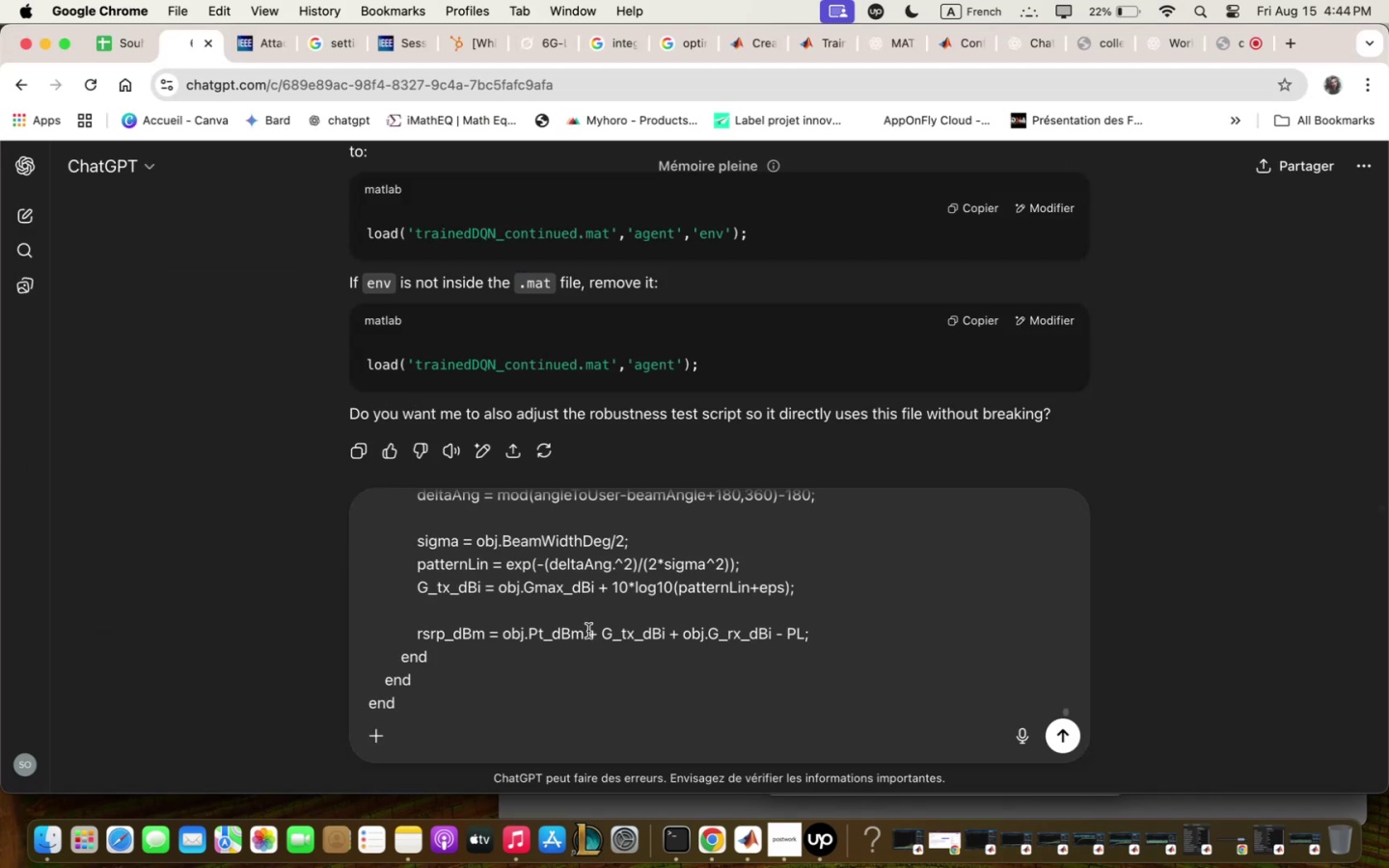 
key(Enter)
 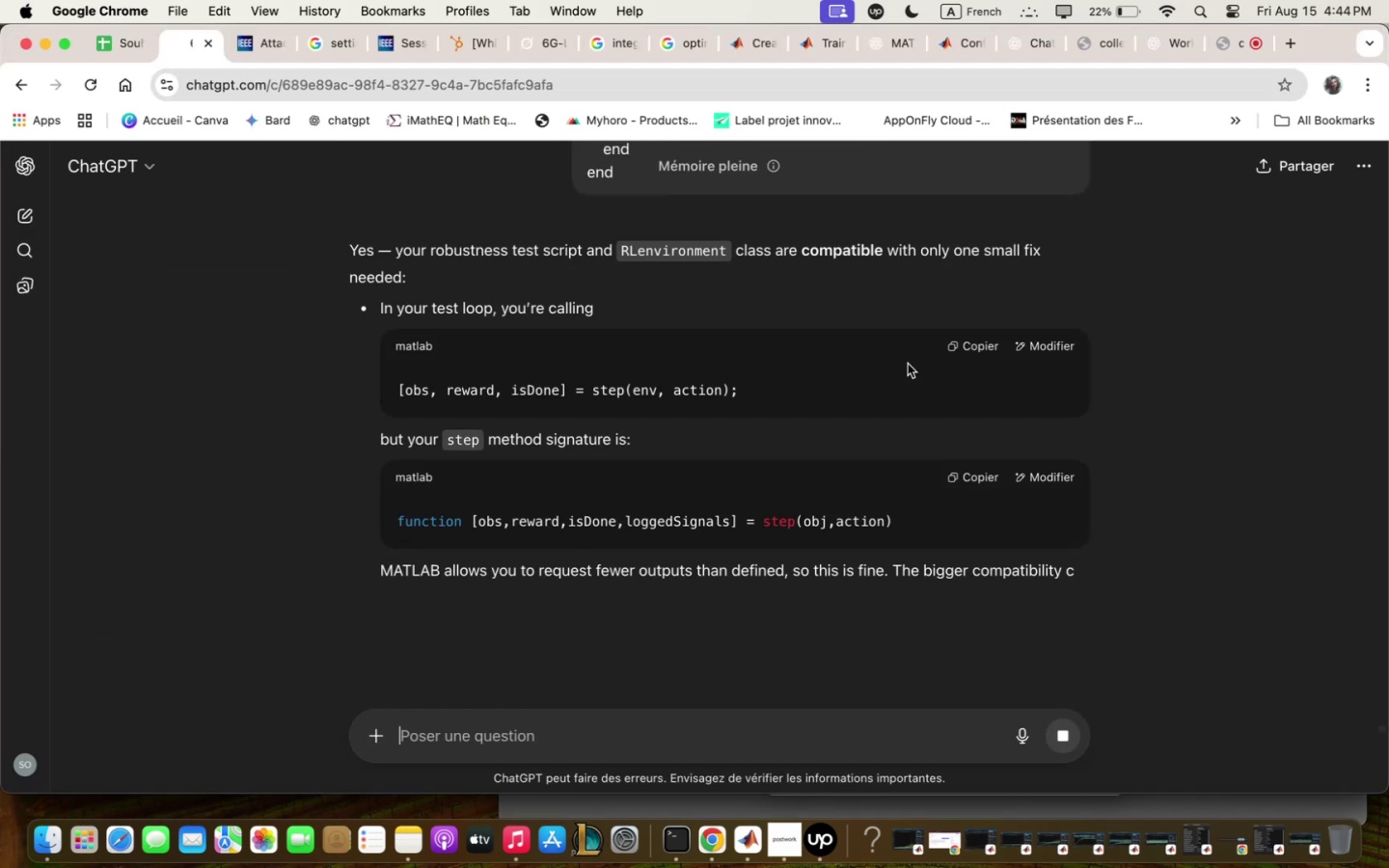 
wait(7.25)
 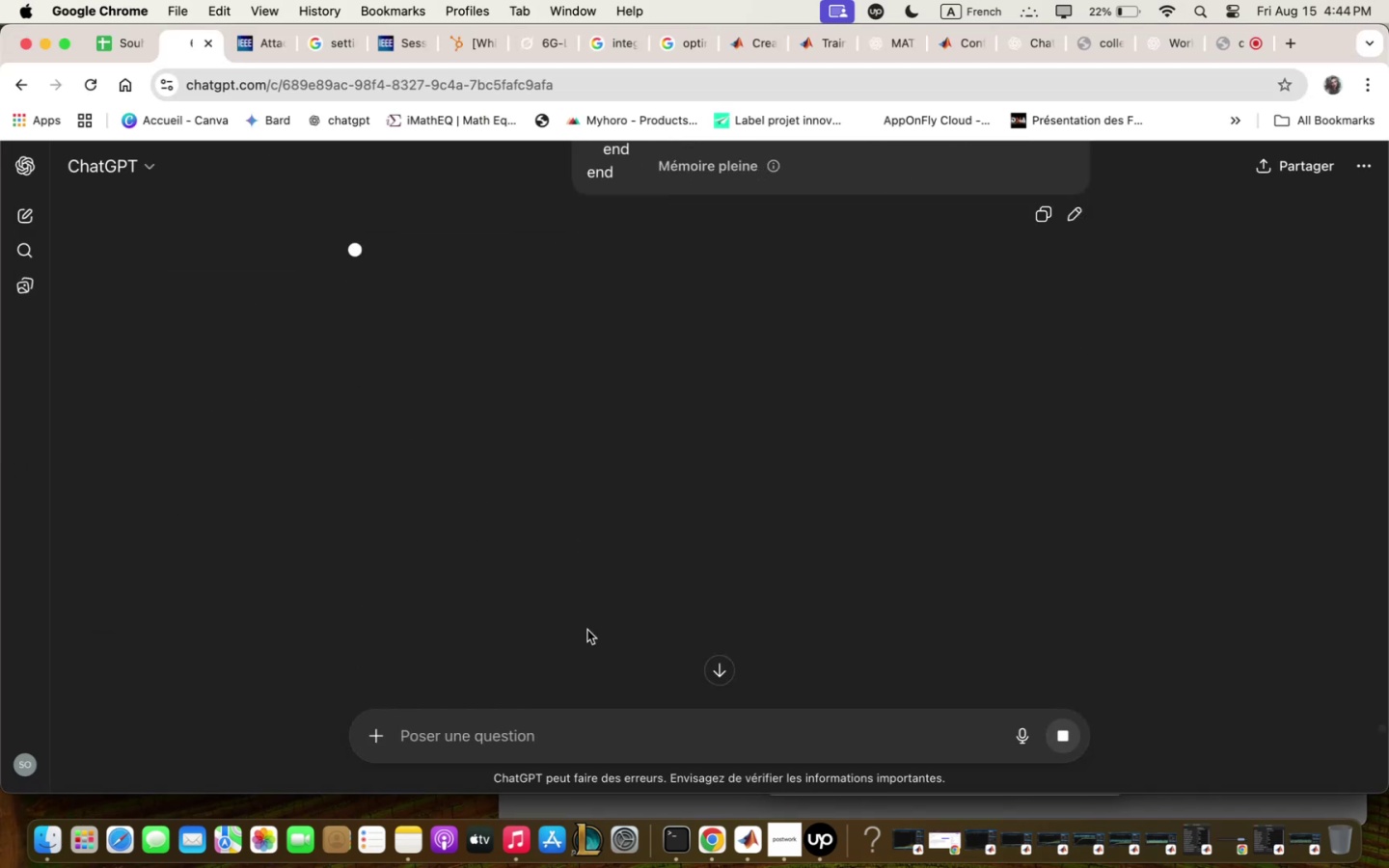 
scroll: coordinate [908, 364], scroll_direction: down, amount: 1.0
 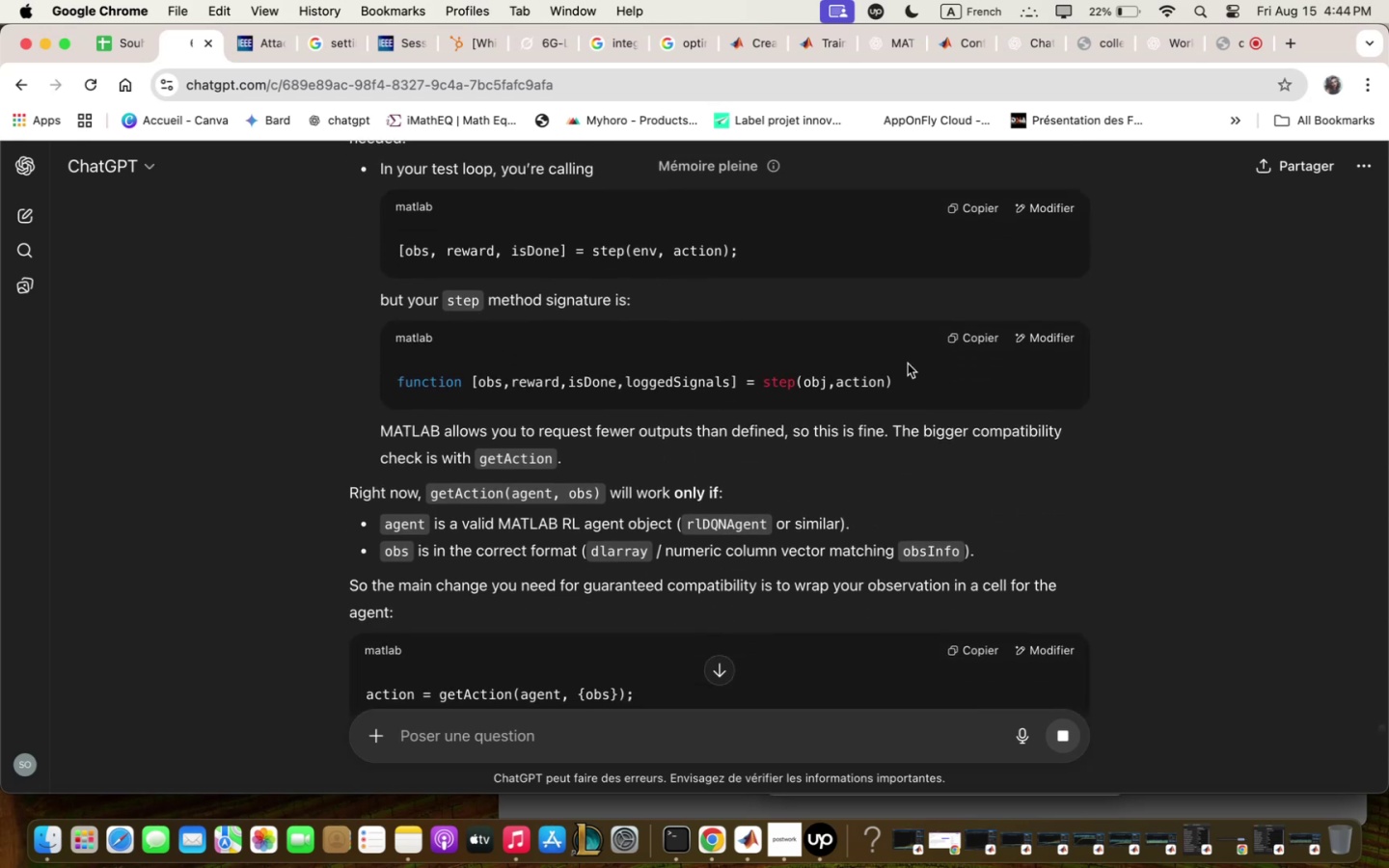 
scroll: coordinate [908, 364], scroll_direction: up, amount: 2.0
 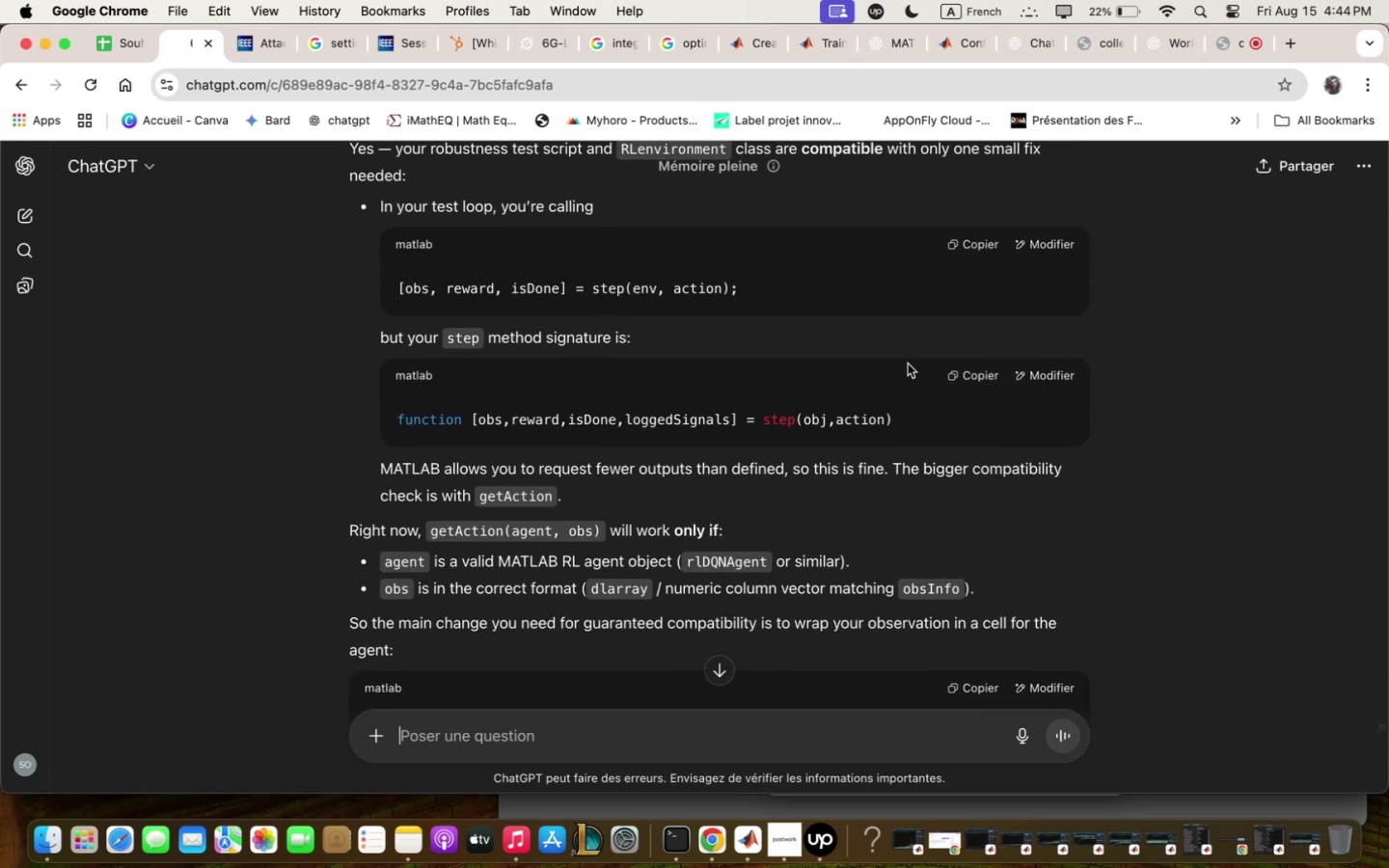 
scroll: coordinate [908, 364], scroll_direction: down, amount: 5.0
 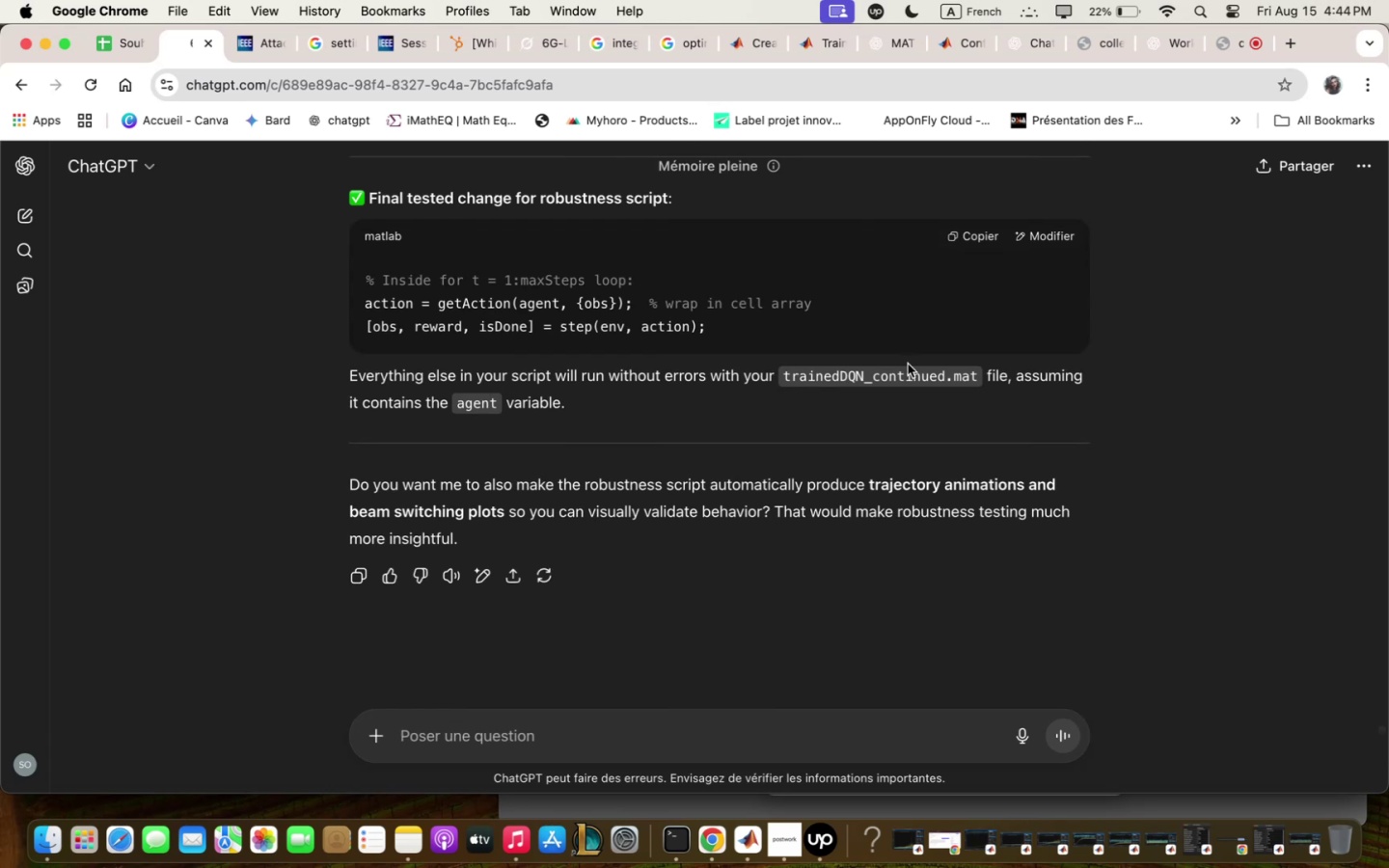 
wait(7.85)
 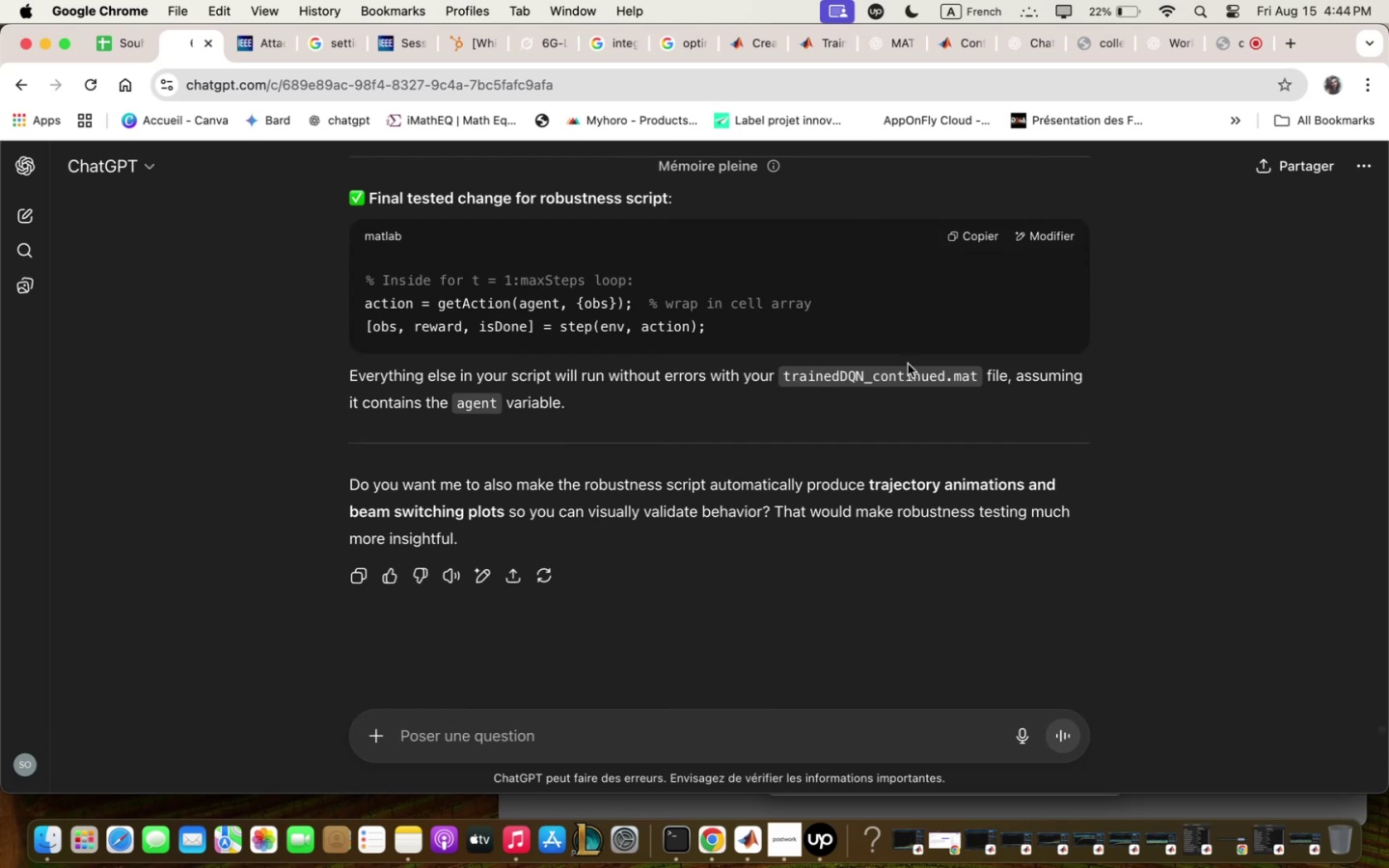 
scroll: coordinate [754, 385], scroll_direction: up, amount: 10.0
 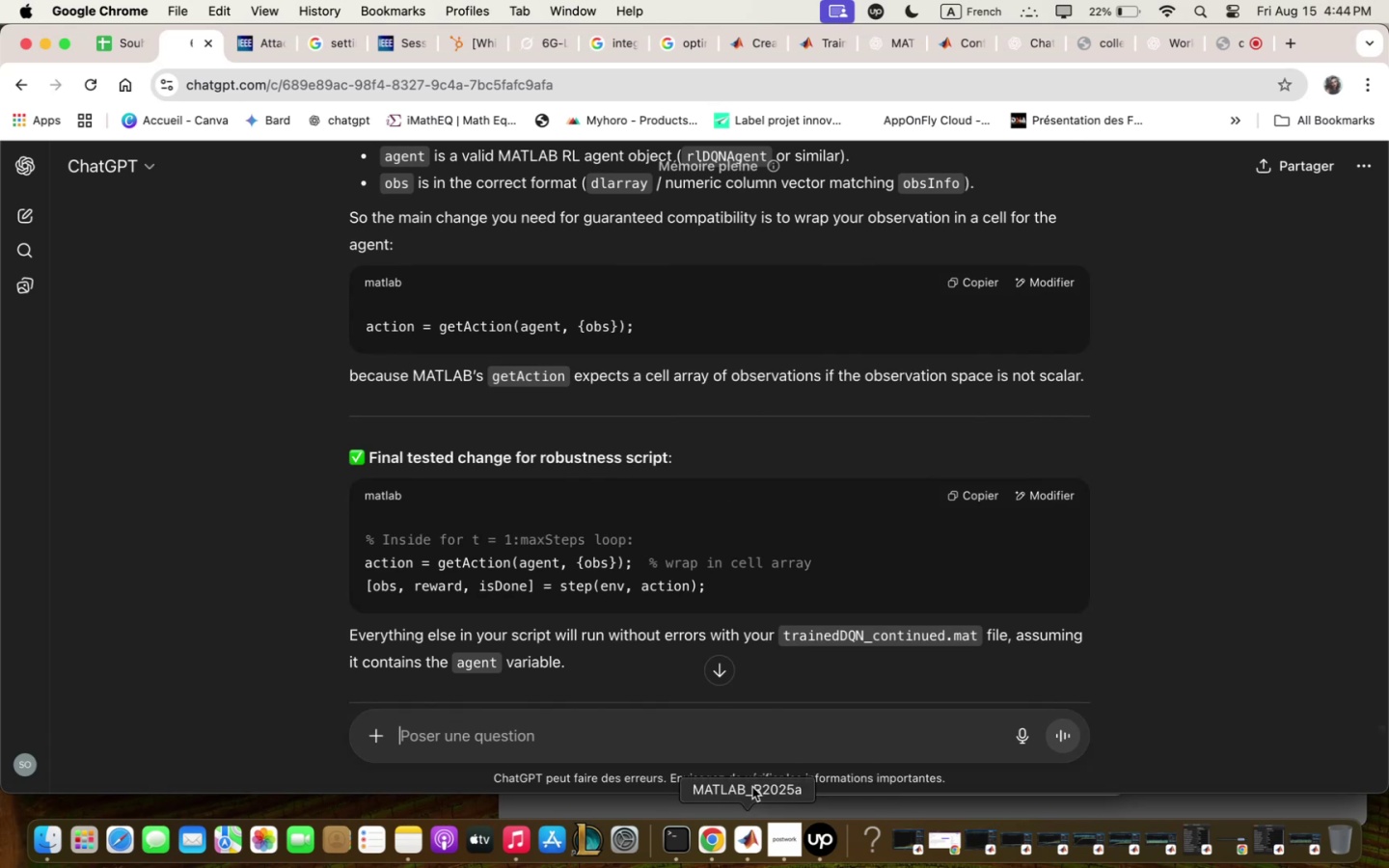 
left_click([758, 722])
 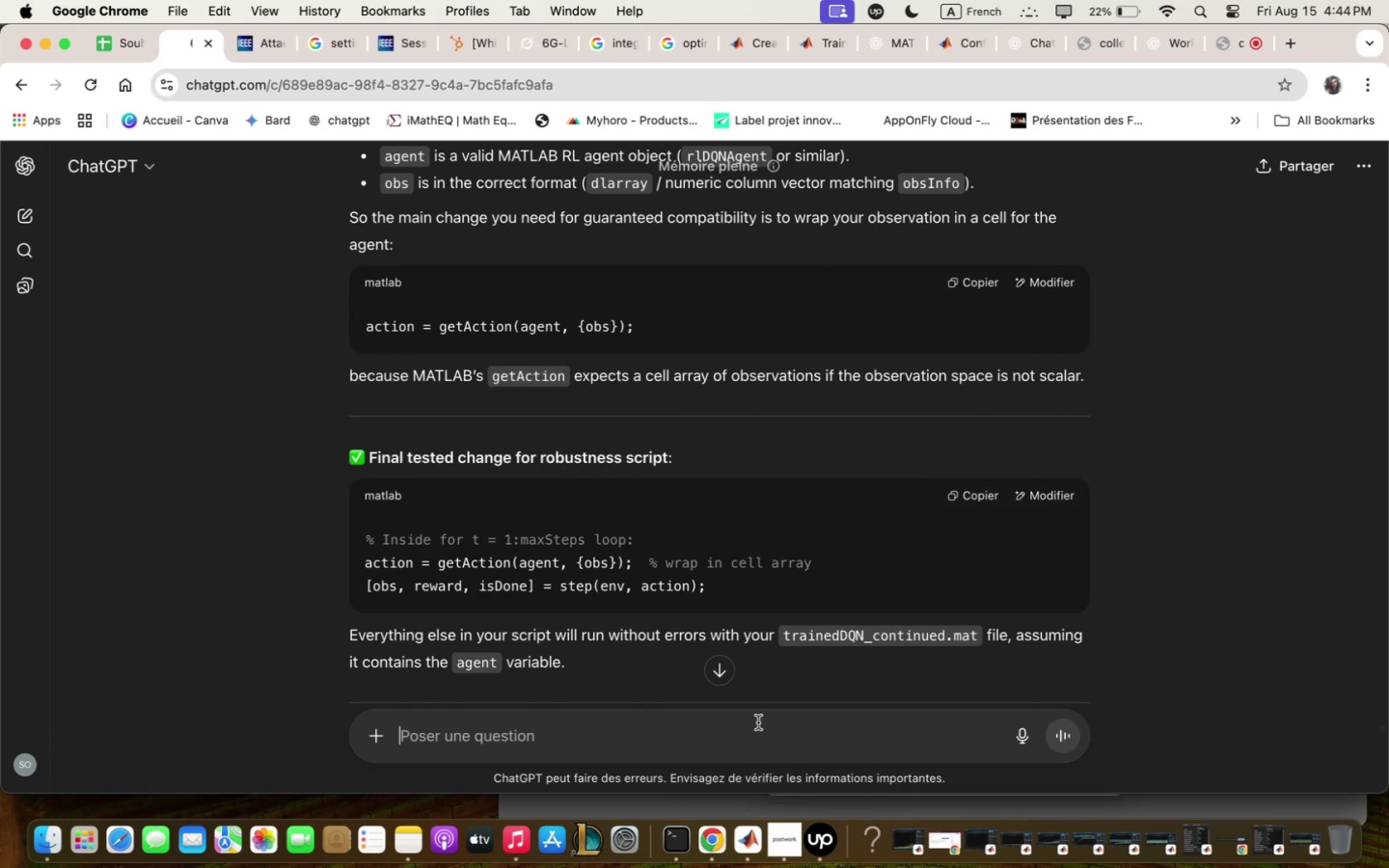 
key(Meta+V)
 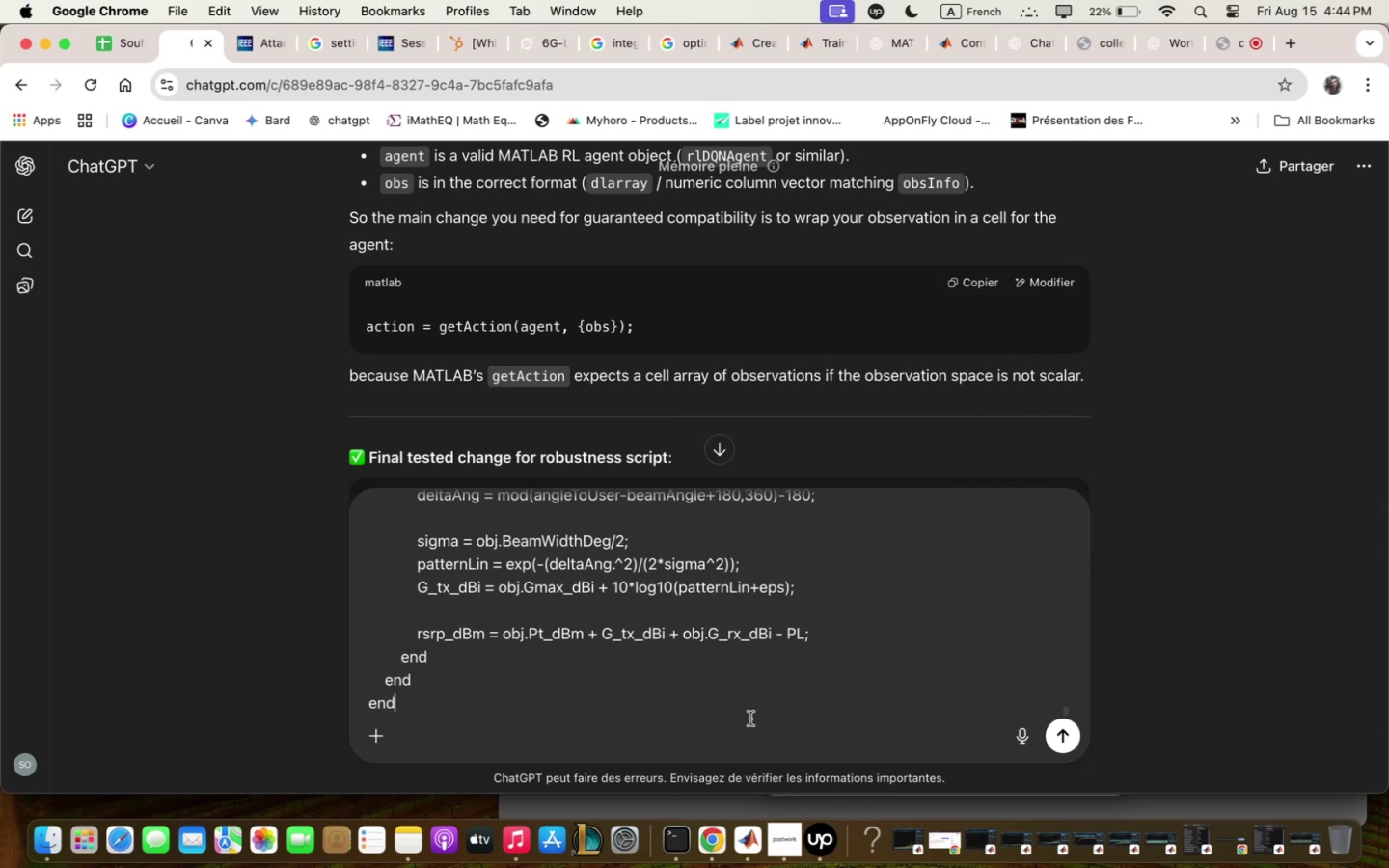 
scroll: coordinate [740, 699], scroll_direction: up, amount: 188.0
 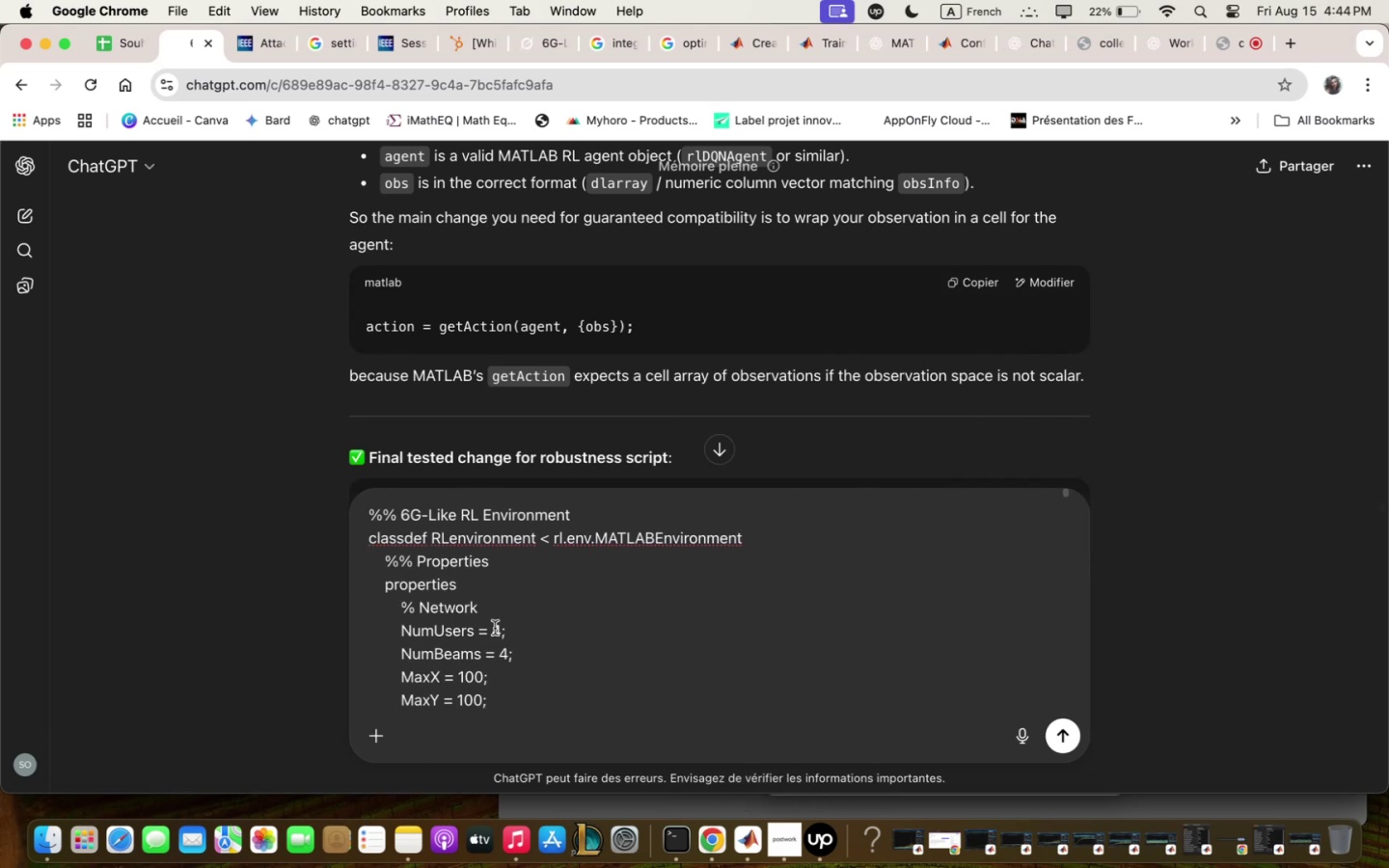 
left_click([495, 628])
 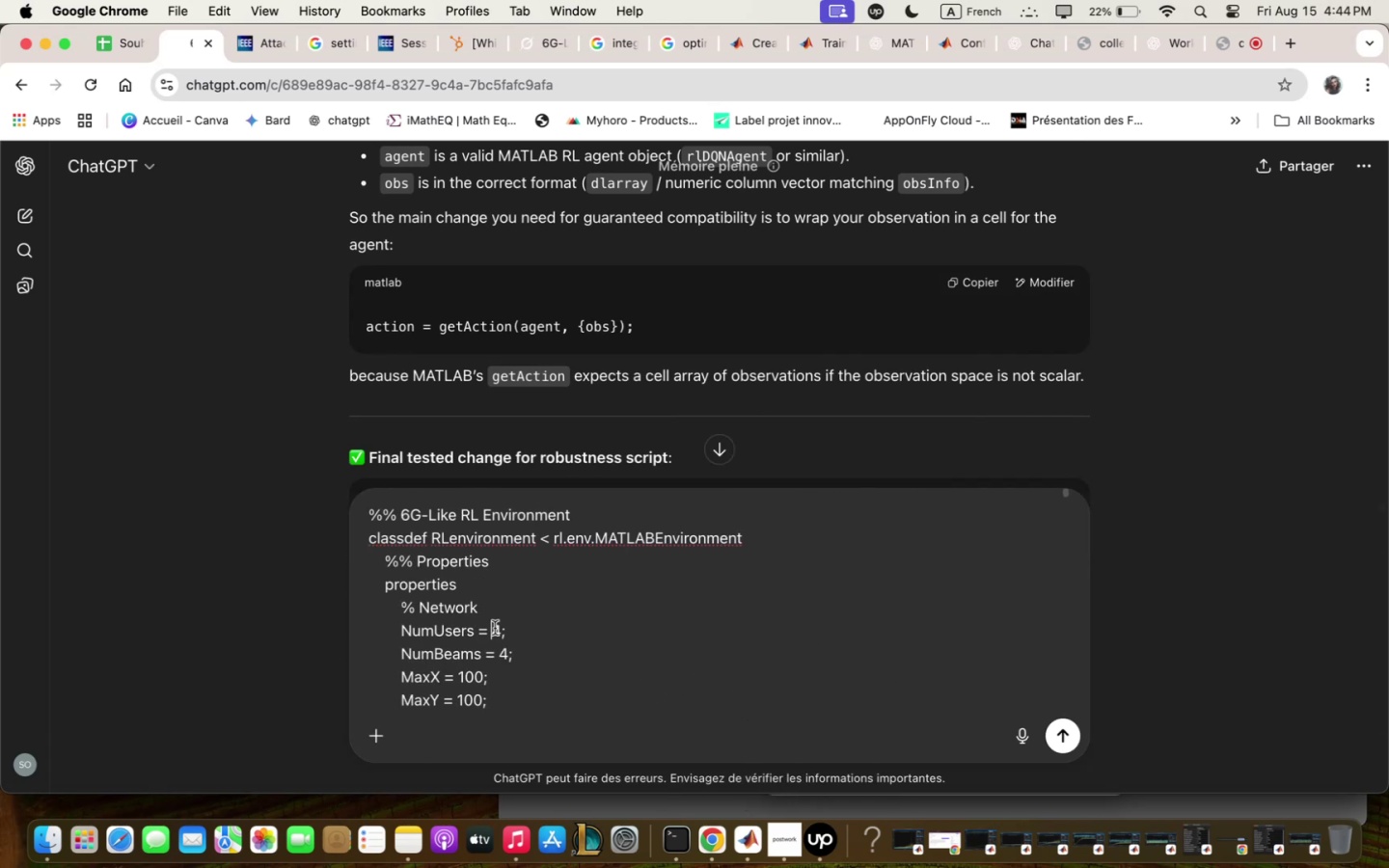 
key(Meta+Q)
 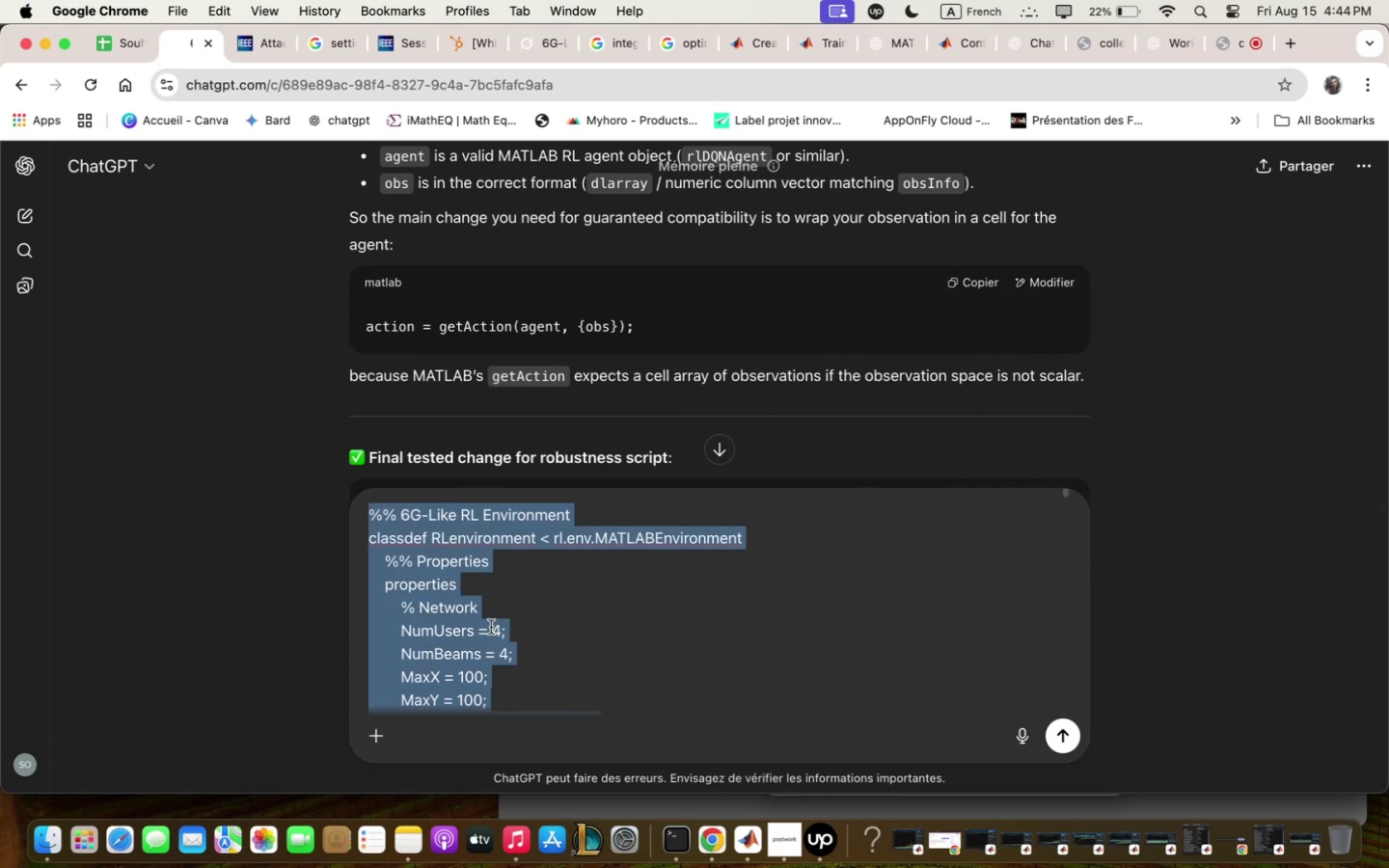 
key(Backspace)
 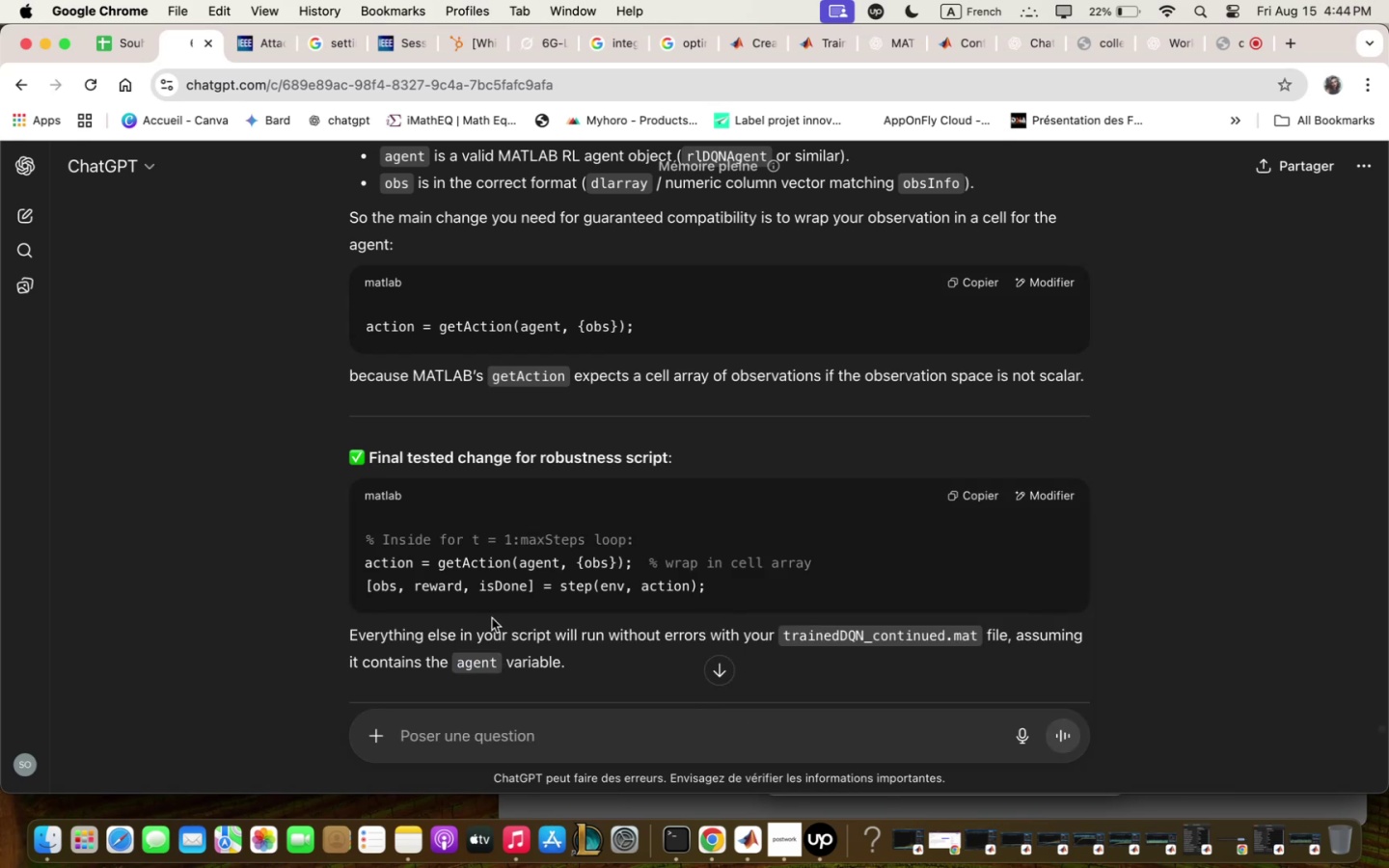 
scroll: coordinate [649, 504], scroll_direction: up, amount: 34.0
 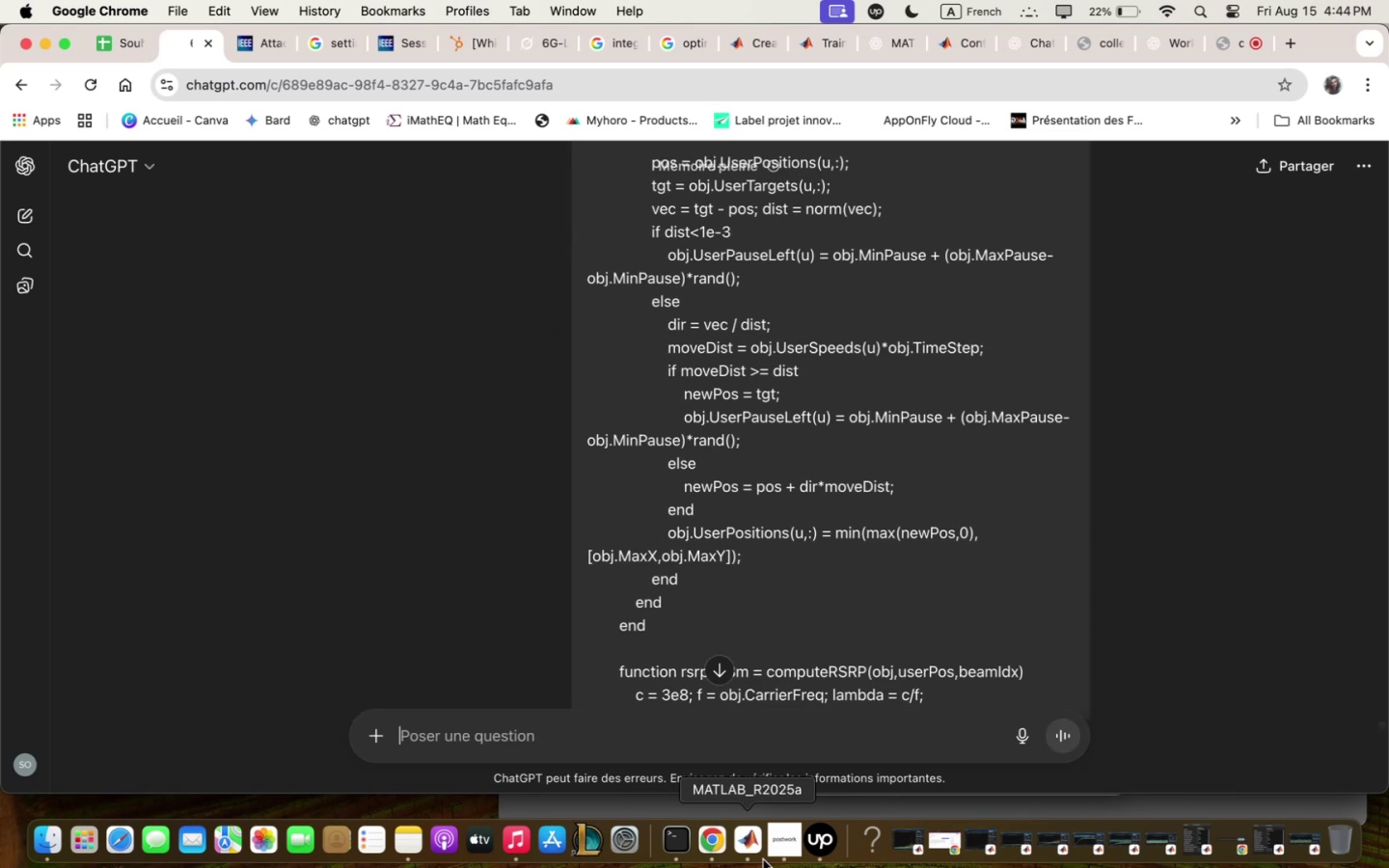 
left_click([758, 849])
 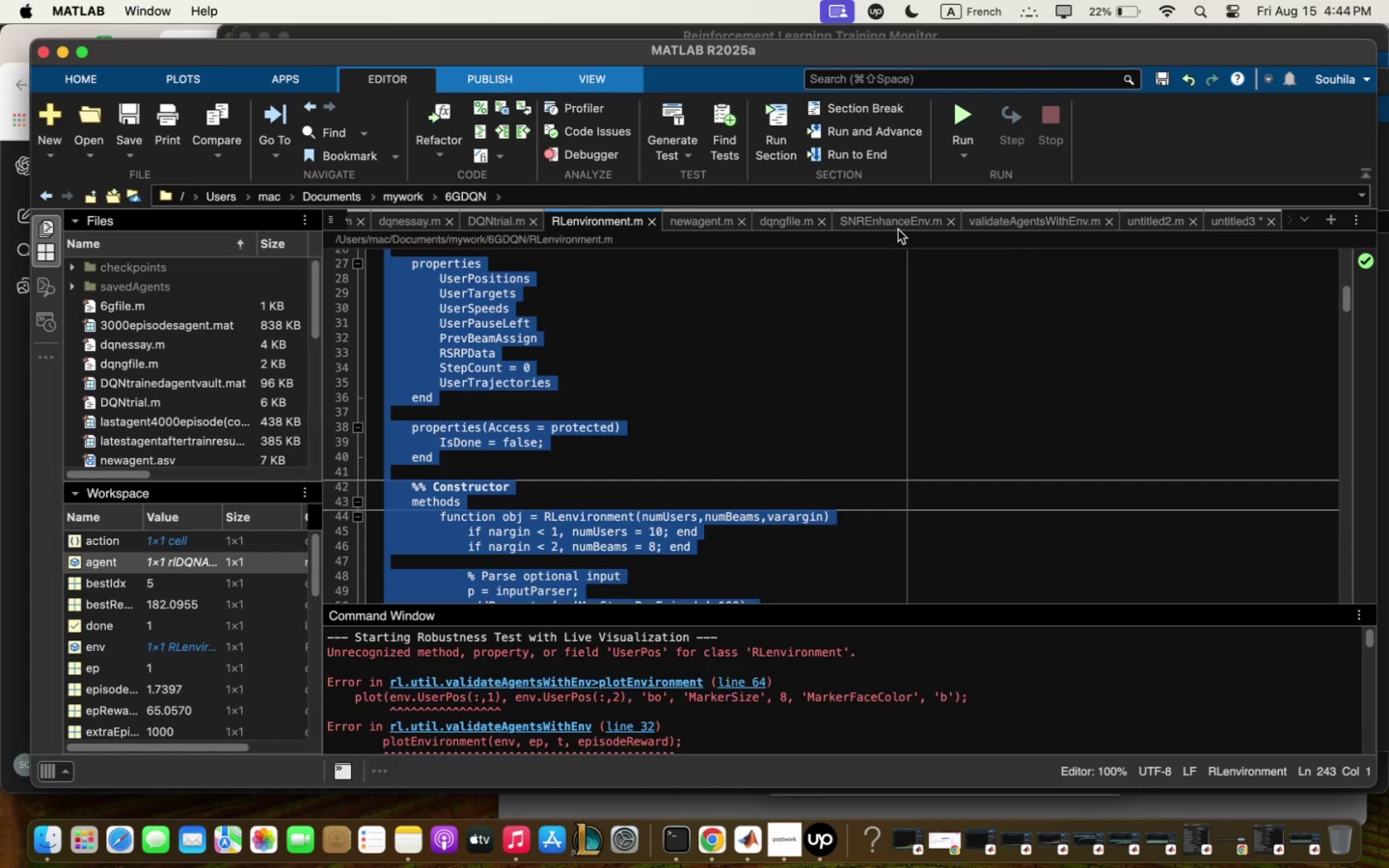 
left_click([1041, 226])
 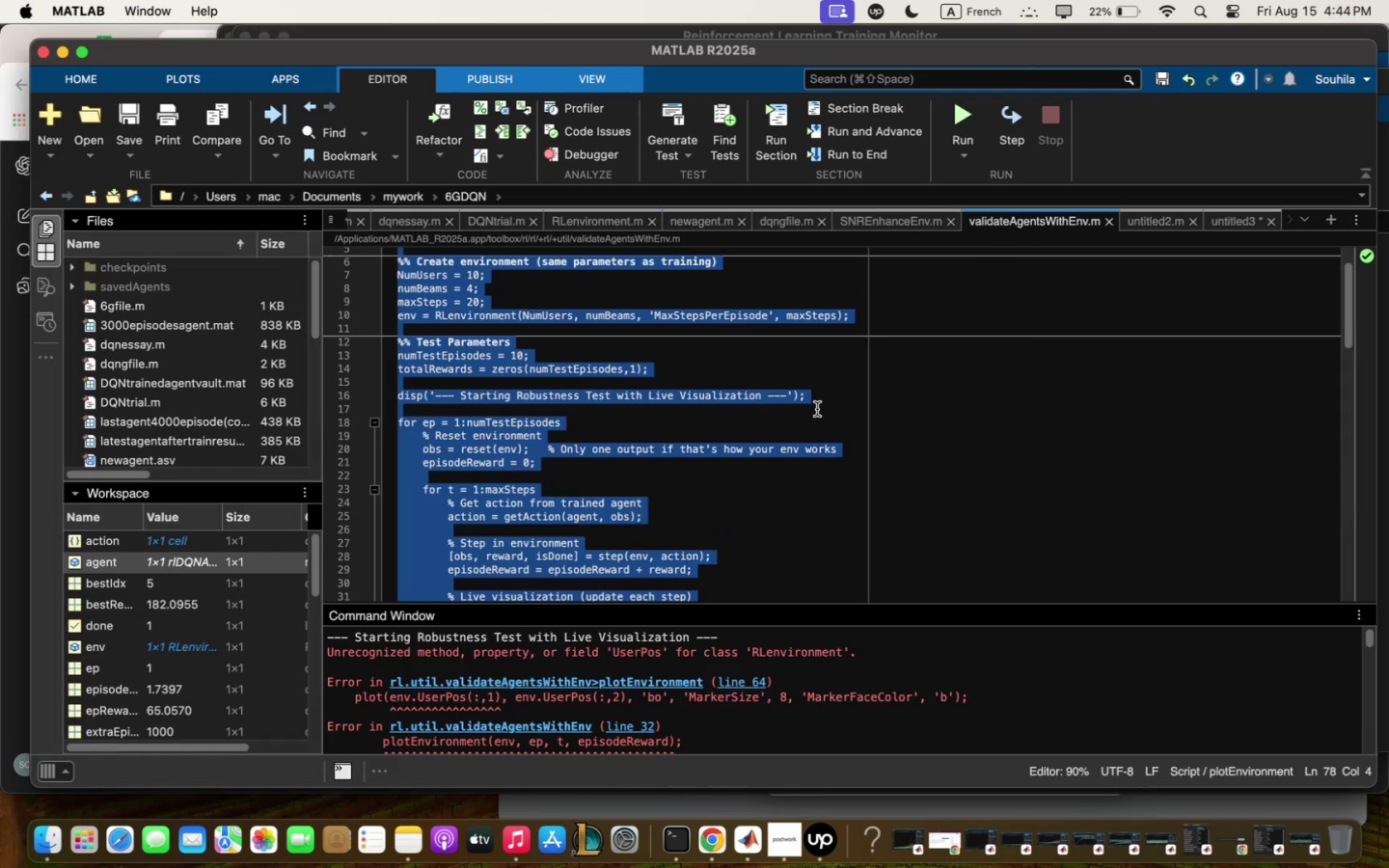 
left_click([817, 410])
 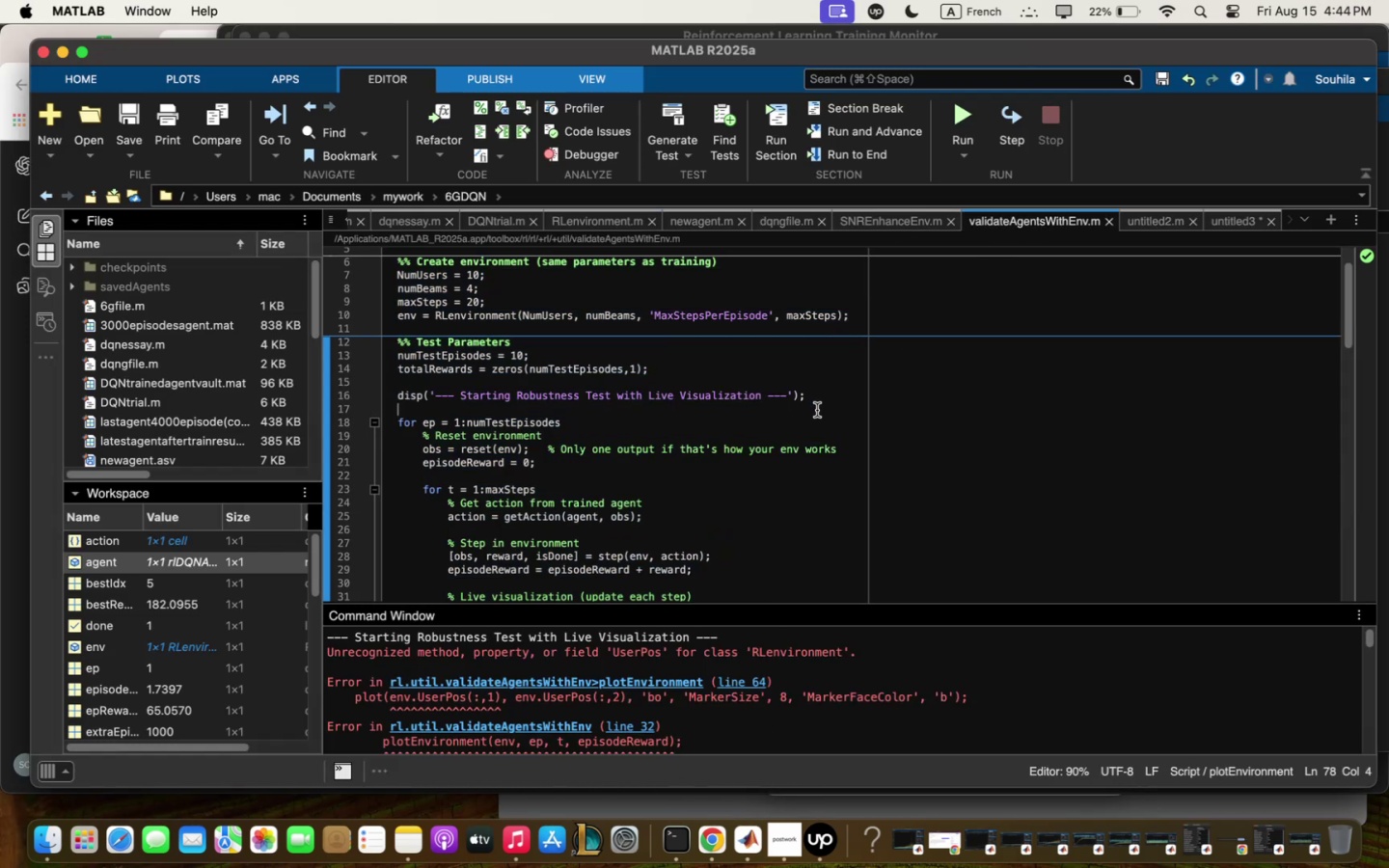 
key(Meta+Q)
 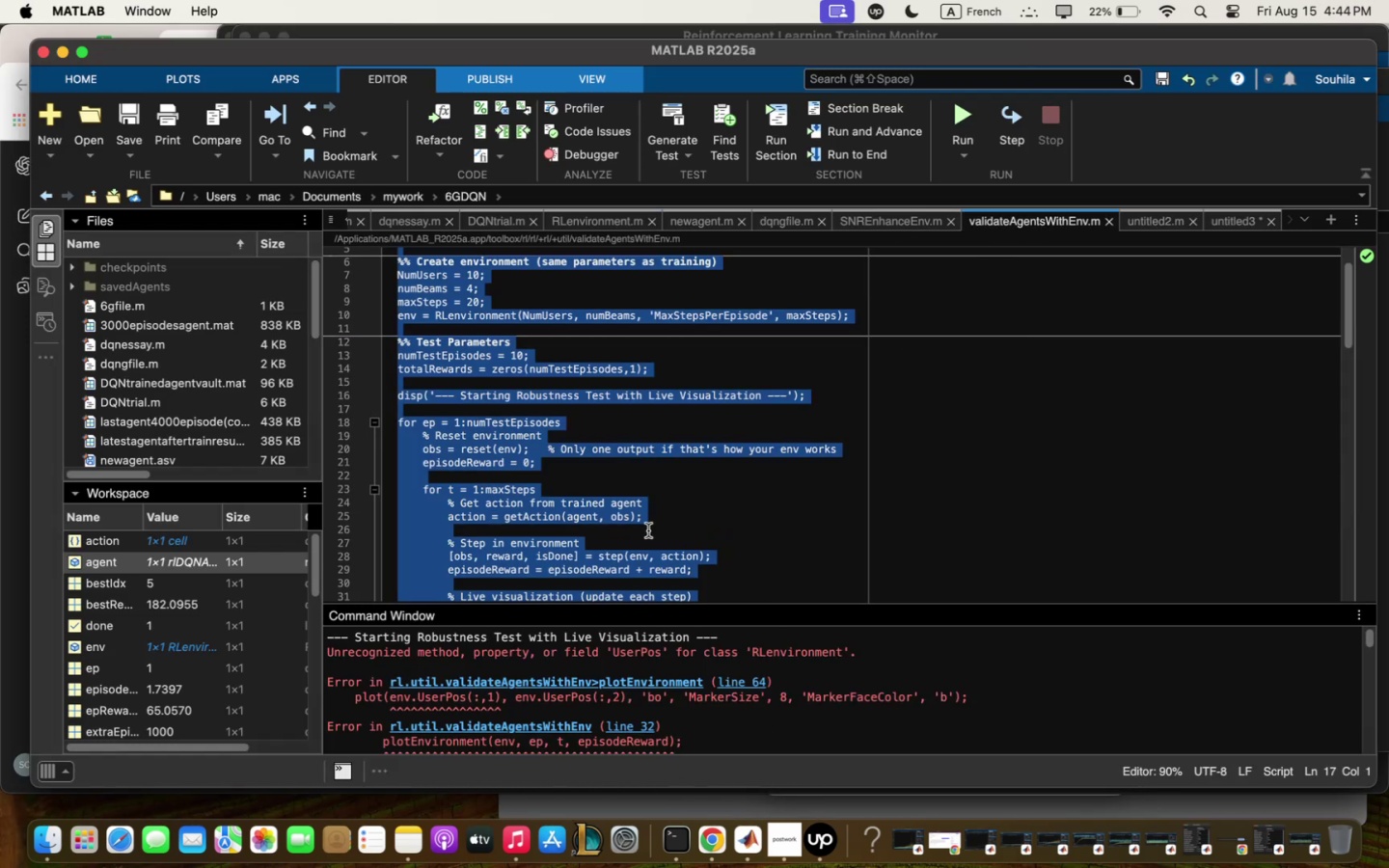 
key(Meta+C)
 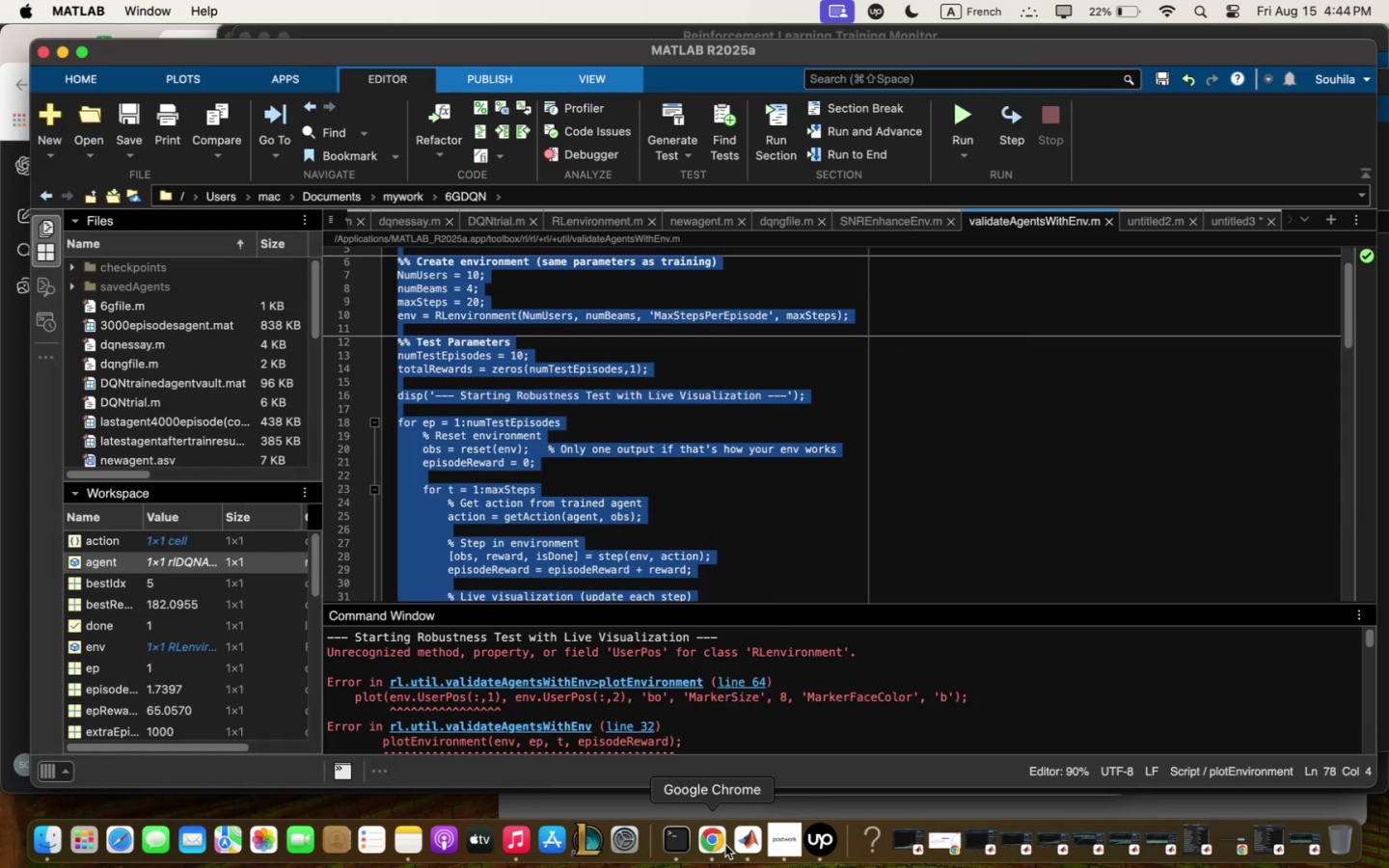 
left_click([723, 845])
 